 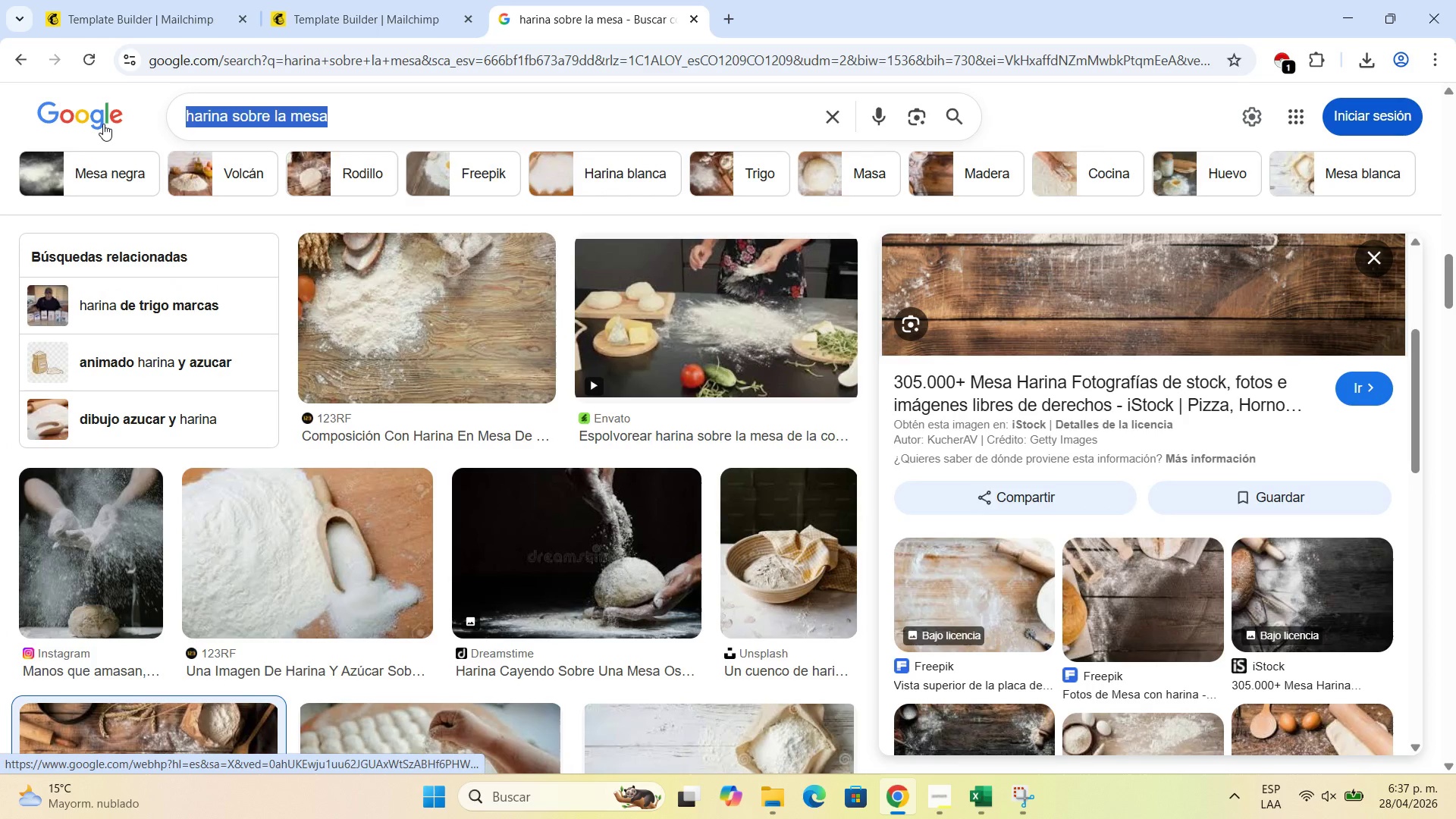 
type(caja premium de donas)
 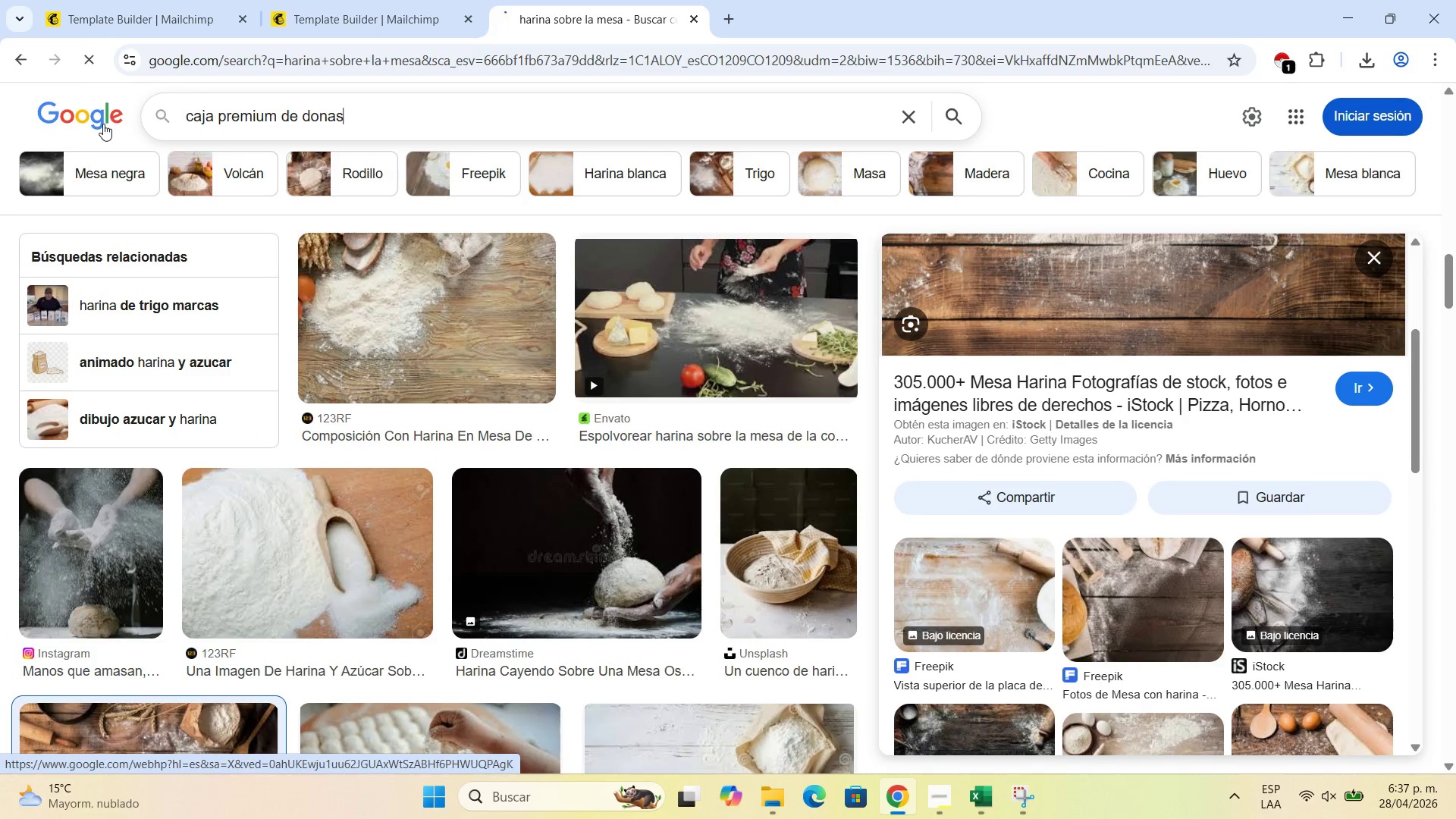 
key(Enter)
 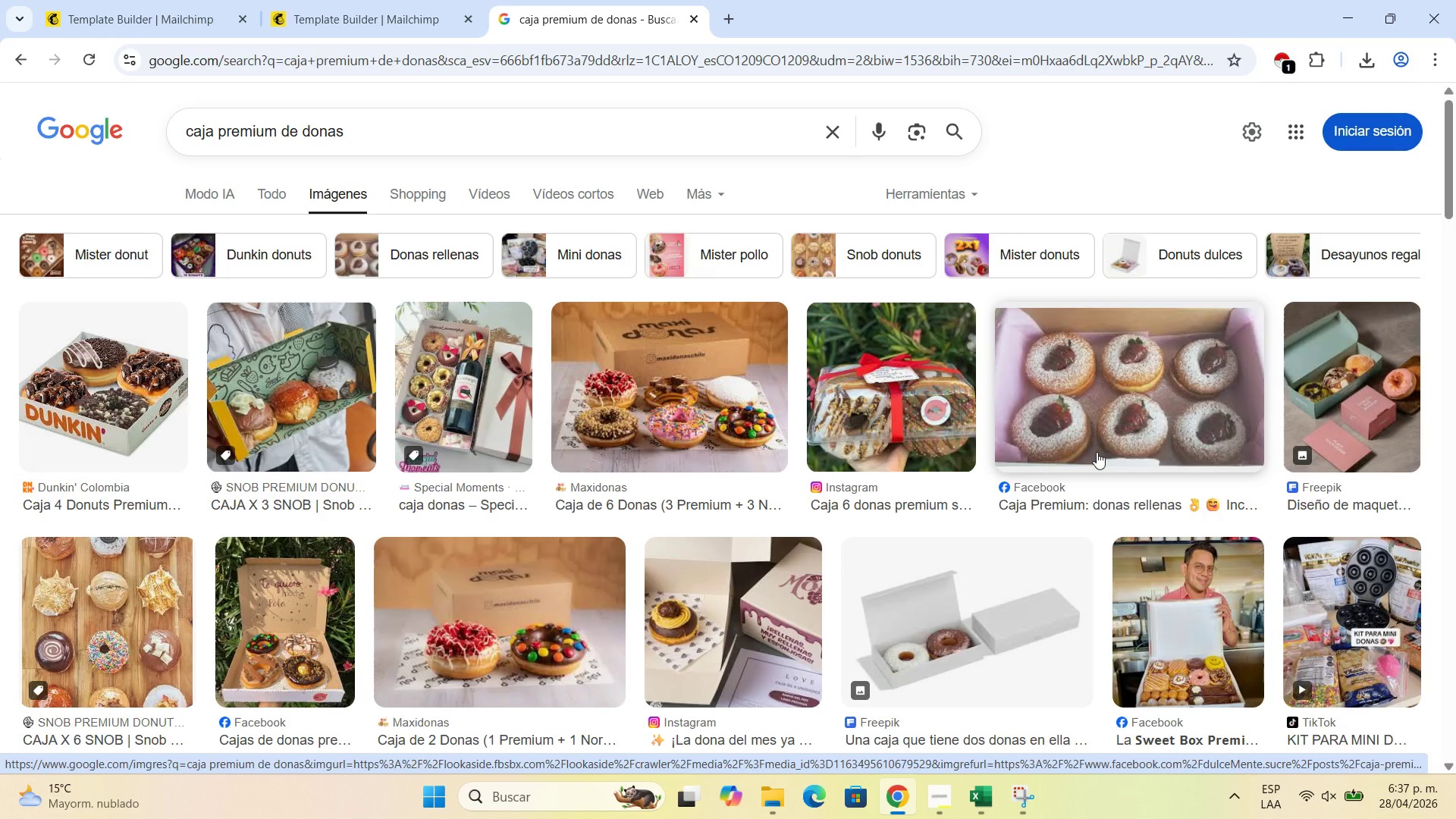 
wait(6.28)
 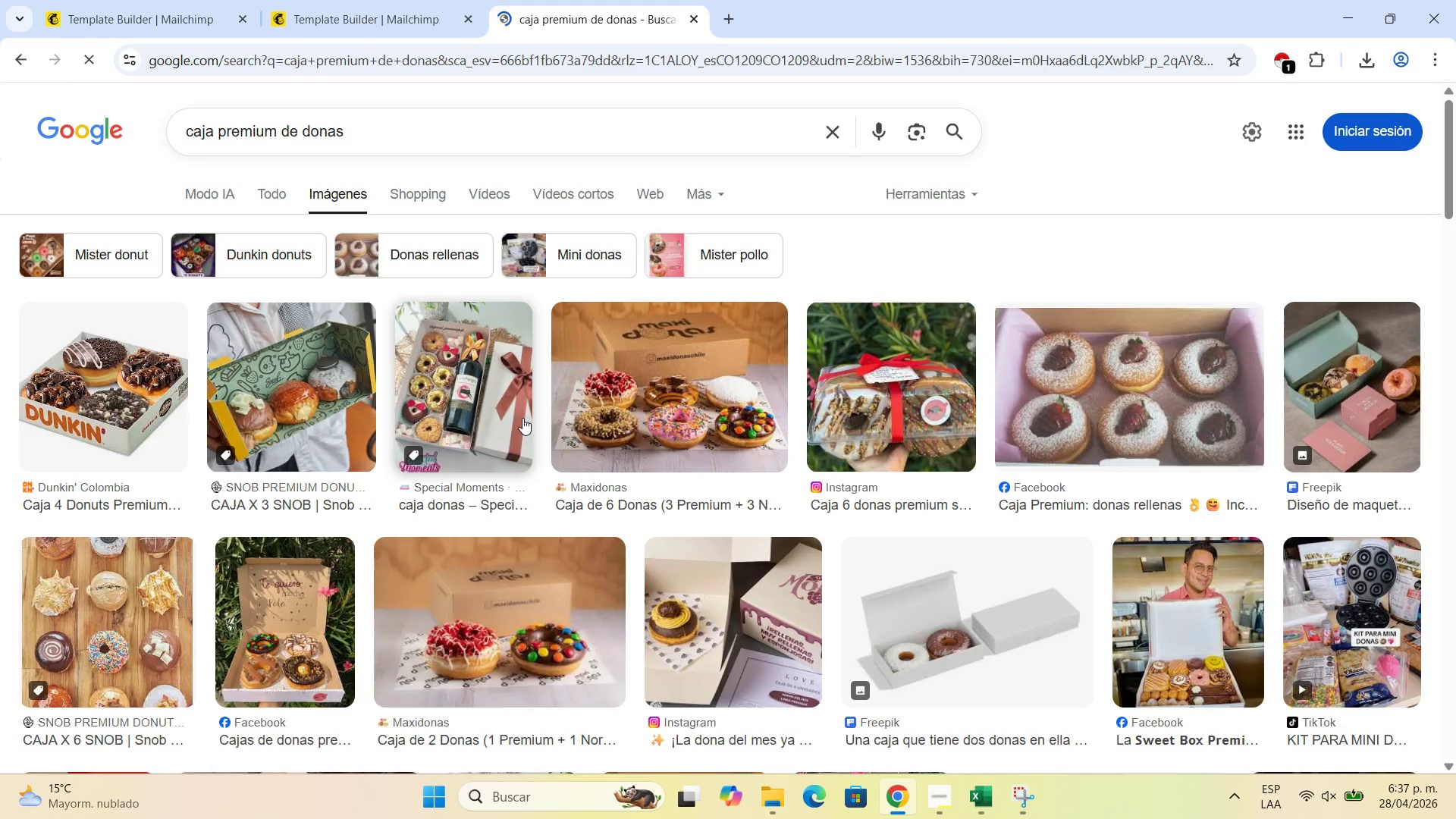 
scroll: coordinate [460, 498], scroll_direction: down, amount: 6.0
 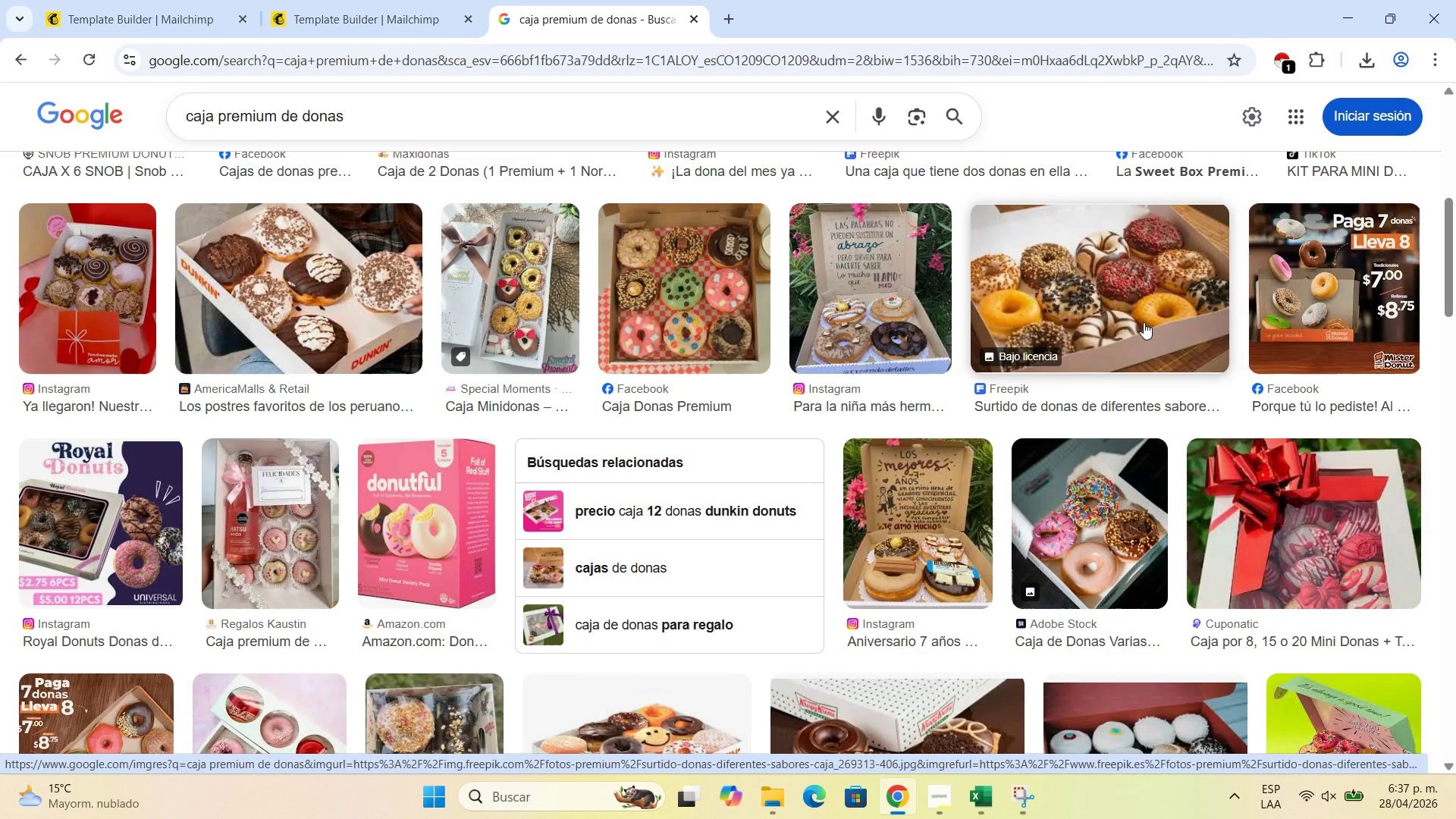 
left_click([1144, 322])
 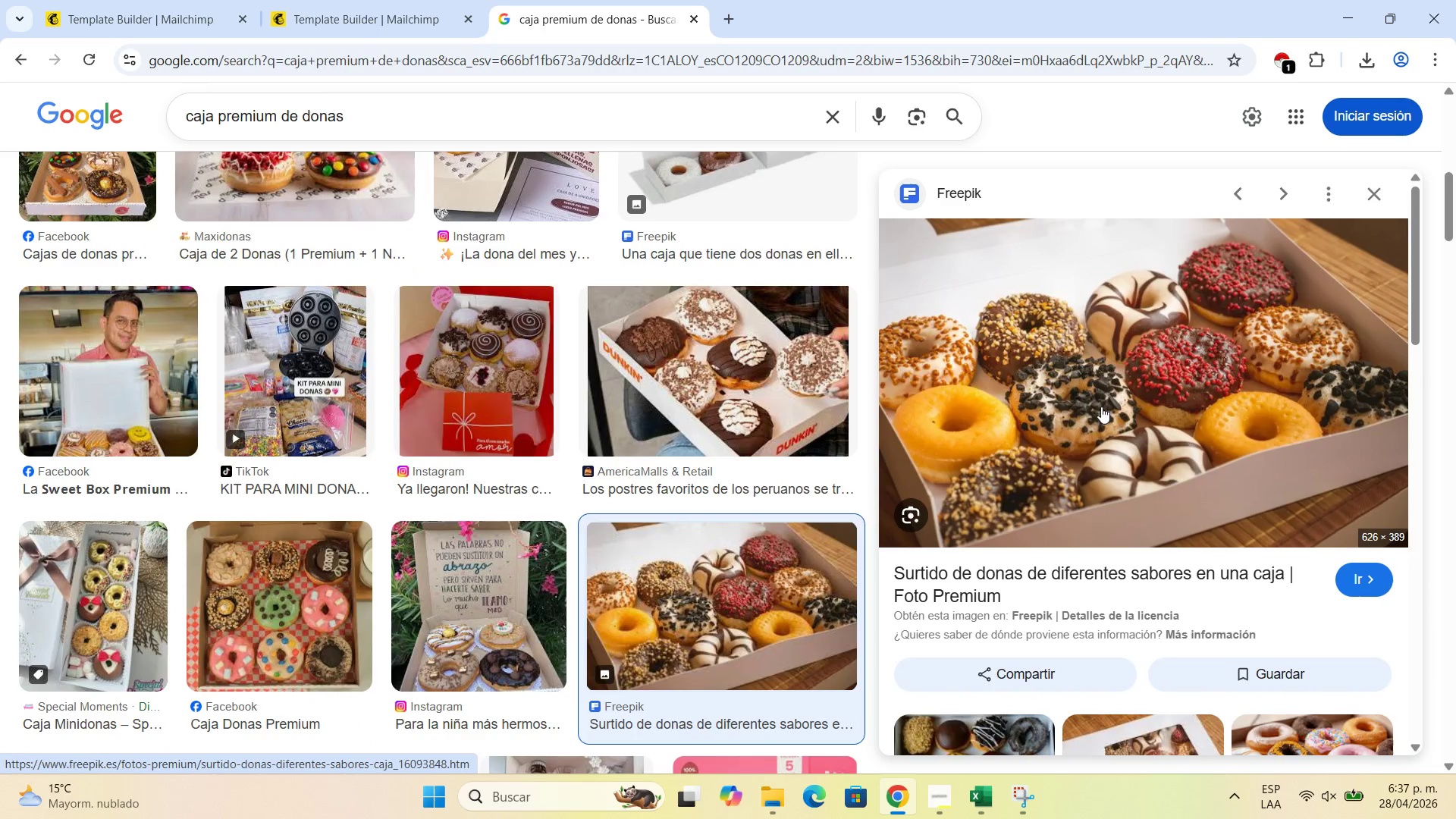 
right_click([1031, 373])
 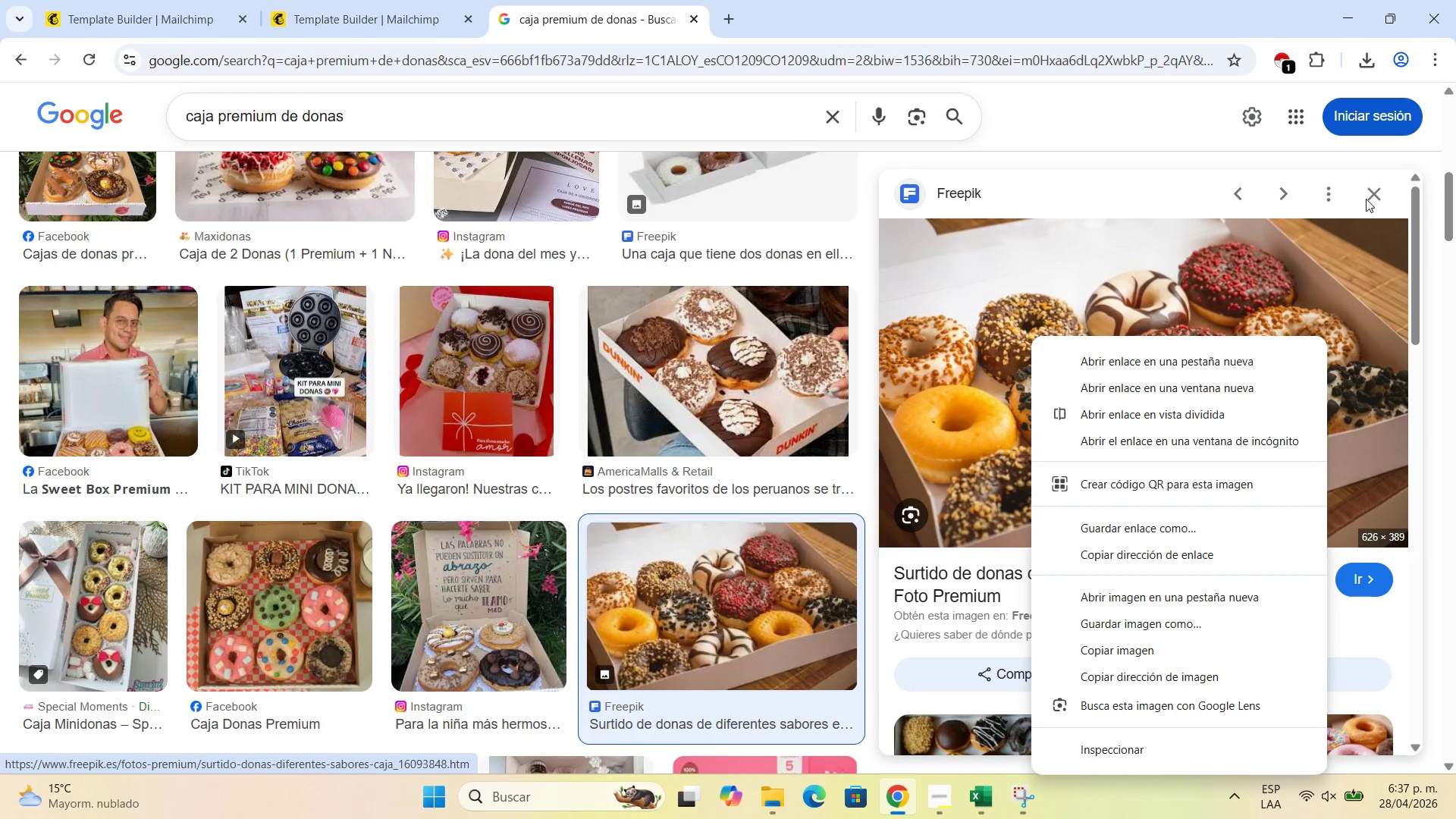 
left_click([1386, 189])
 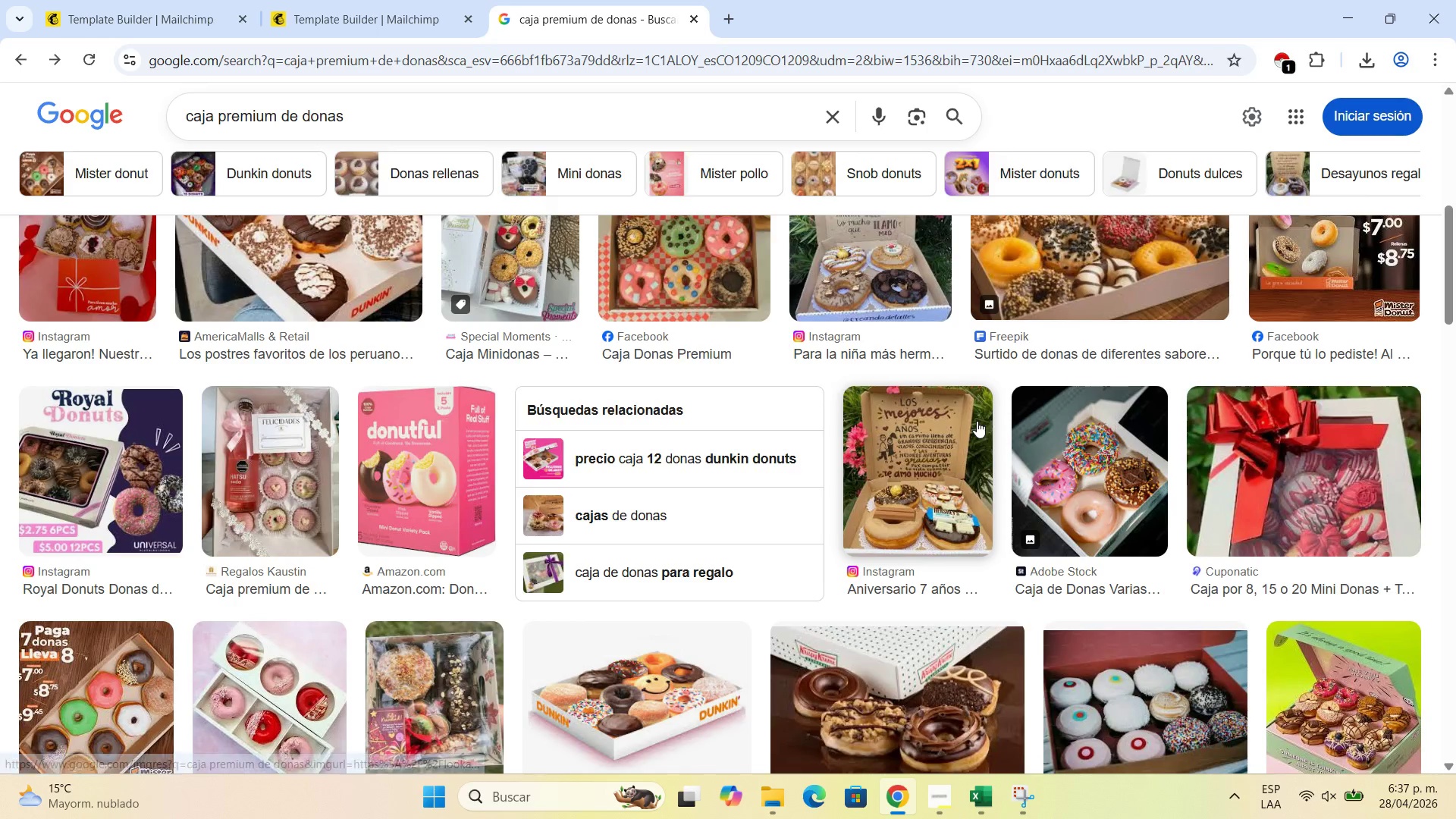 
scroll: coordinate [974, 426], scroll_direction: down, amount: 15.0
 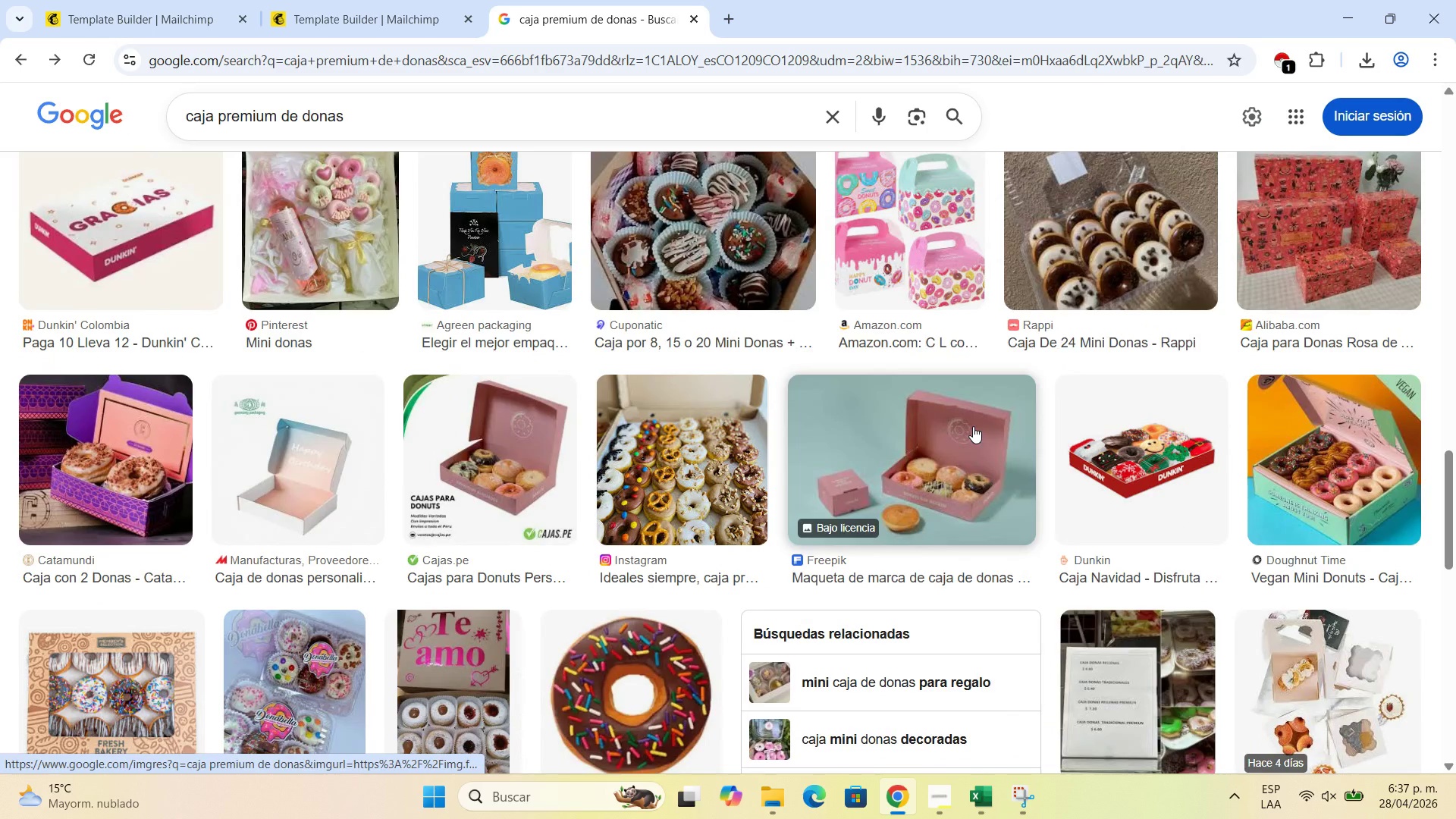 
left_click([973, 426])
 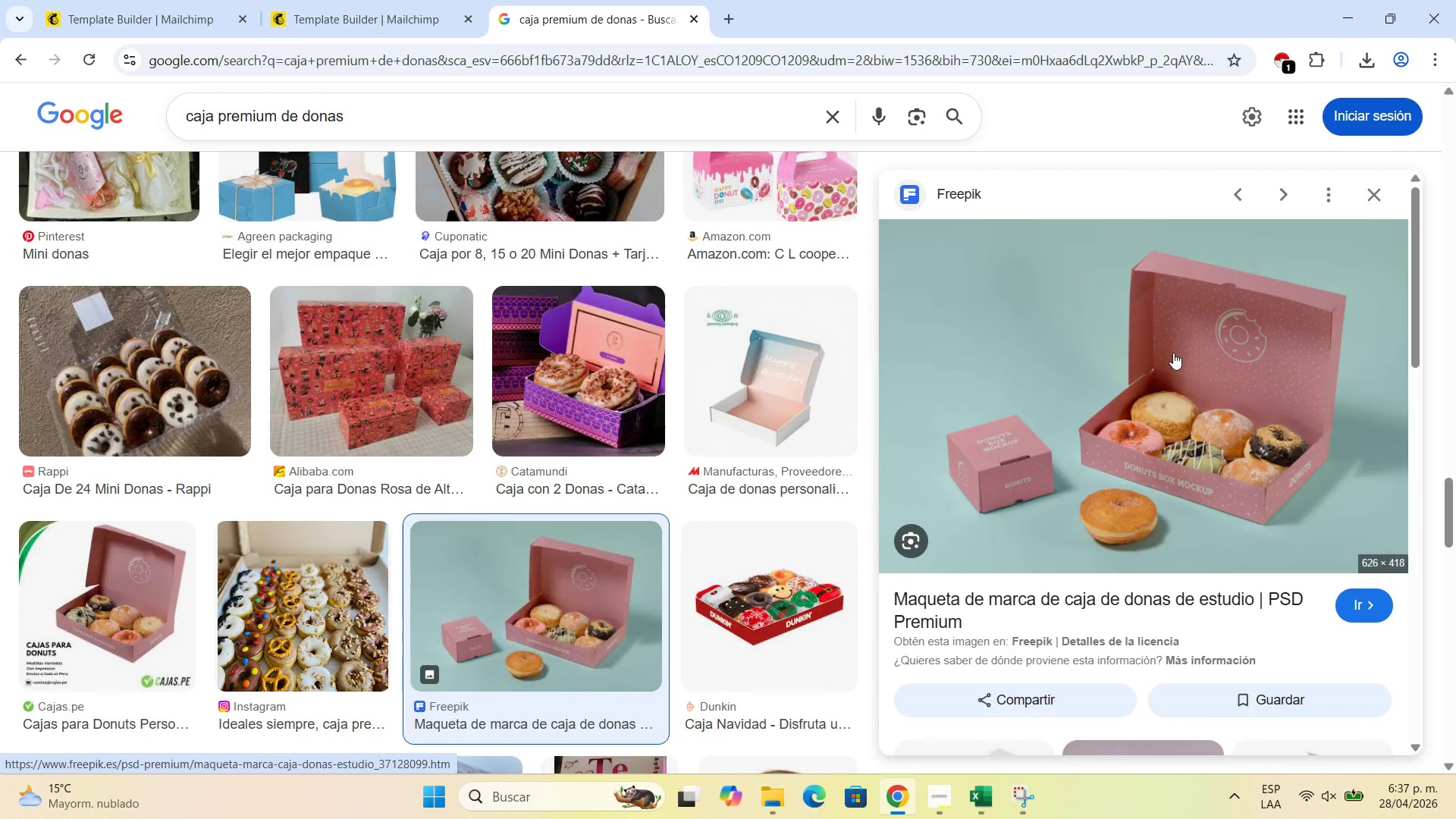 
right_click([1173, 353])
 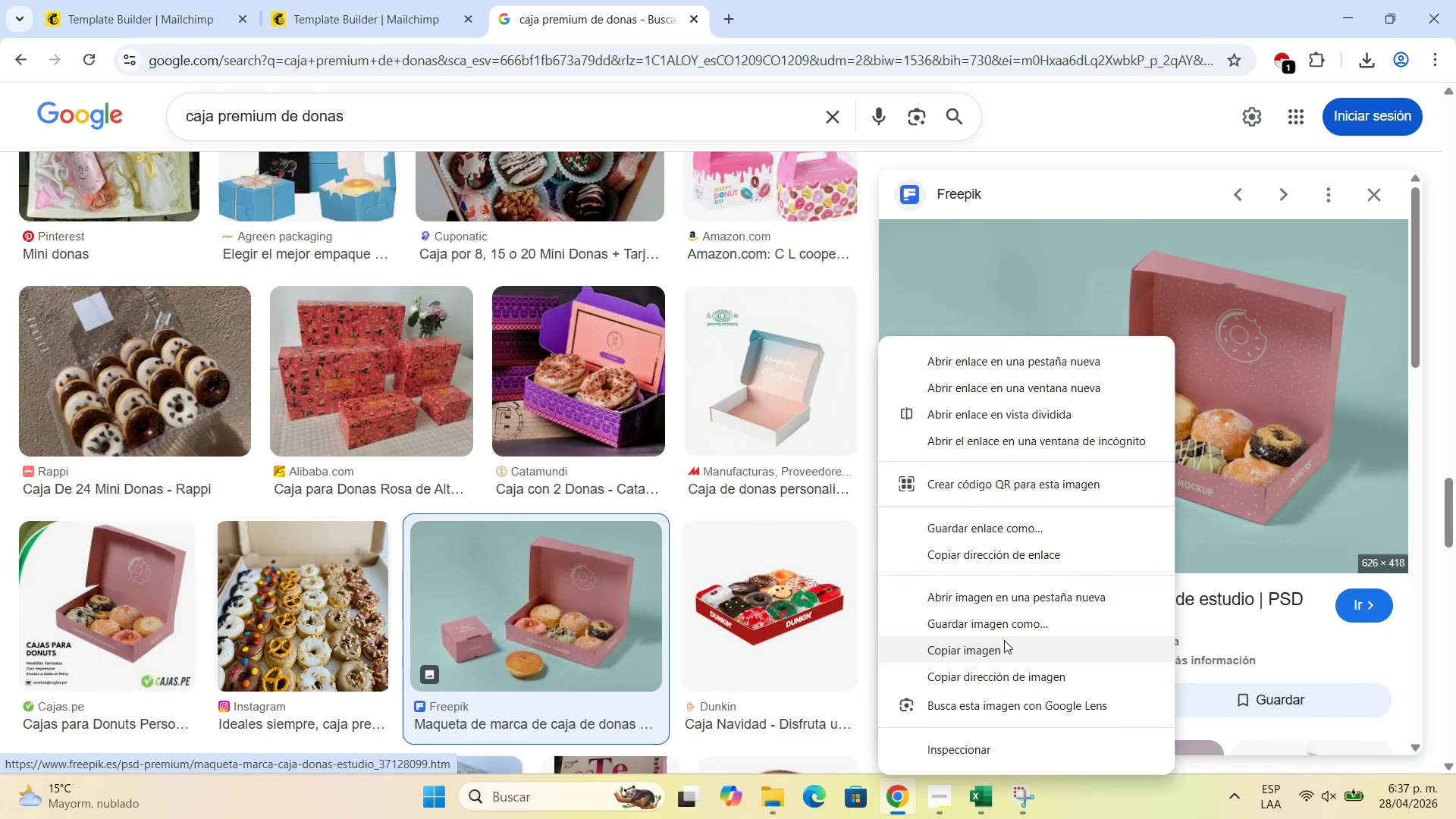 
left_click([1012, 620])
 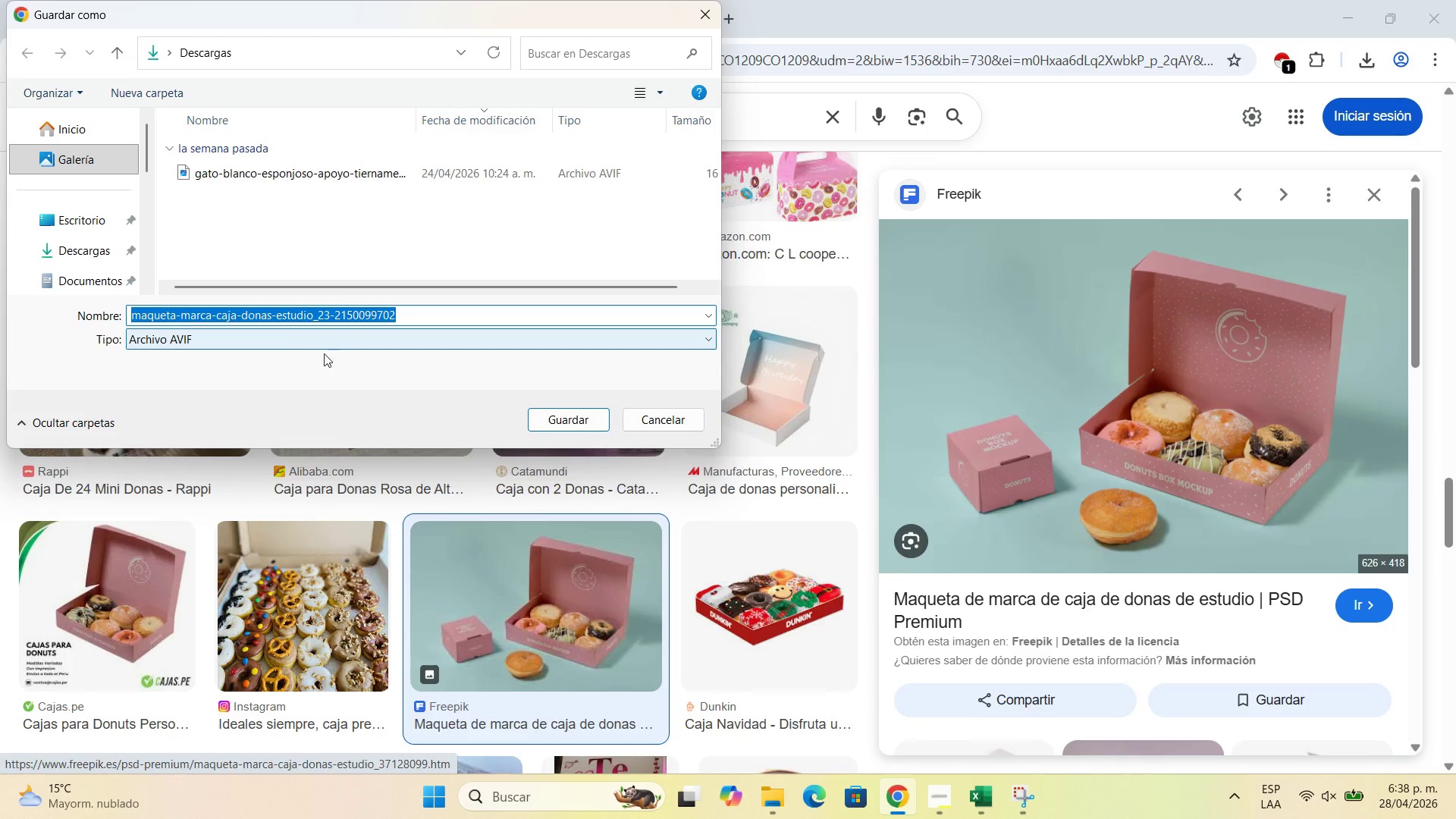 
wait(7.44)
 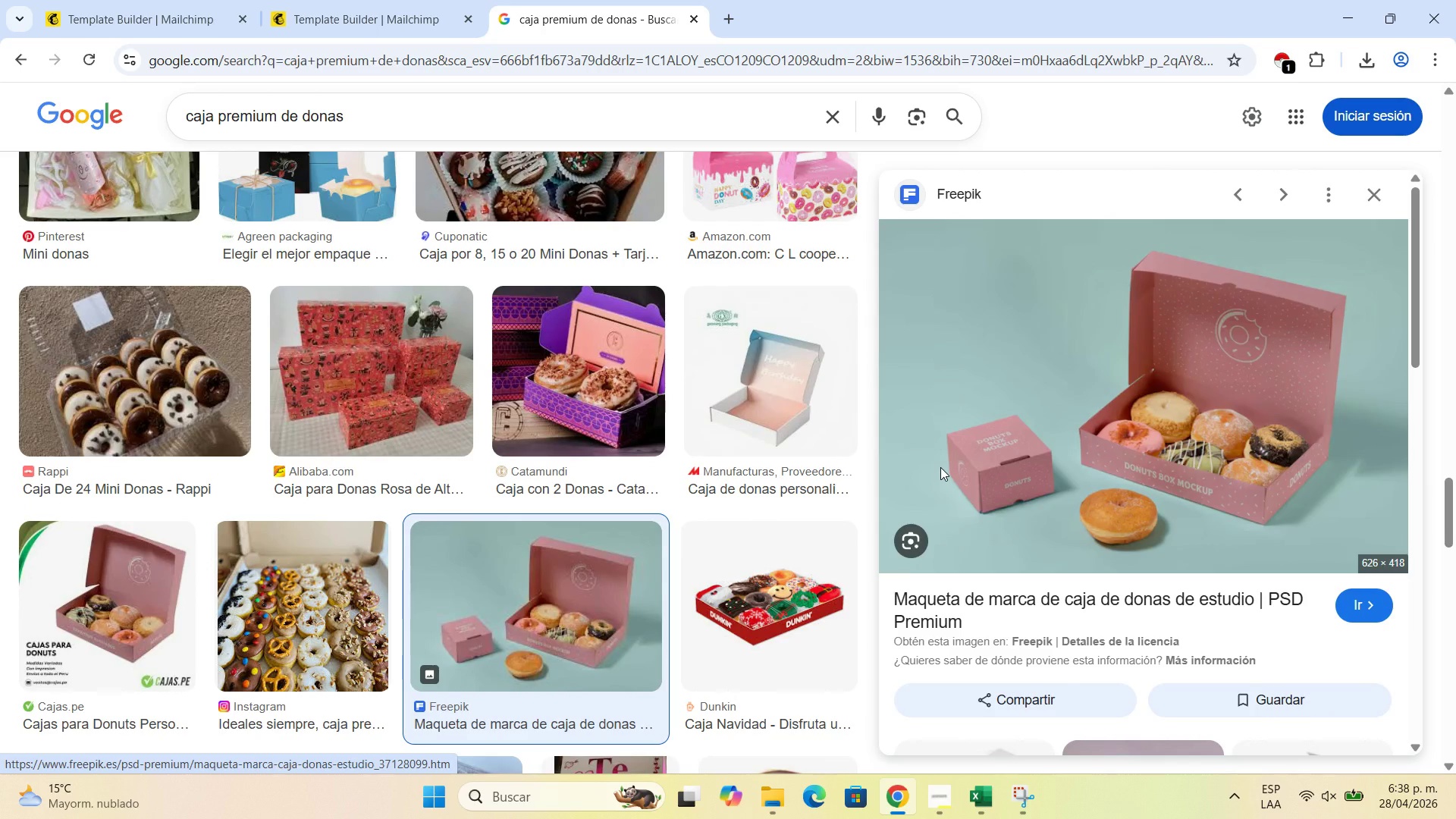 
left_click([588, 423])
 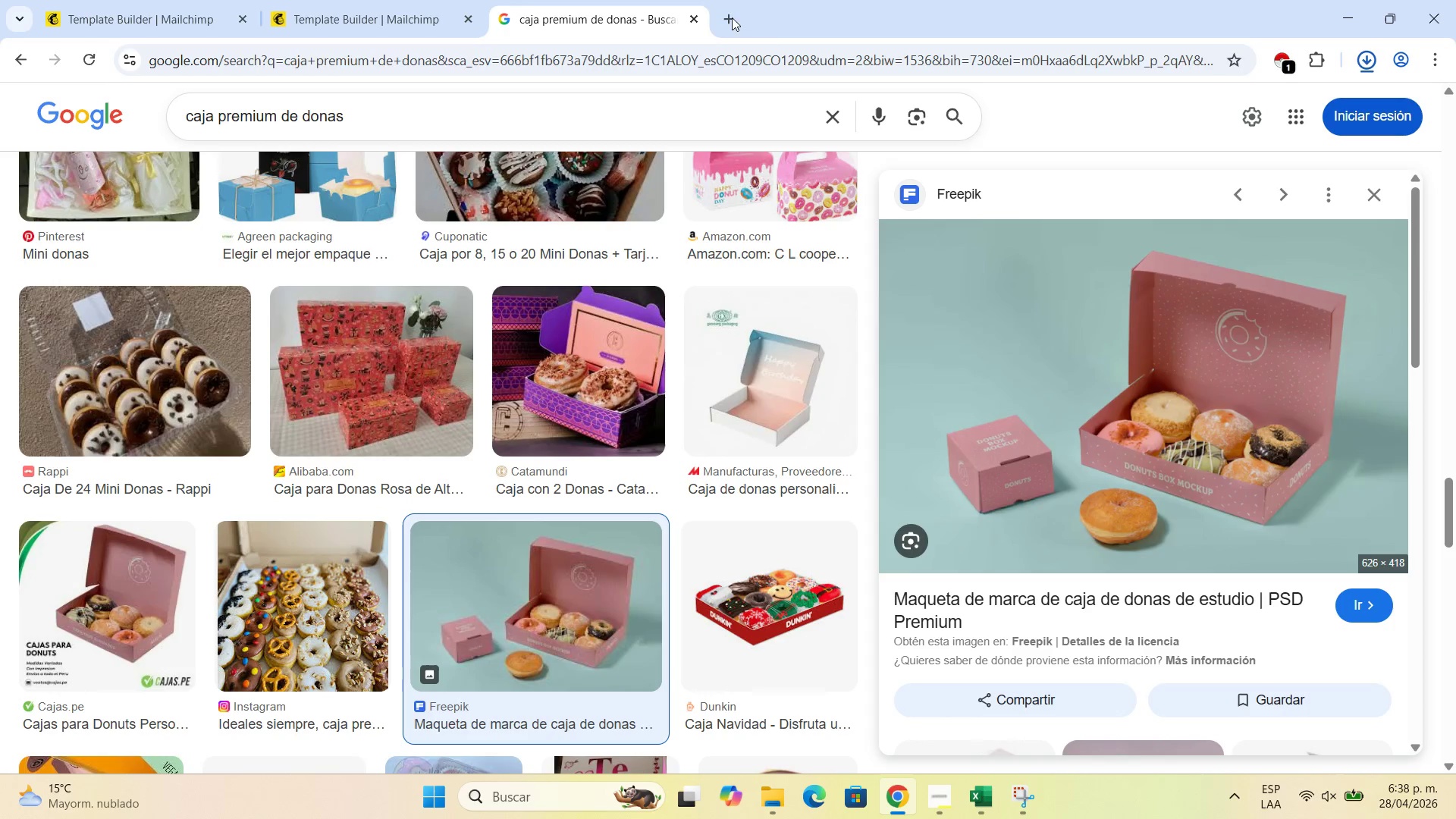 
left_click([730, 17])
 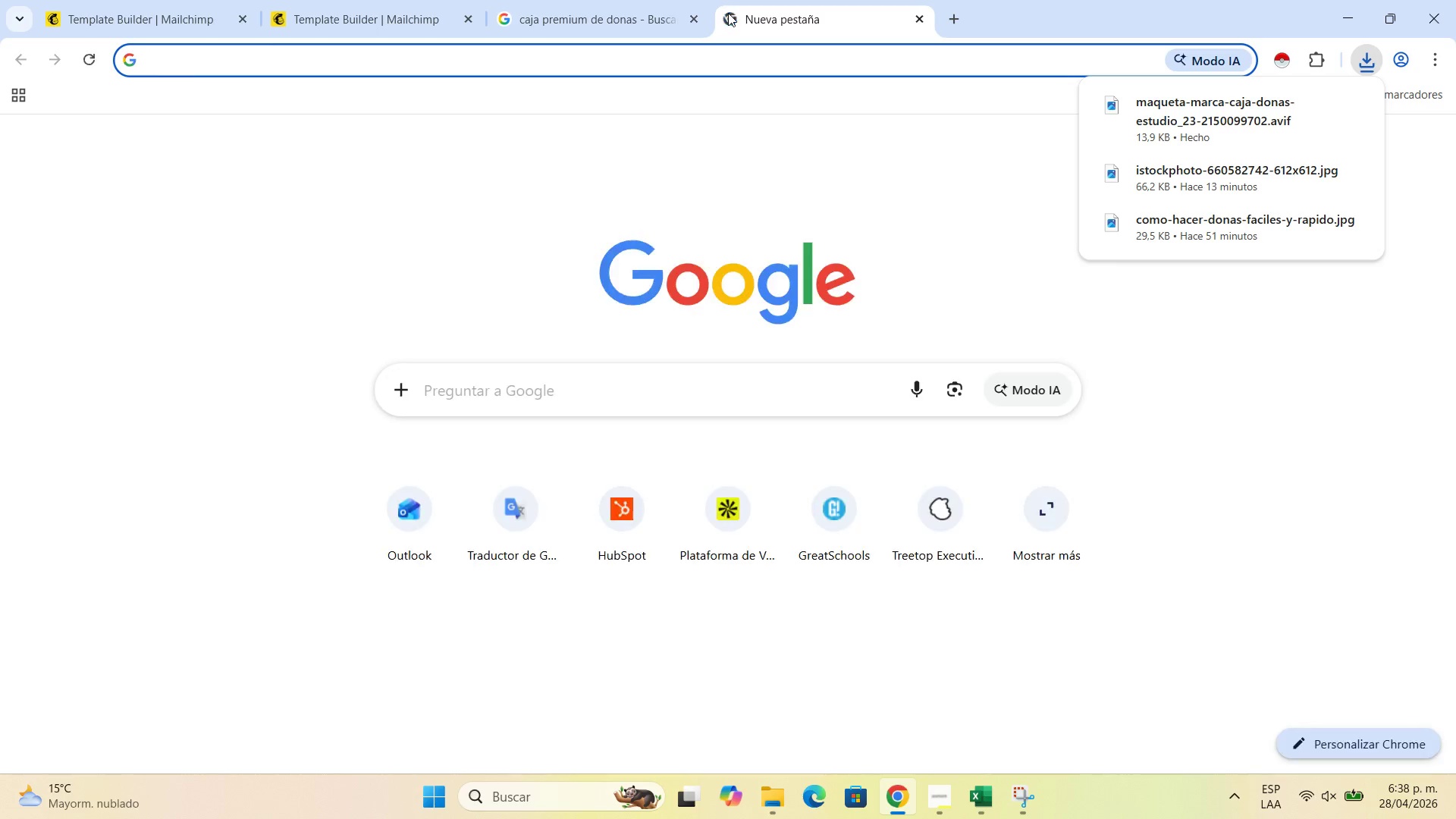 
type(pasar d4)
 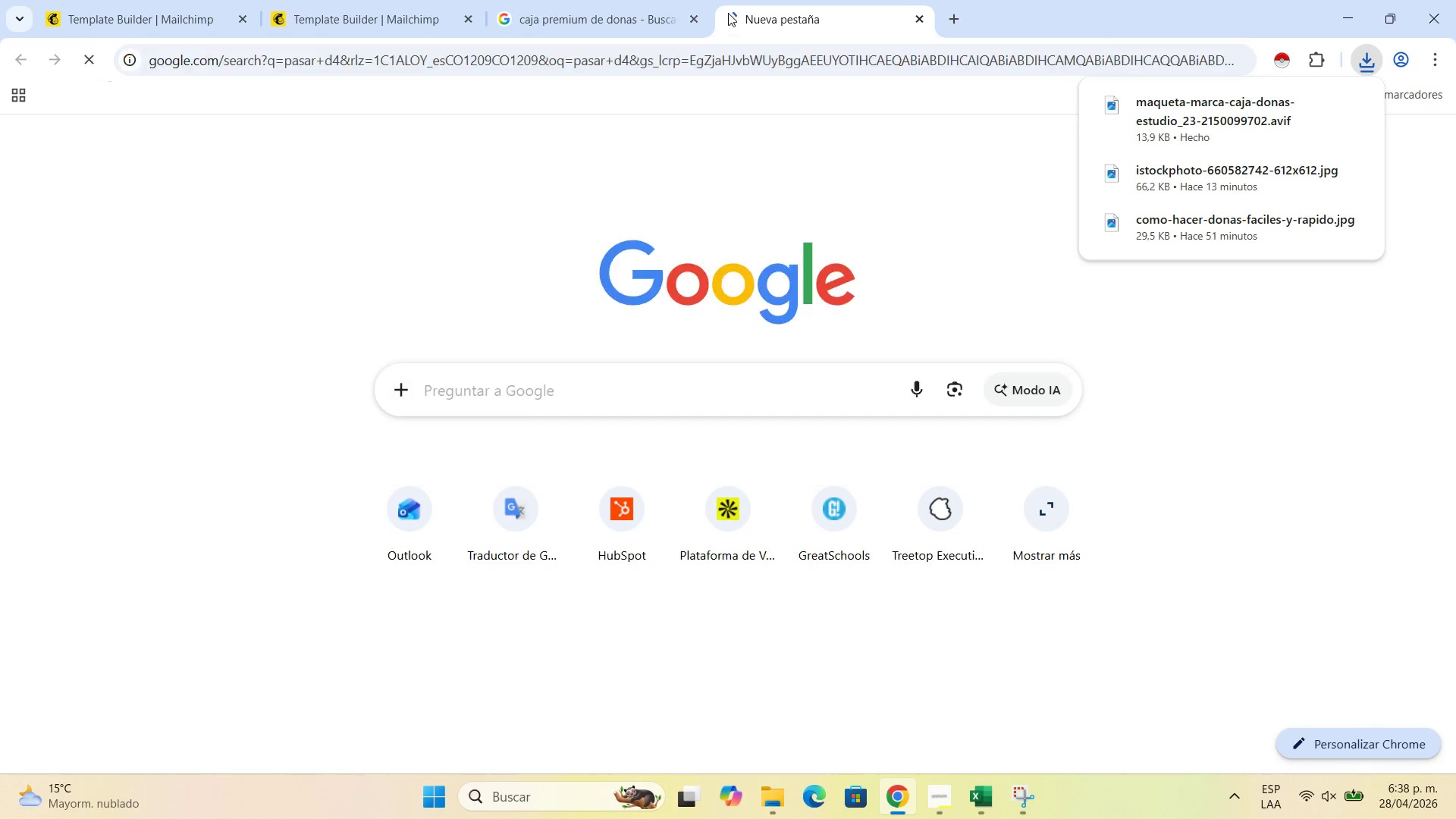 
key(Enter)
 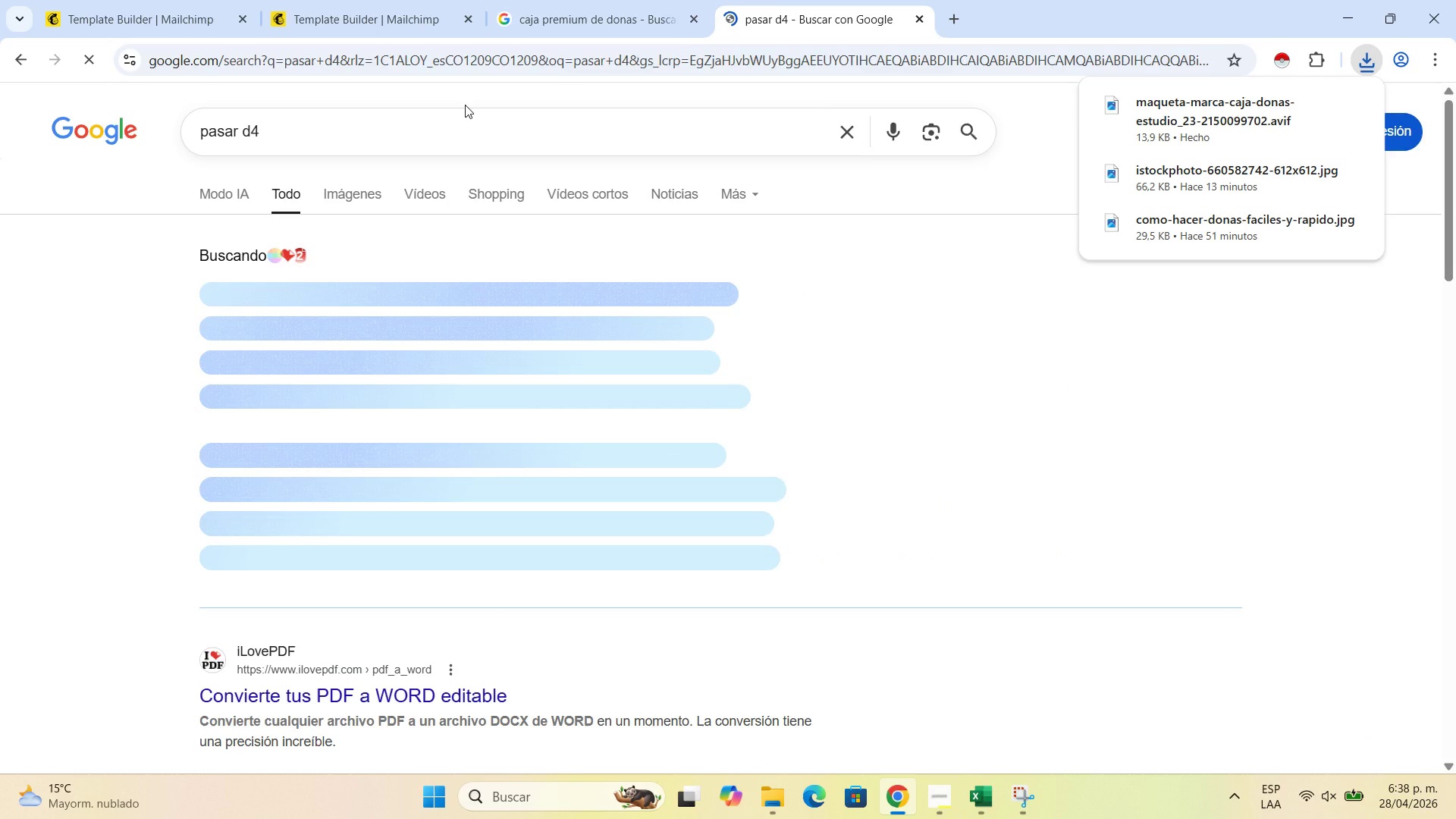 
double_click([435, 145])
 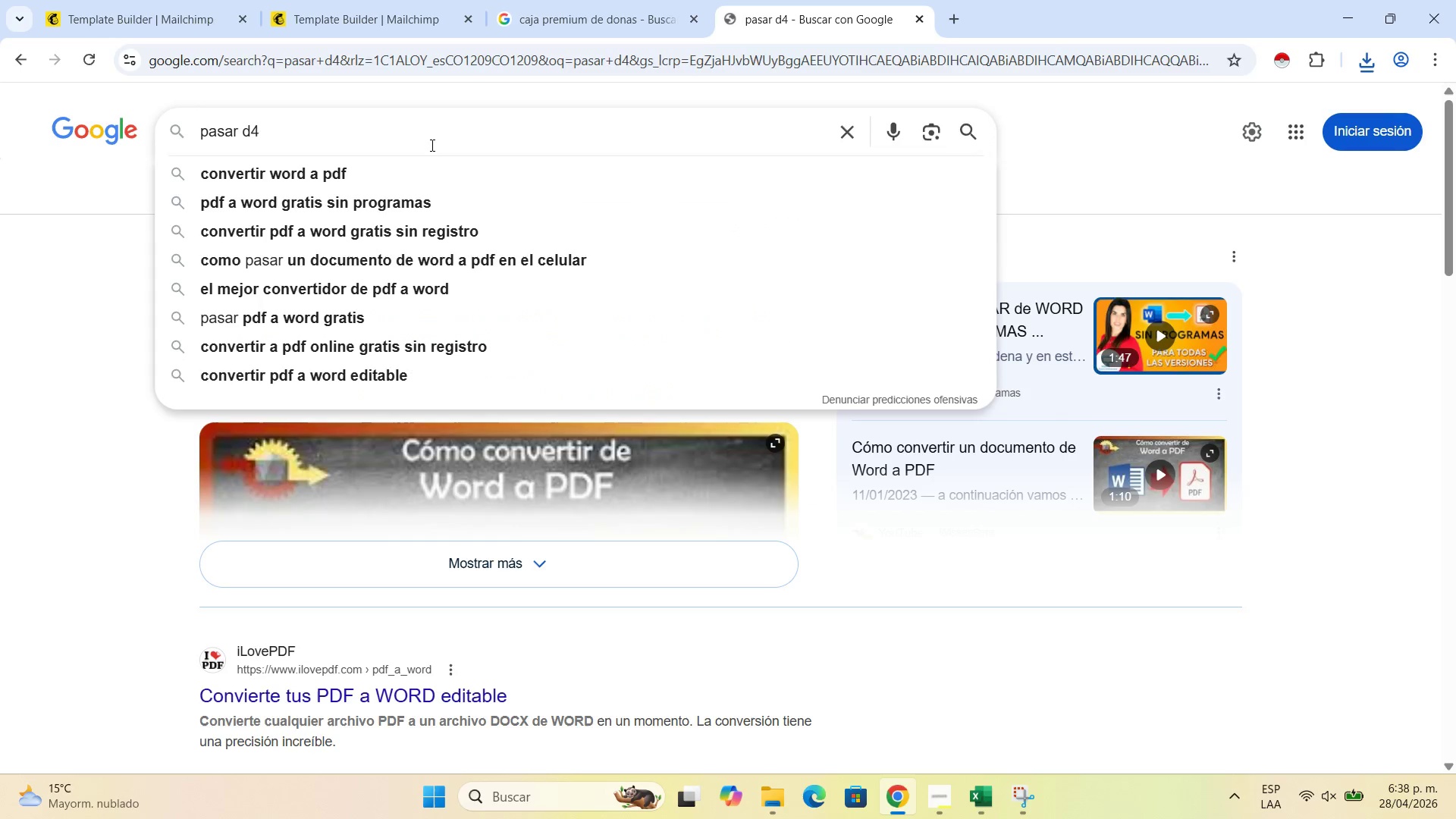 
hold_key(key=Backspace, duration=1.17)
 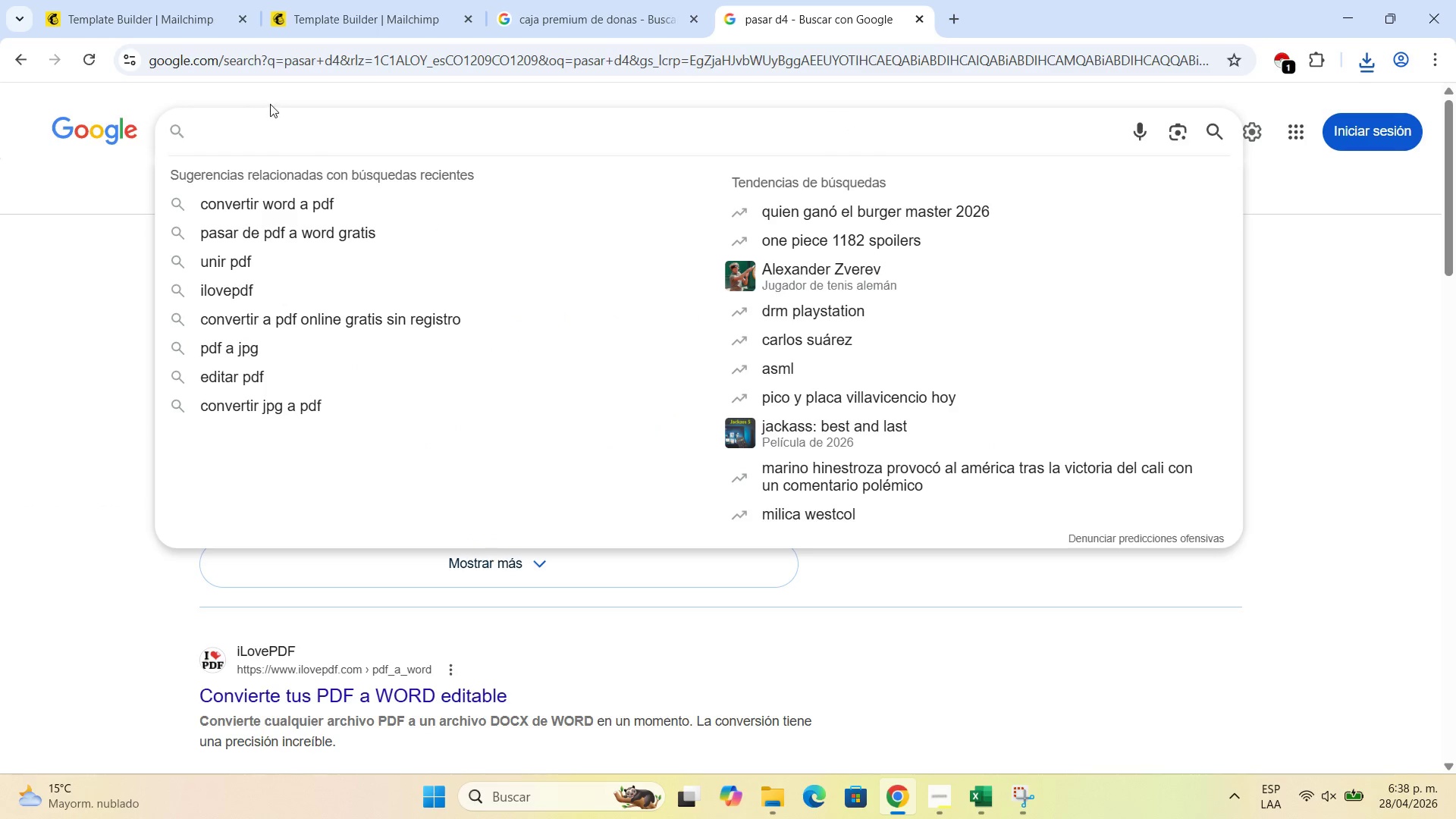 
left_click([256, 62])
 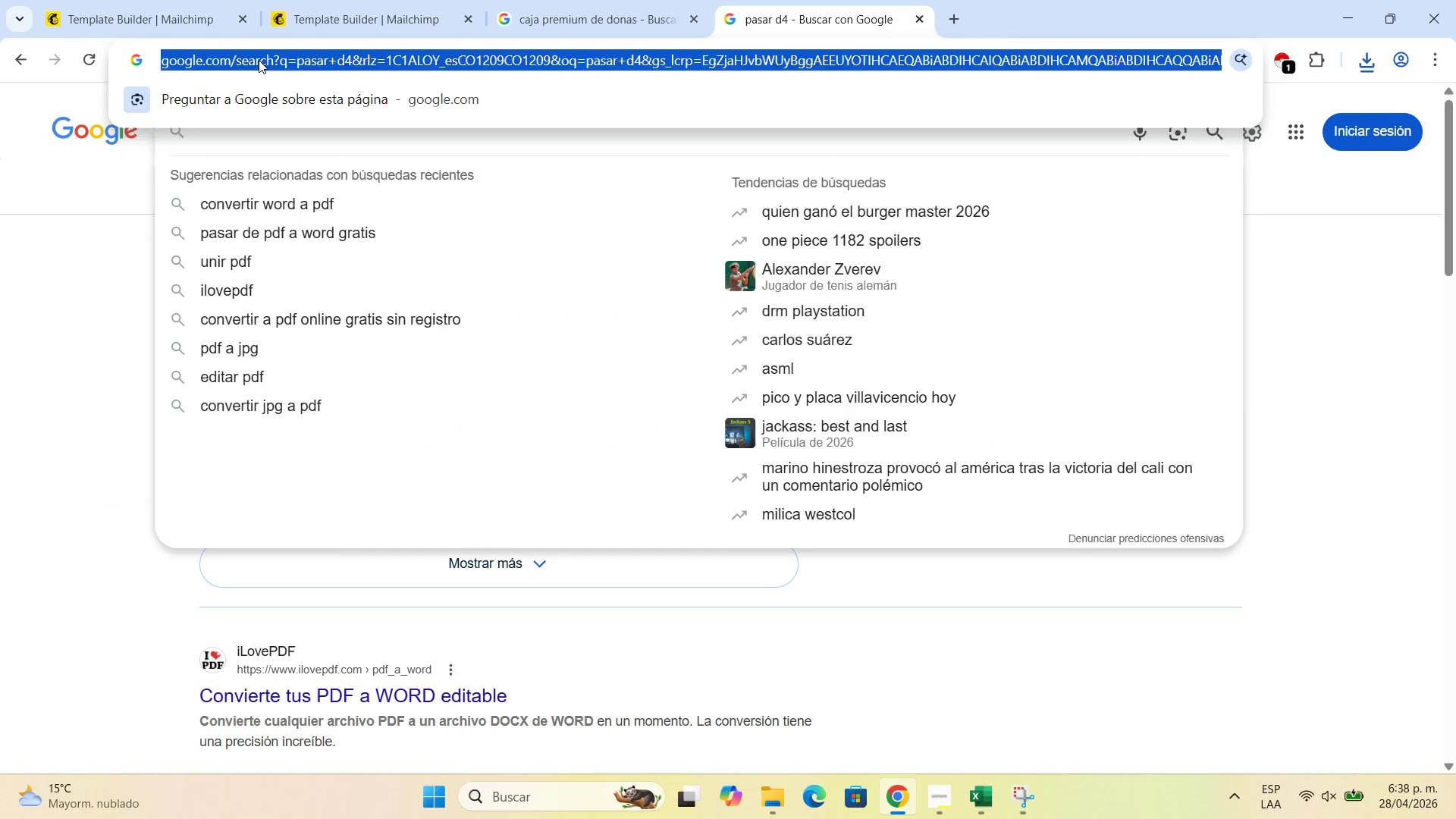 
type(pasar)
key(Backspace)
key(Backspace)
type(ar de a)
 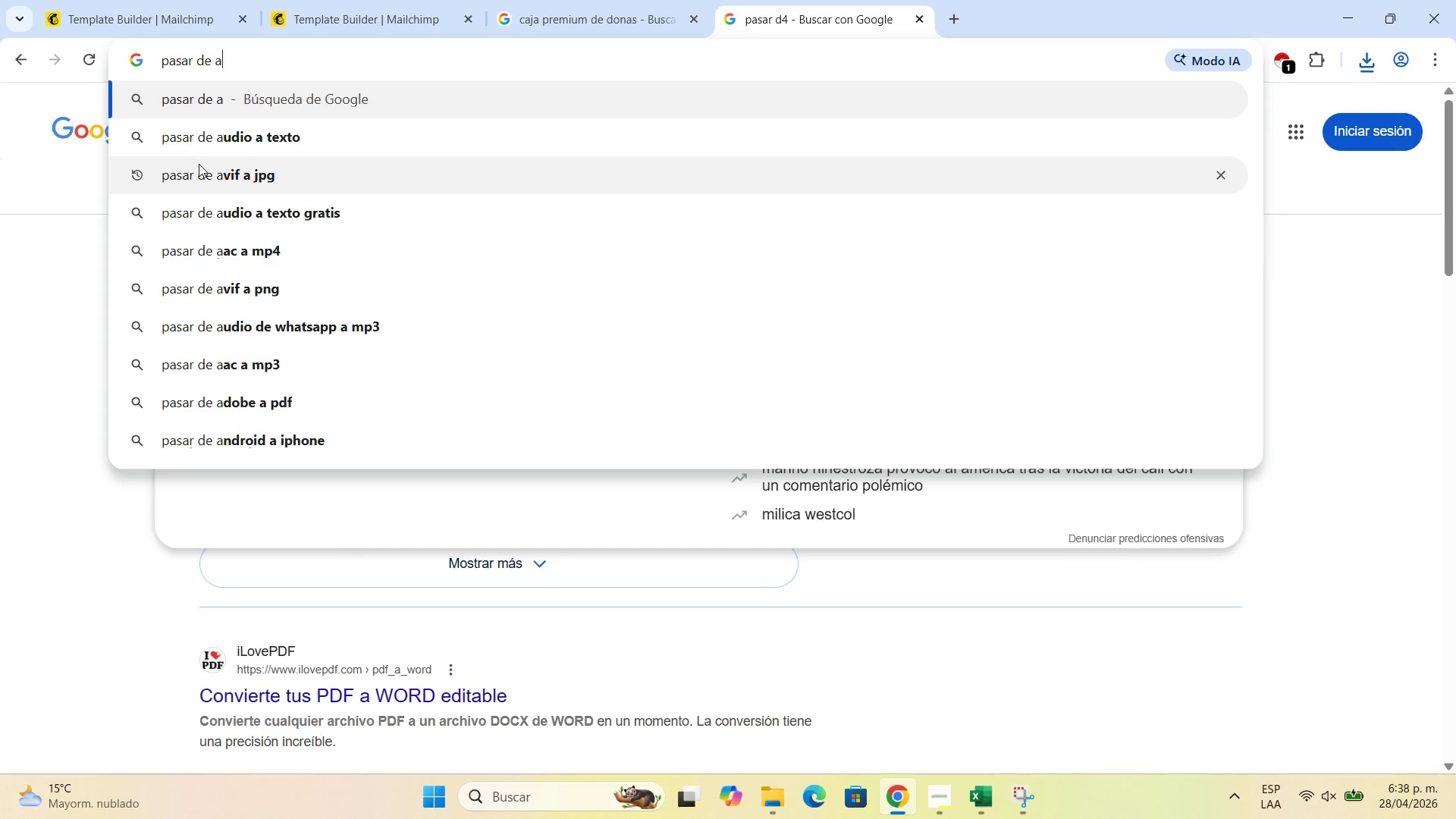 
left_click([203, 168])
 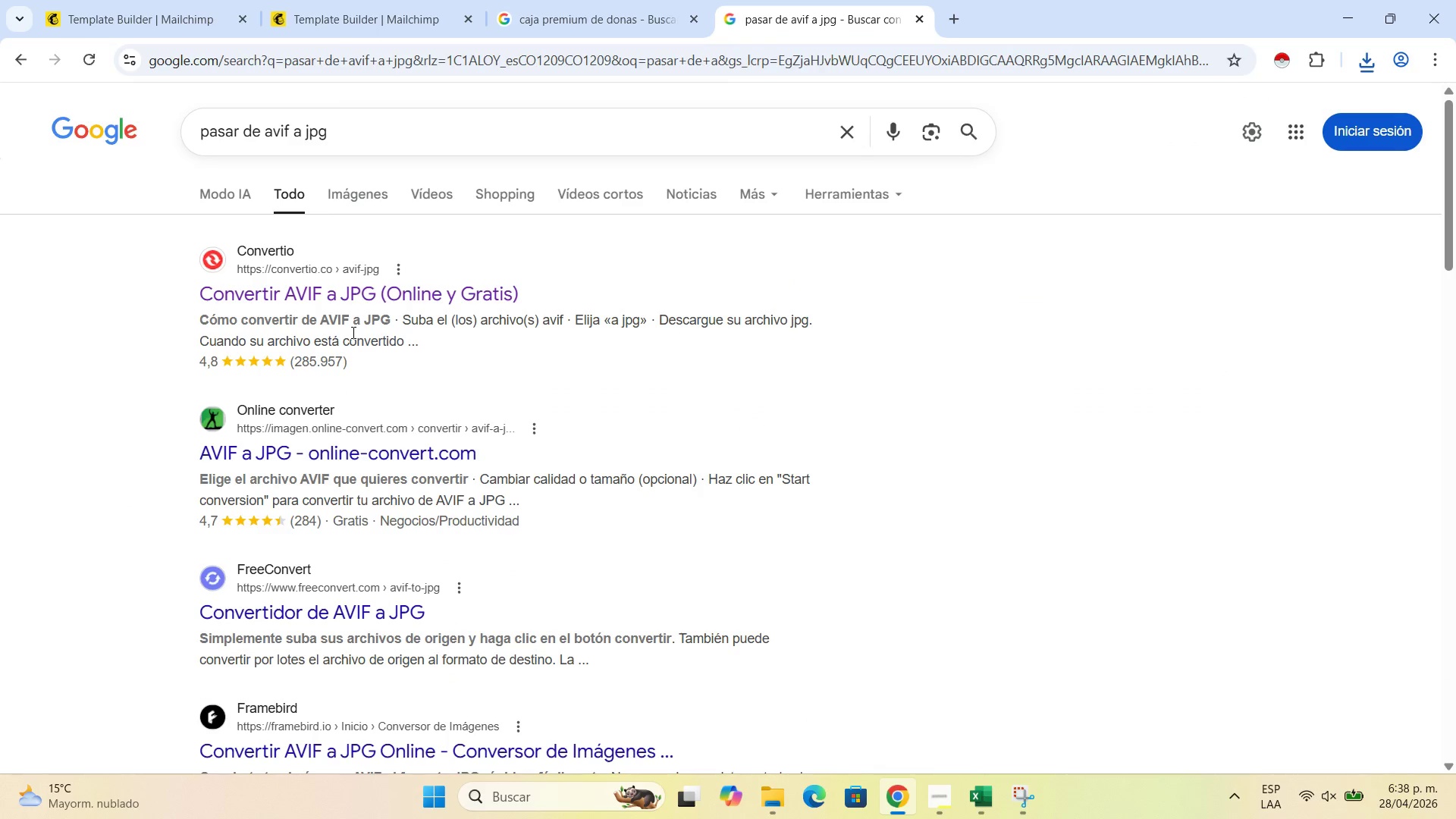 
left_click([378, 293])
 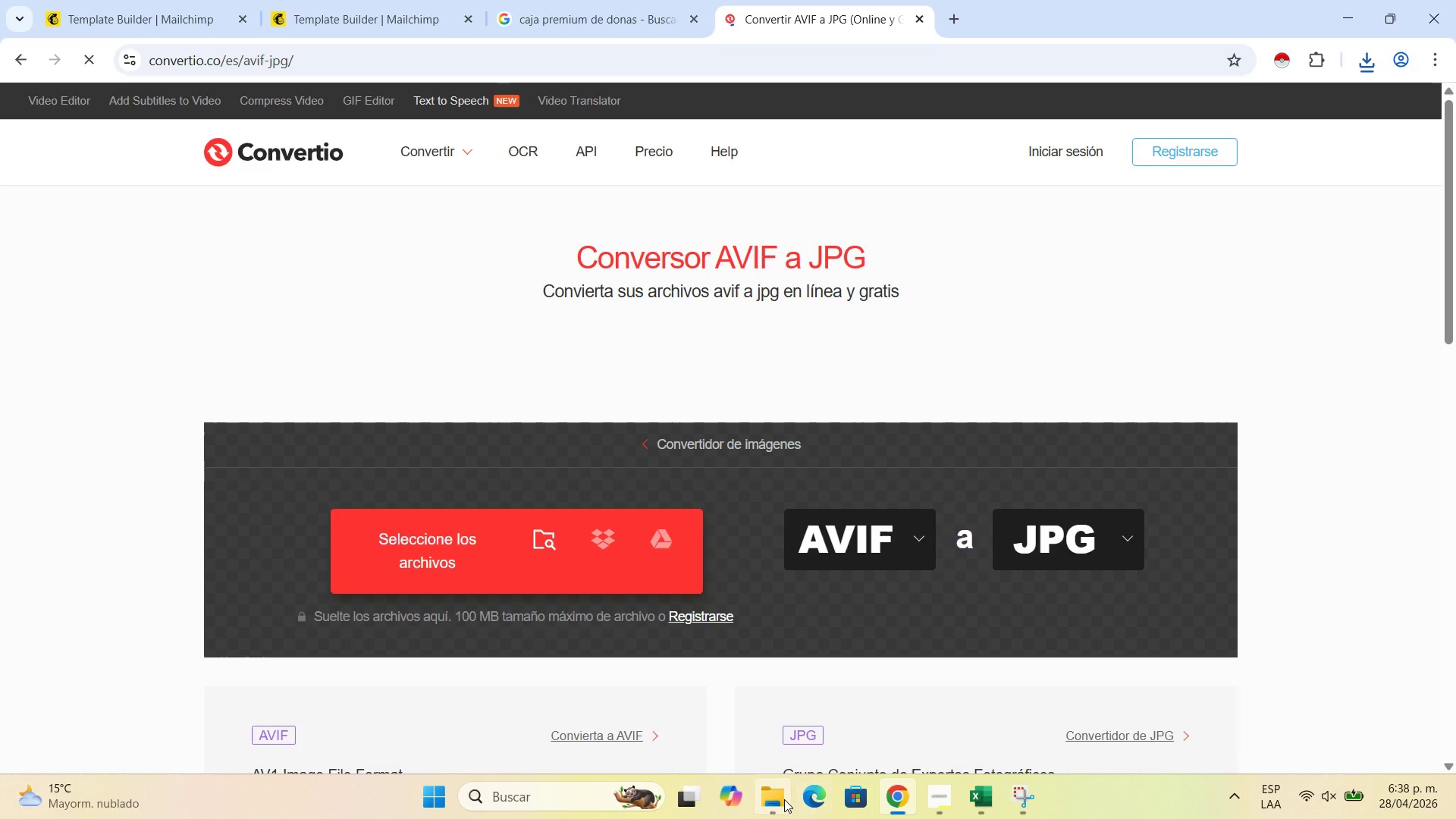 
left_click([775, 800])
 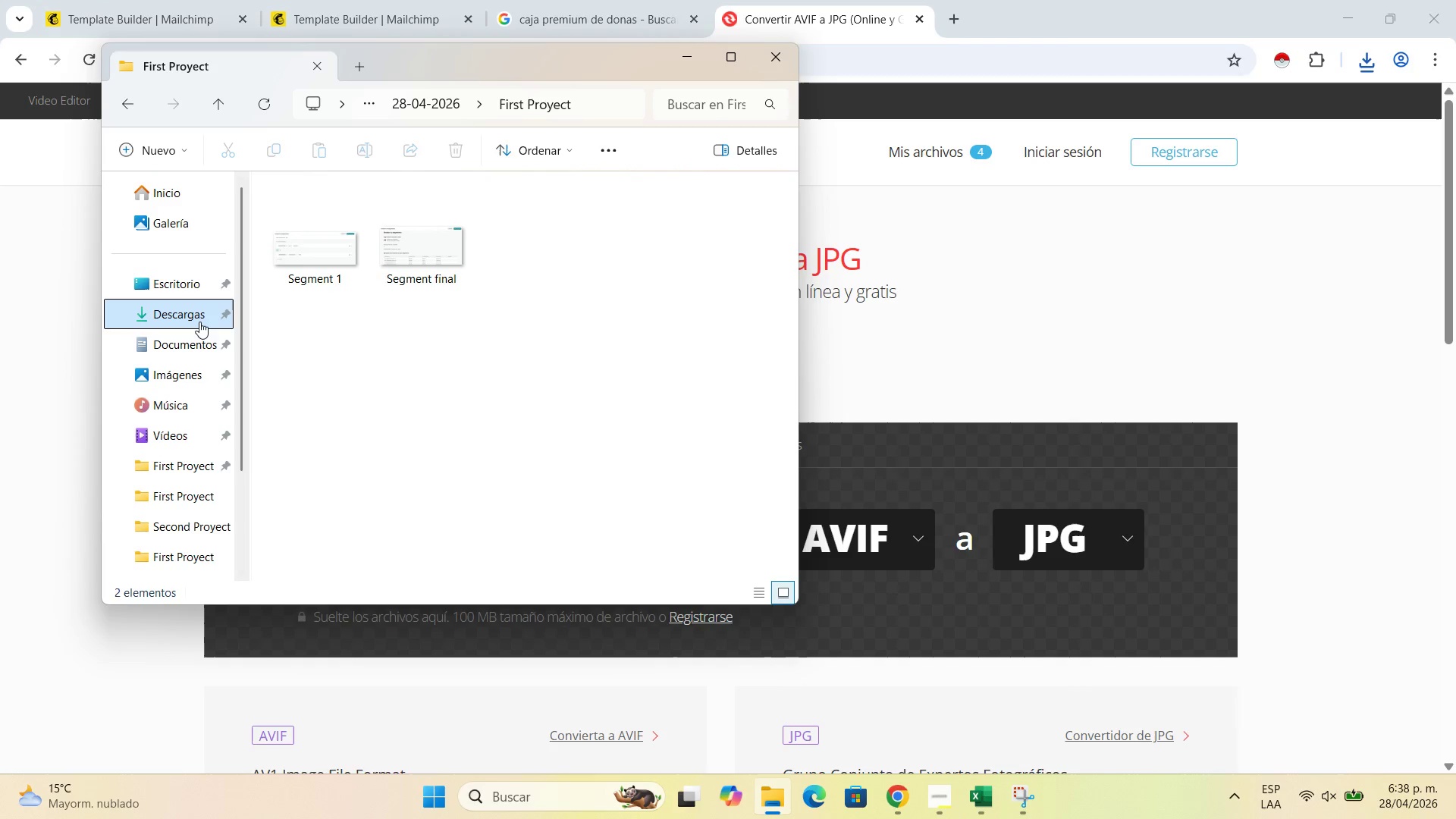 
left_click([198, 312])
 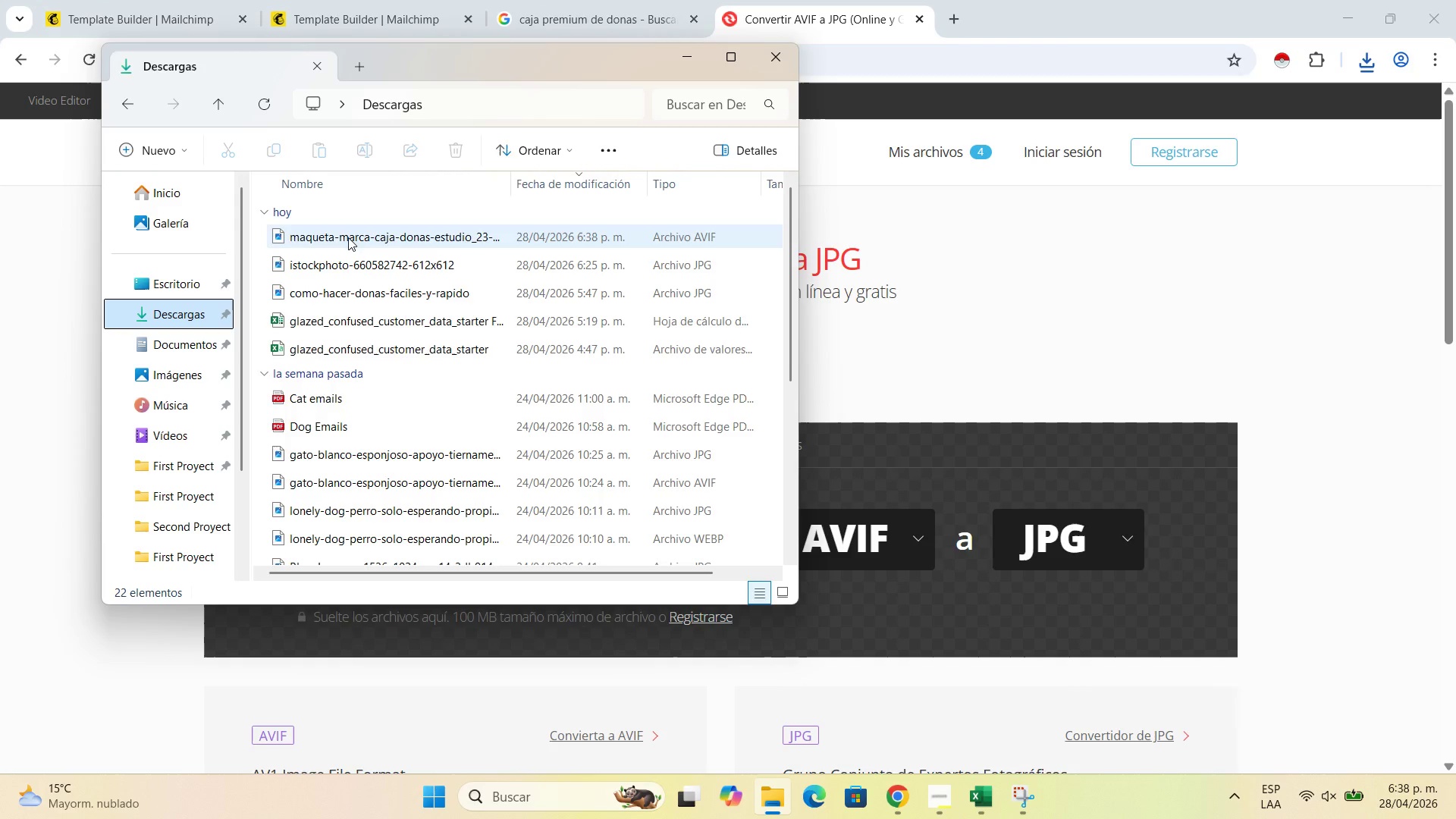 
left_click_drag(start_coordinate=[348, 237], to_coordinate=[1031, 512])
 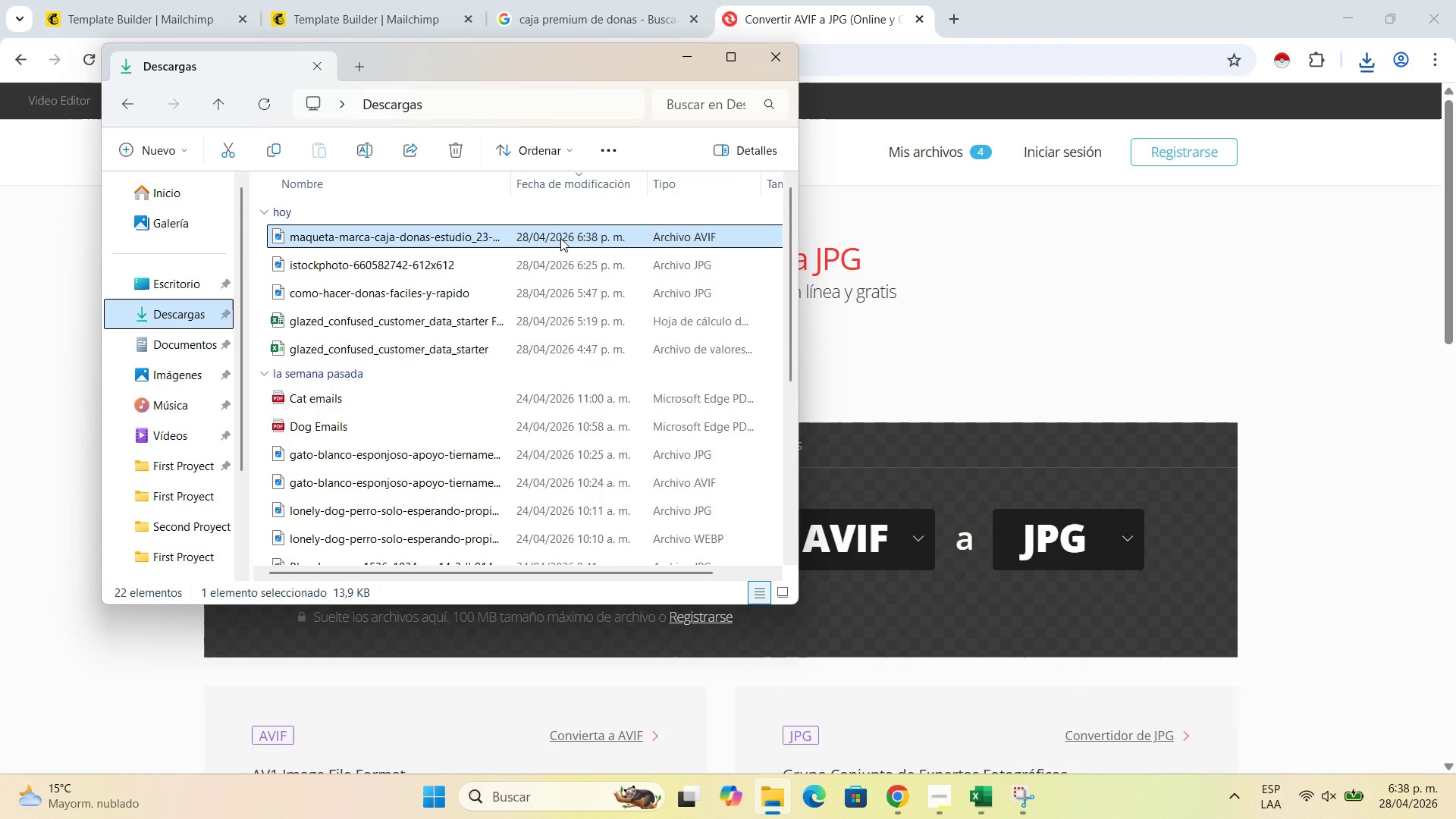 
left_click_drag(start_coordinate=[560, 238], to_coordinate=[1021, 555])
 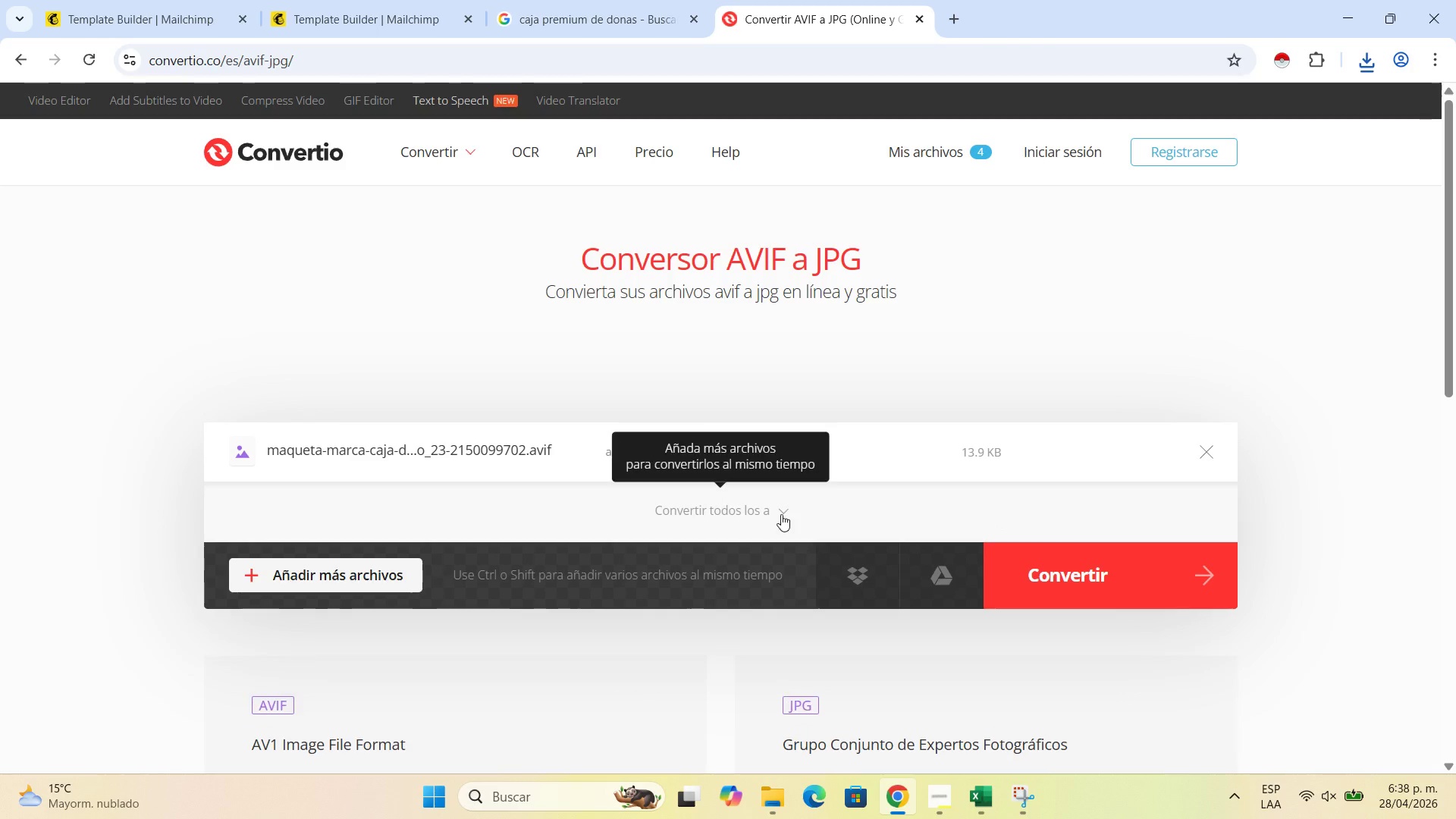 
left_click([1139, 578])
 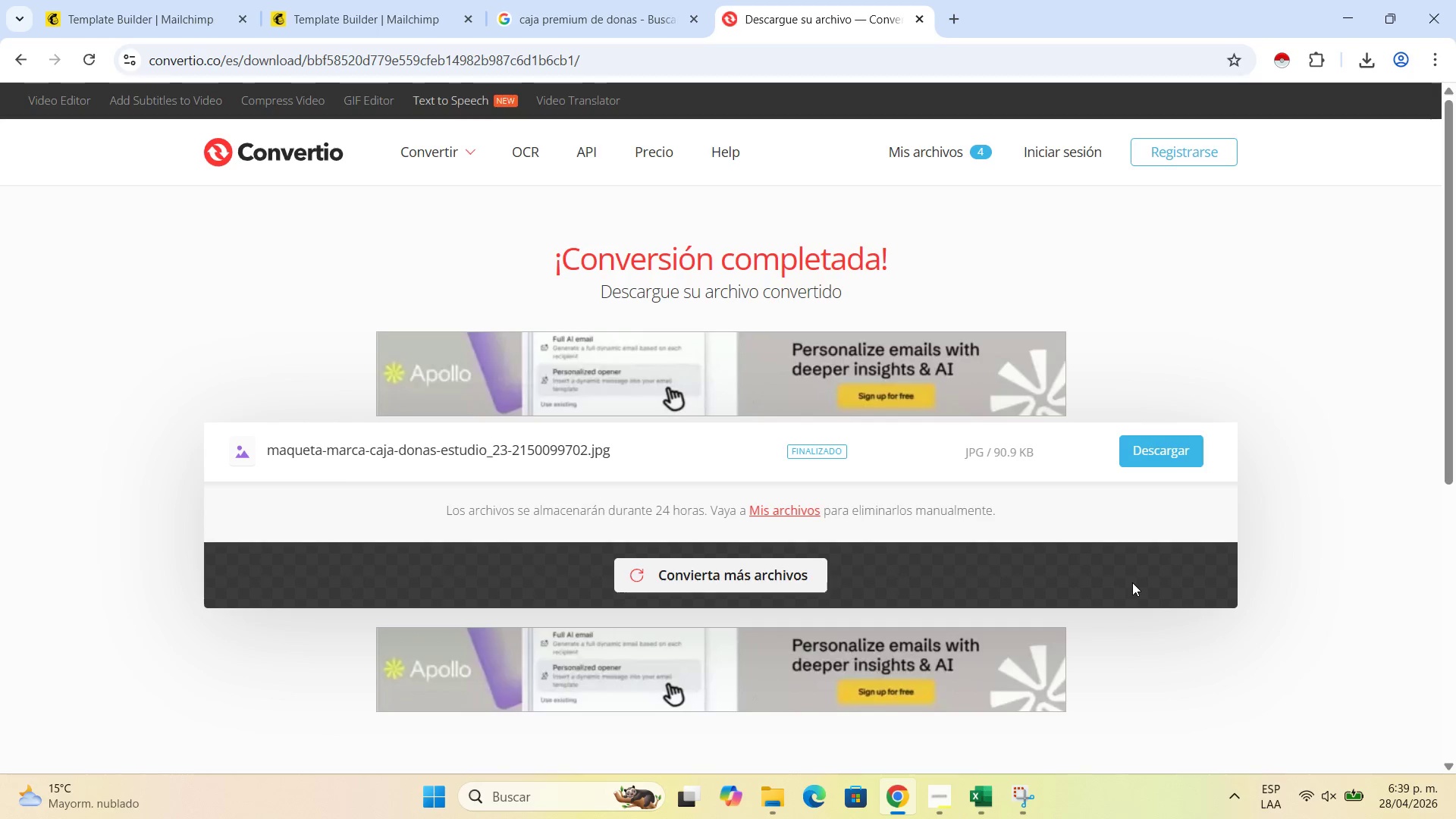 
wait(42.58)
 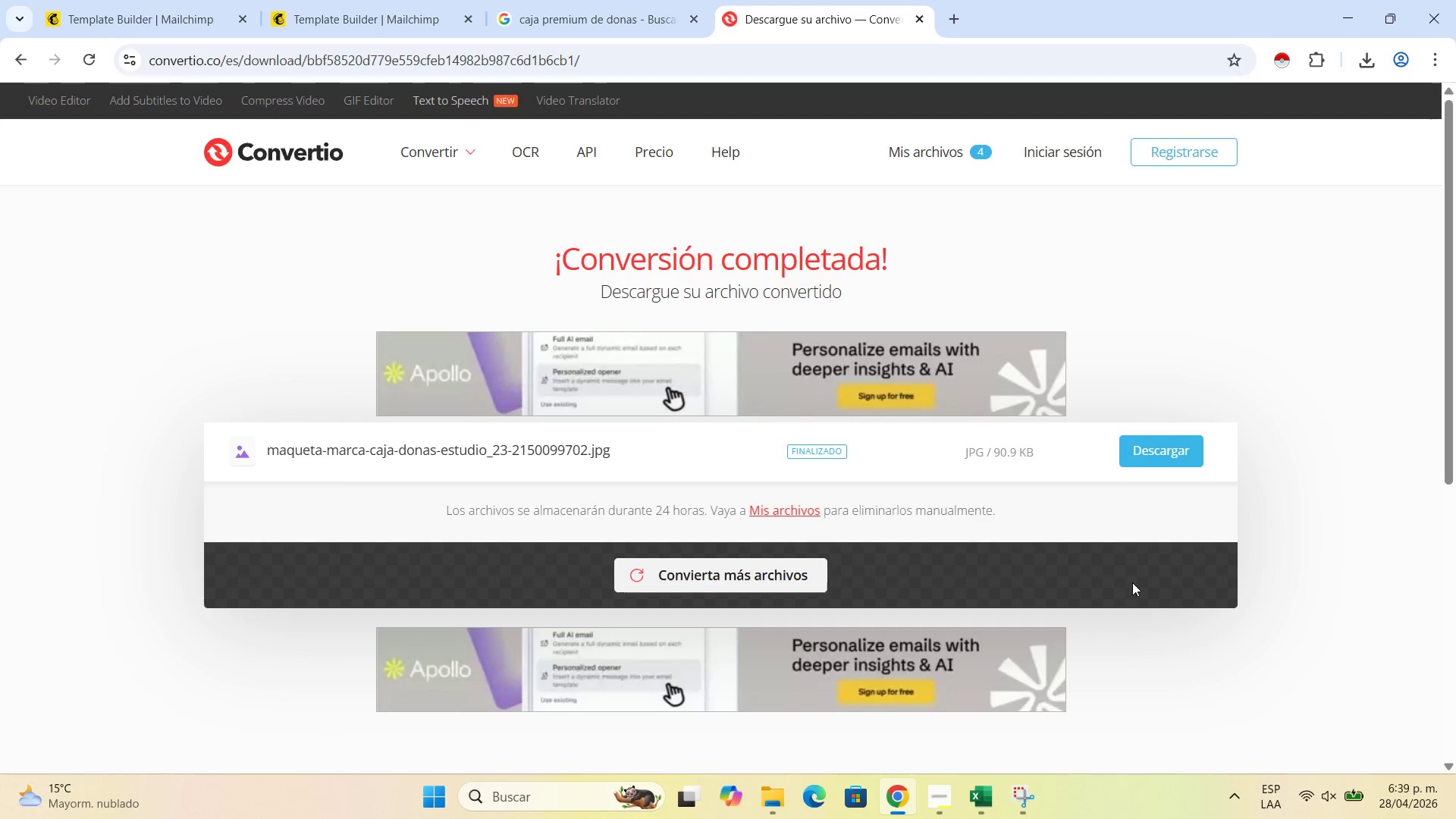 
left_click([1136, 447])
 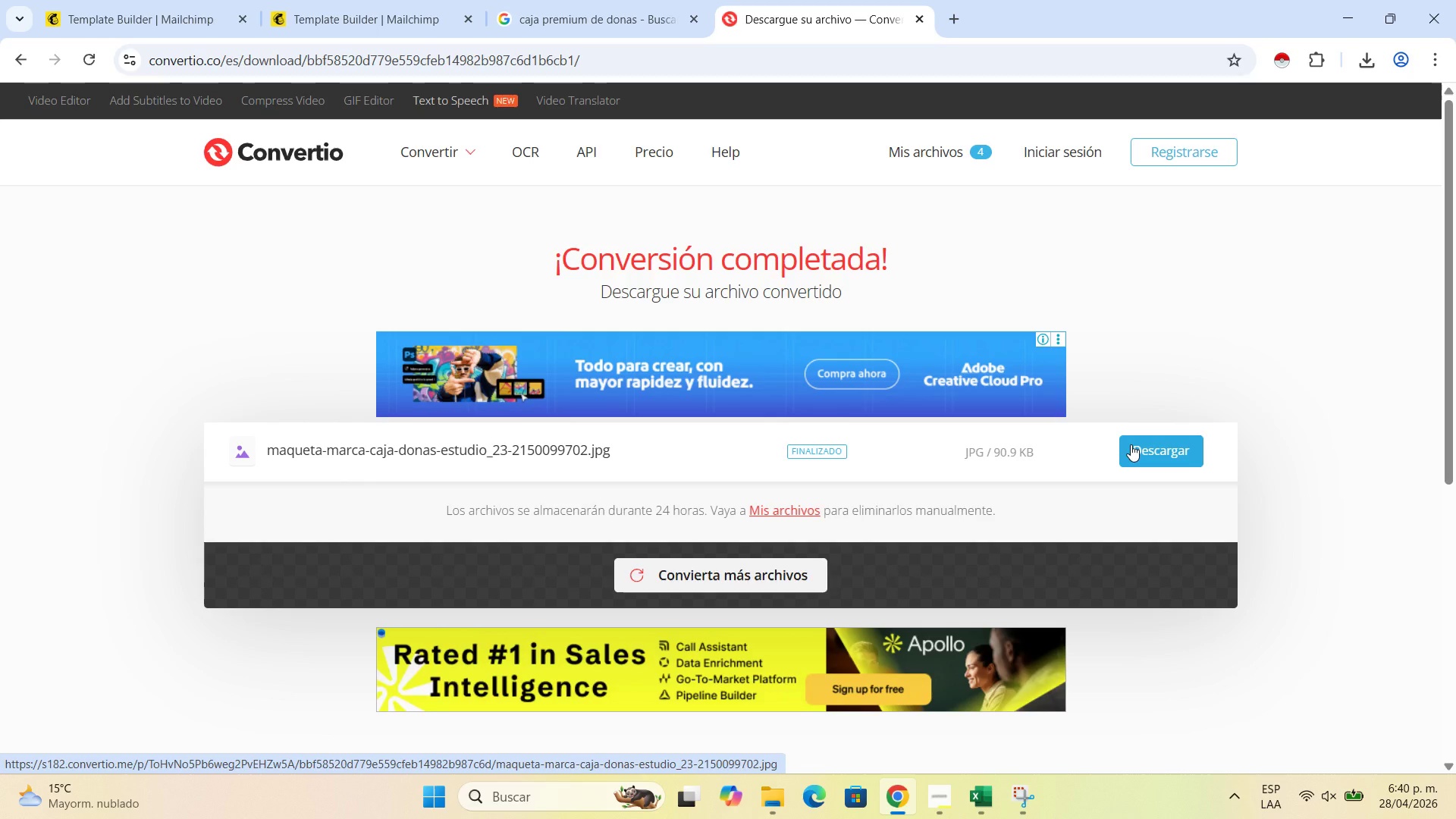 
wait(83.8)
 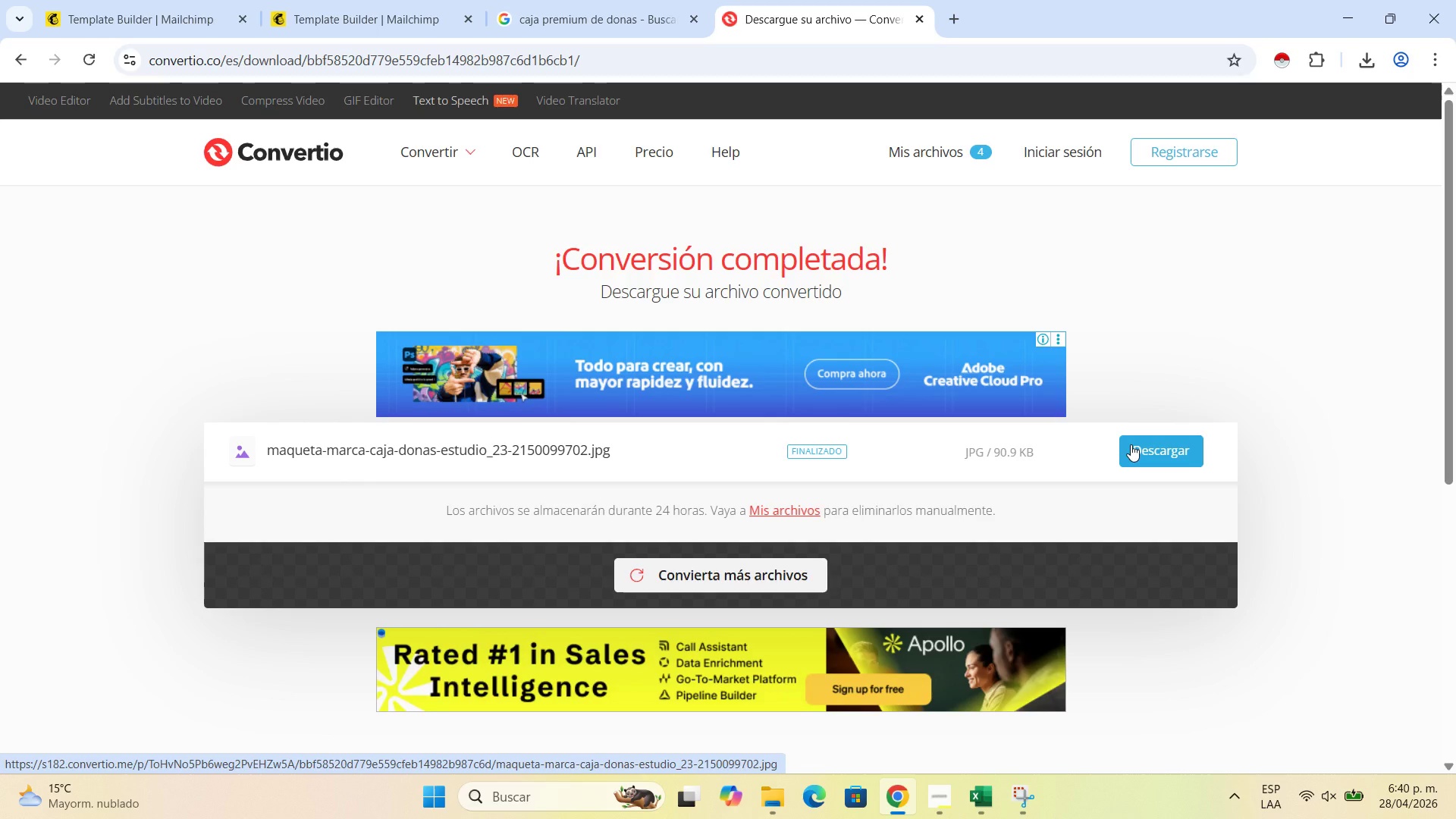 
double_click([353, 0])
 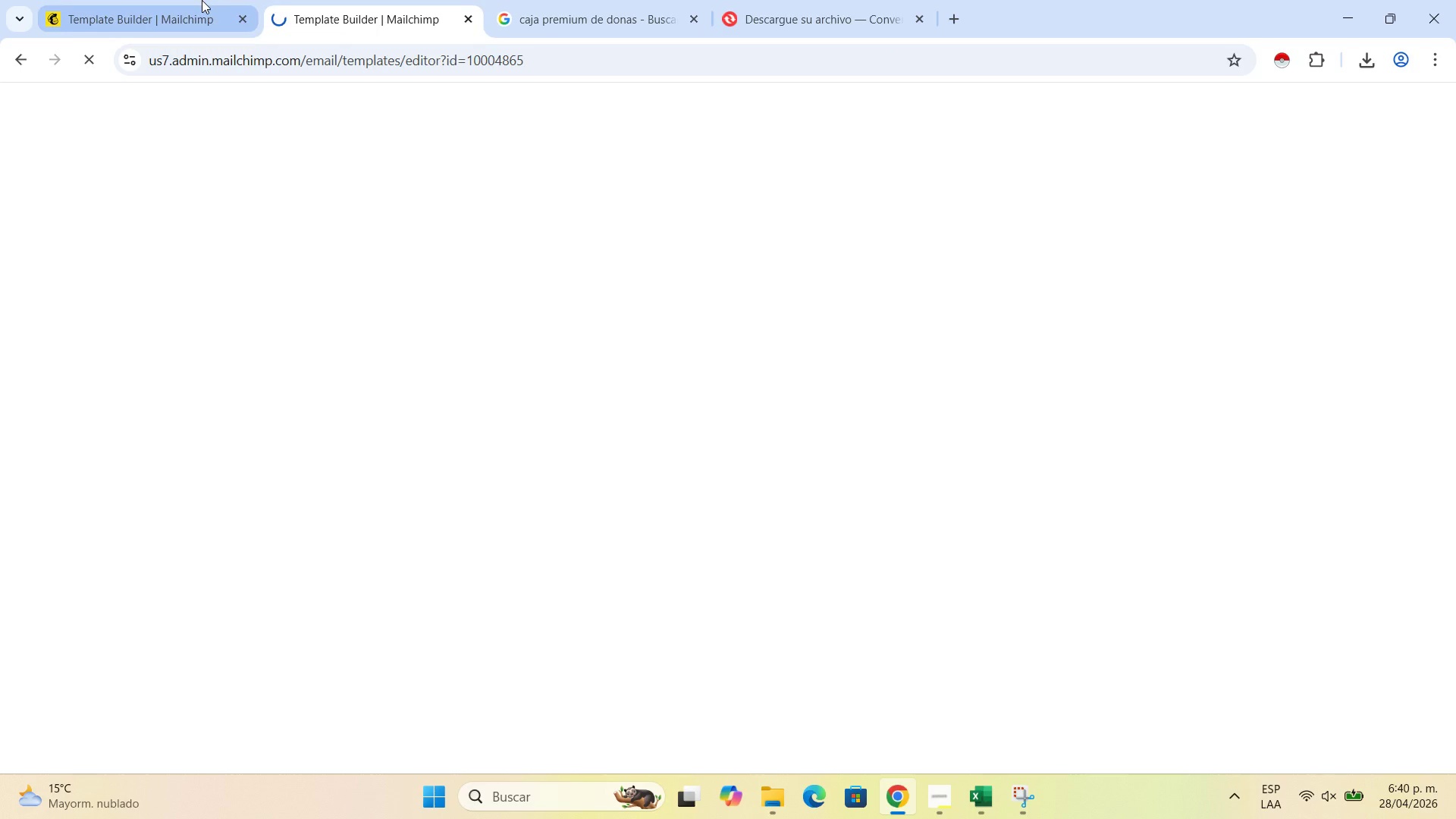 
left_click([202, 0])
 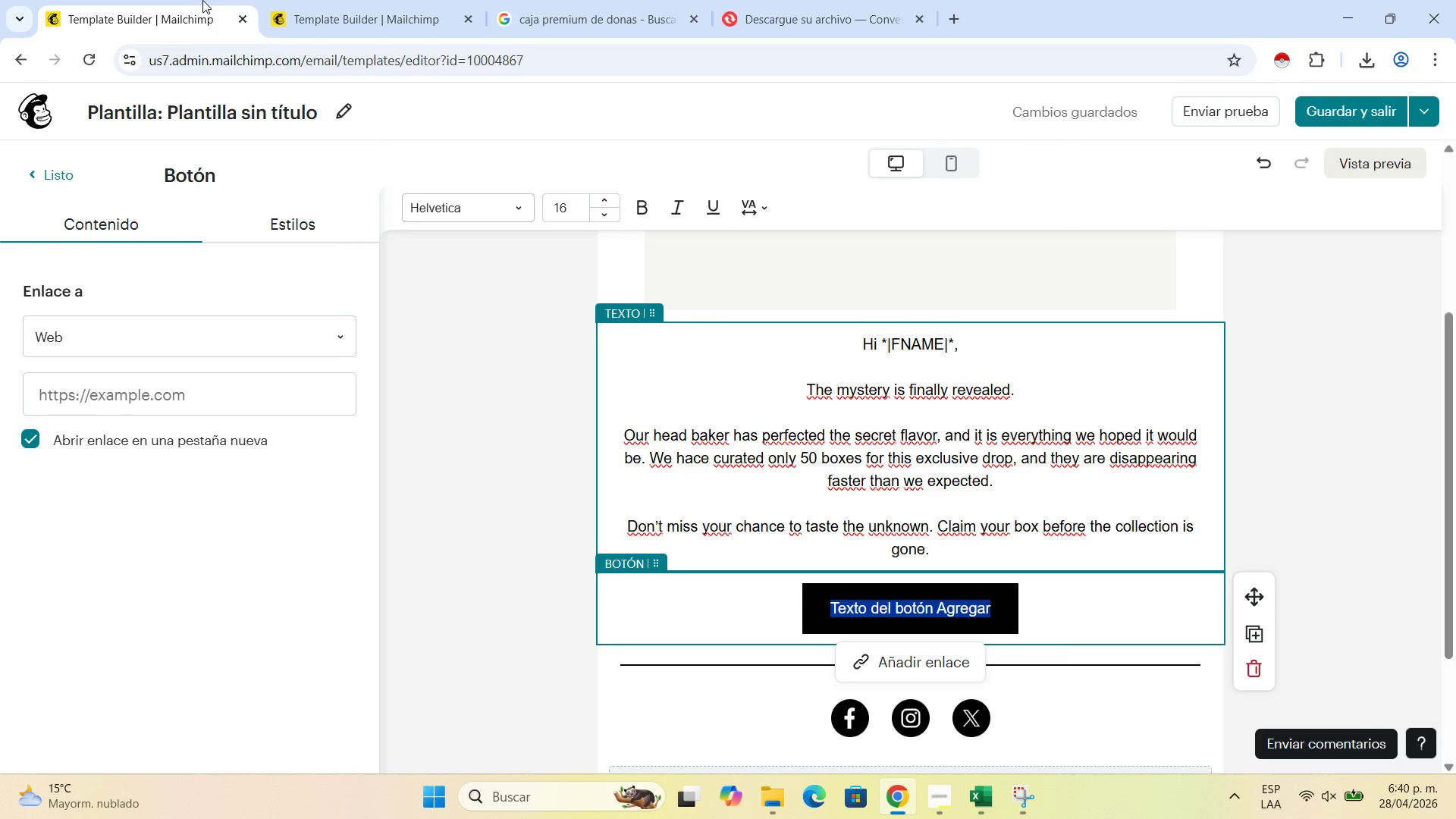 
wait(17.36)
 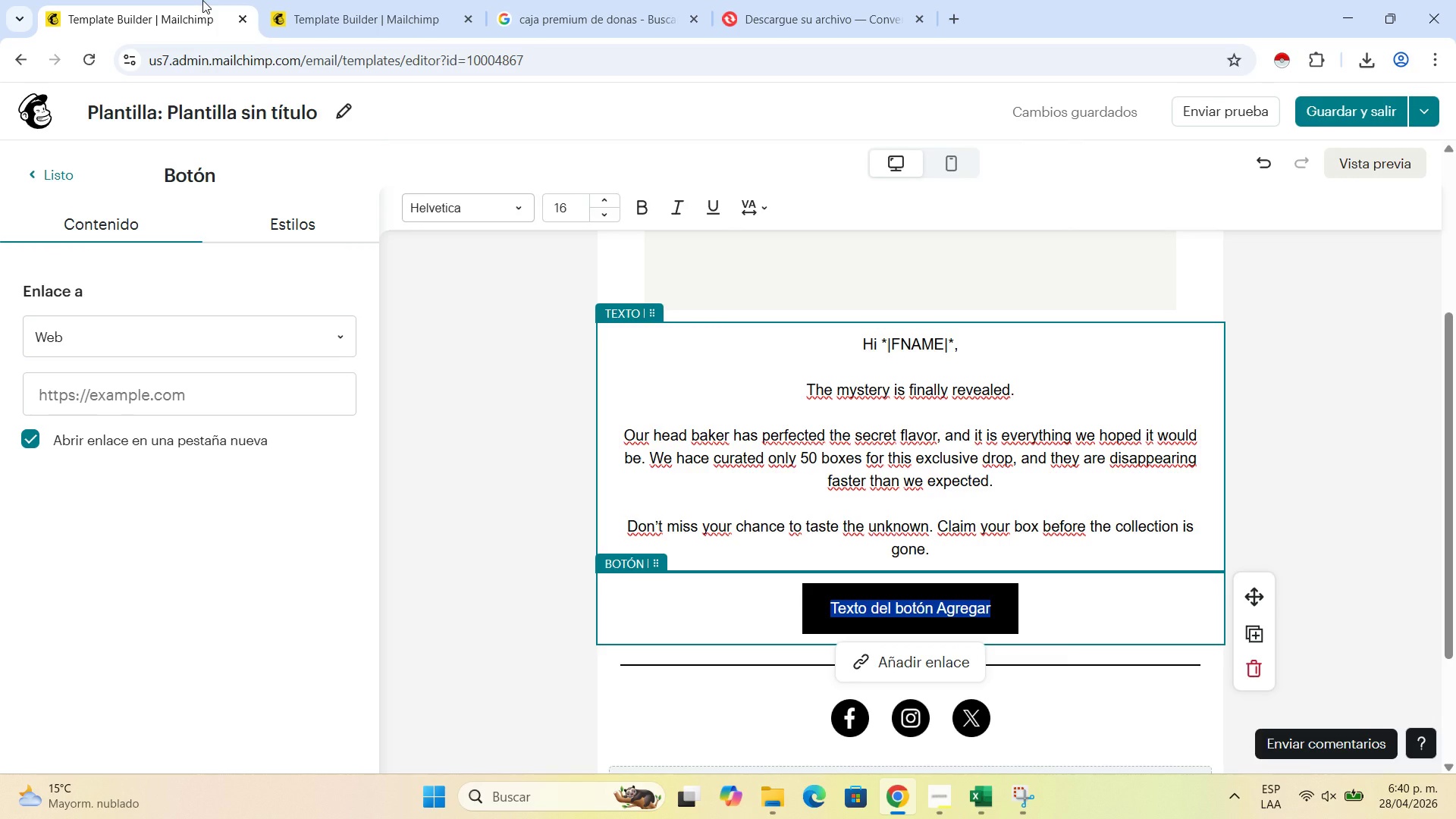 
left_click([831, 340])
 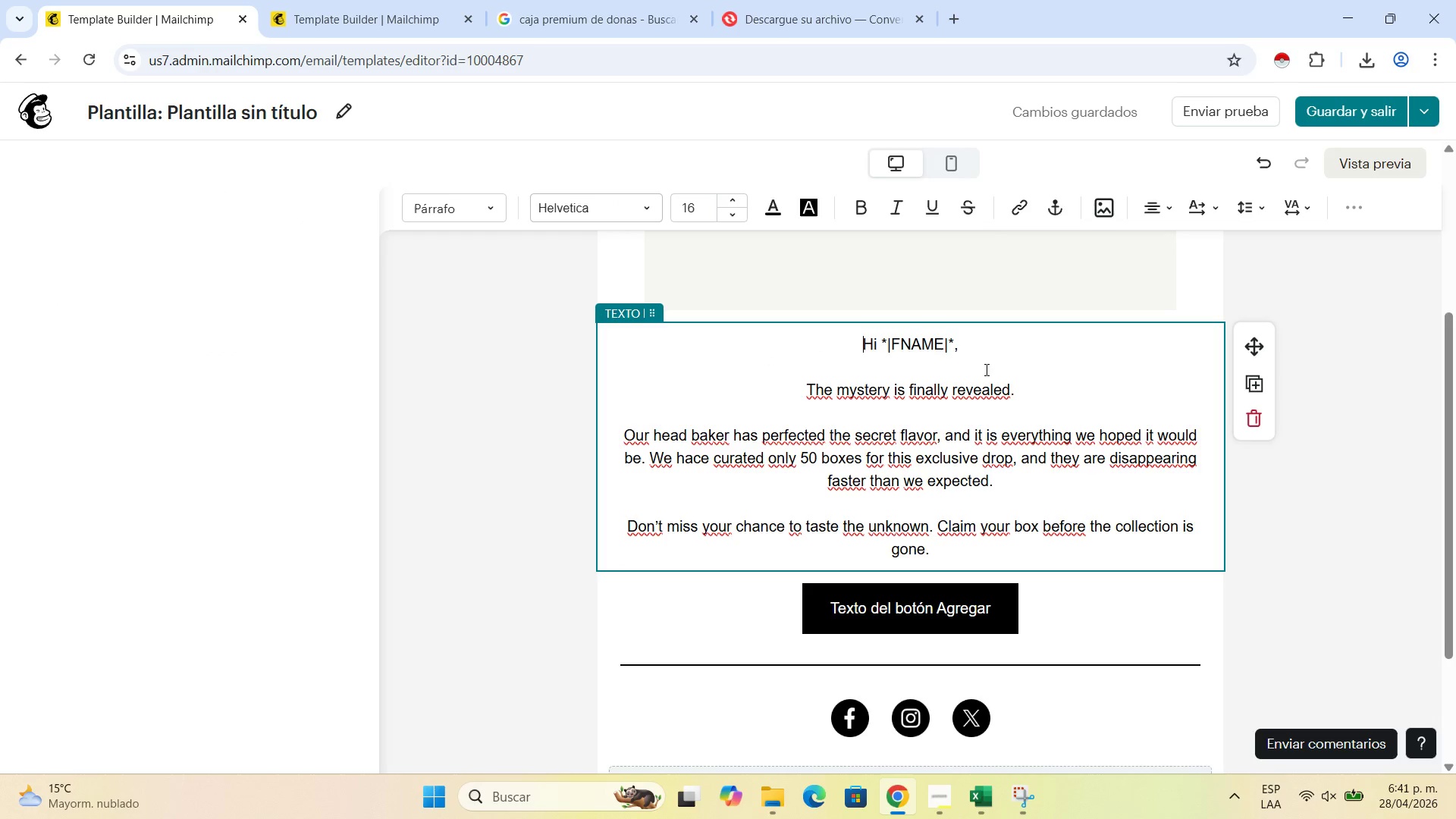 
scroll: coordinate [987, 410], scroll_direction: up, amount: 6.0
 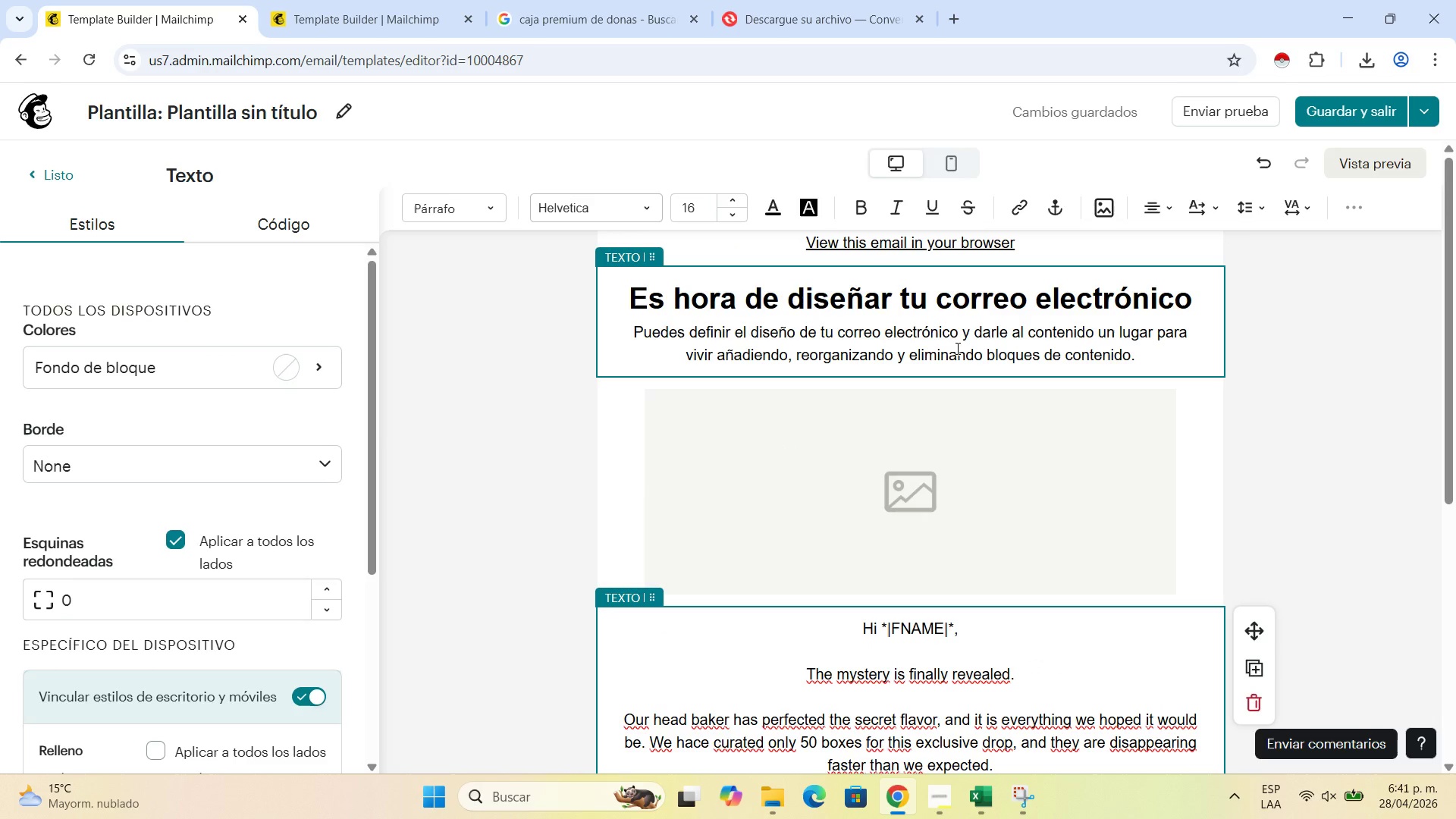 
double_click([957, 348])
 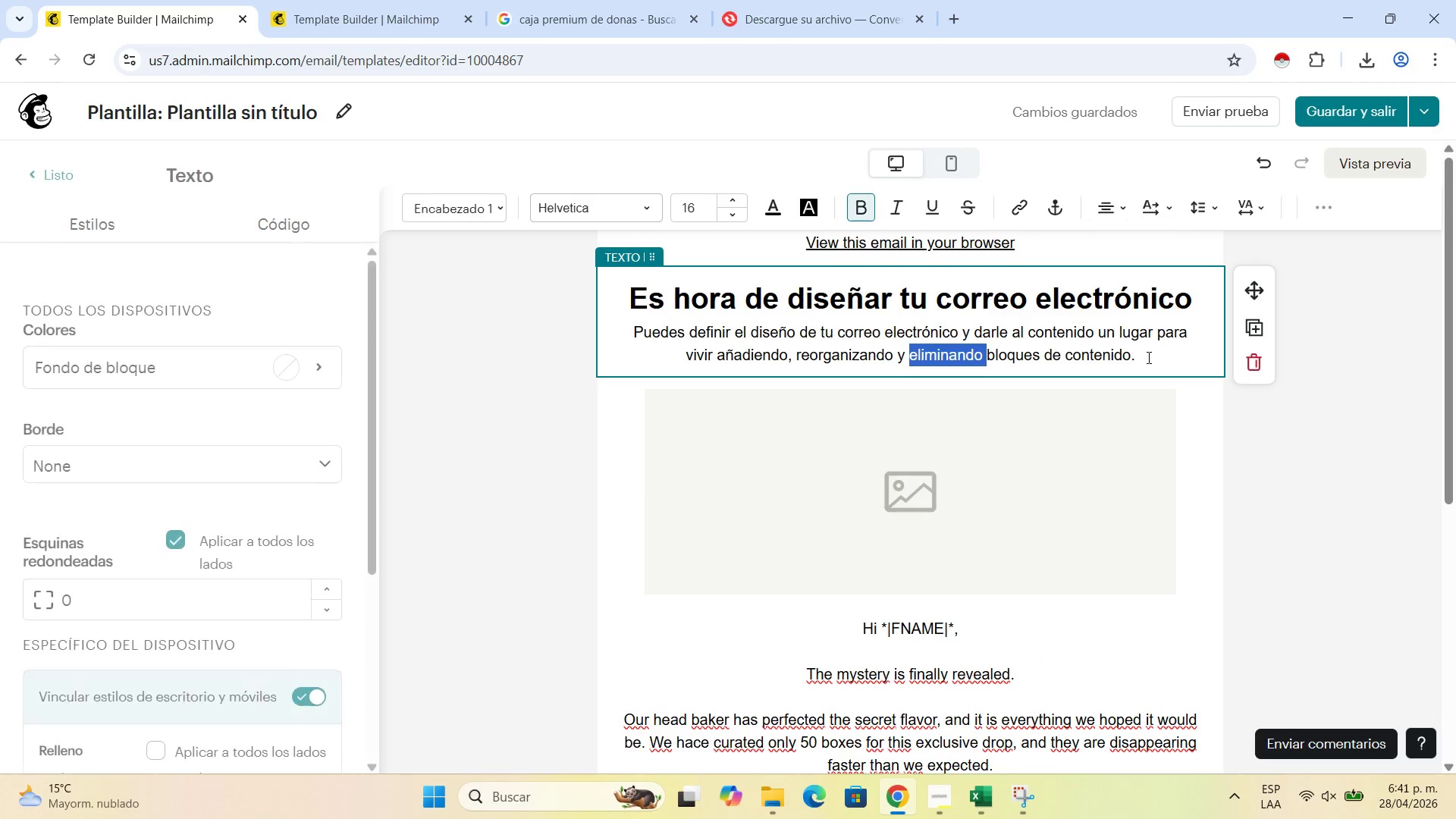 
left_click([1147, 357])
 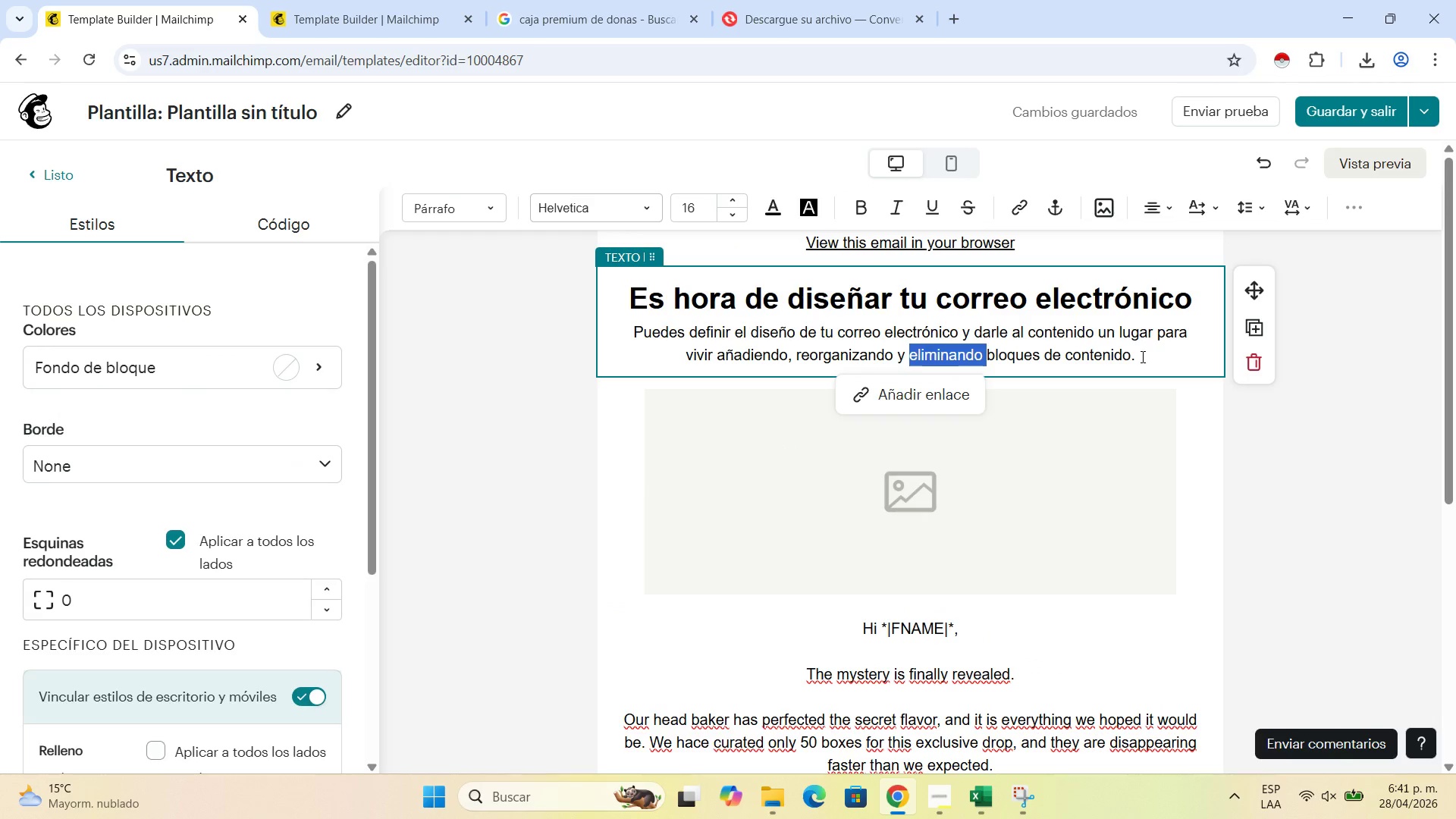 
left_click_drag(start_coordinate=[1143, 356], to_coordinate=[684, 335])
 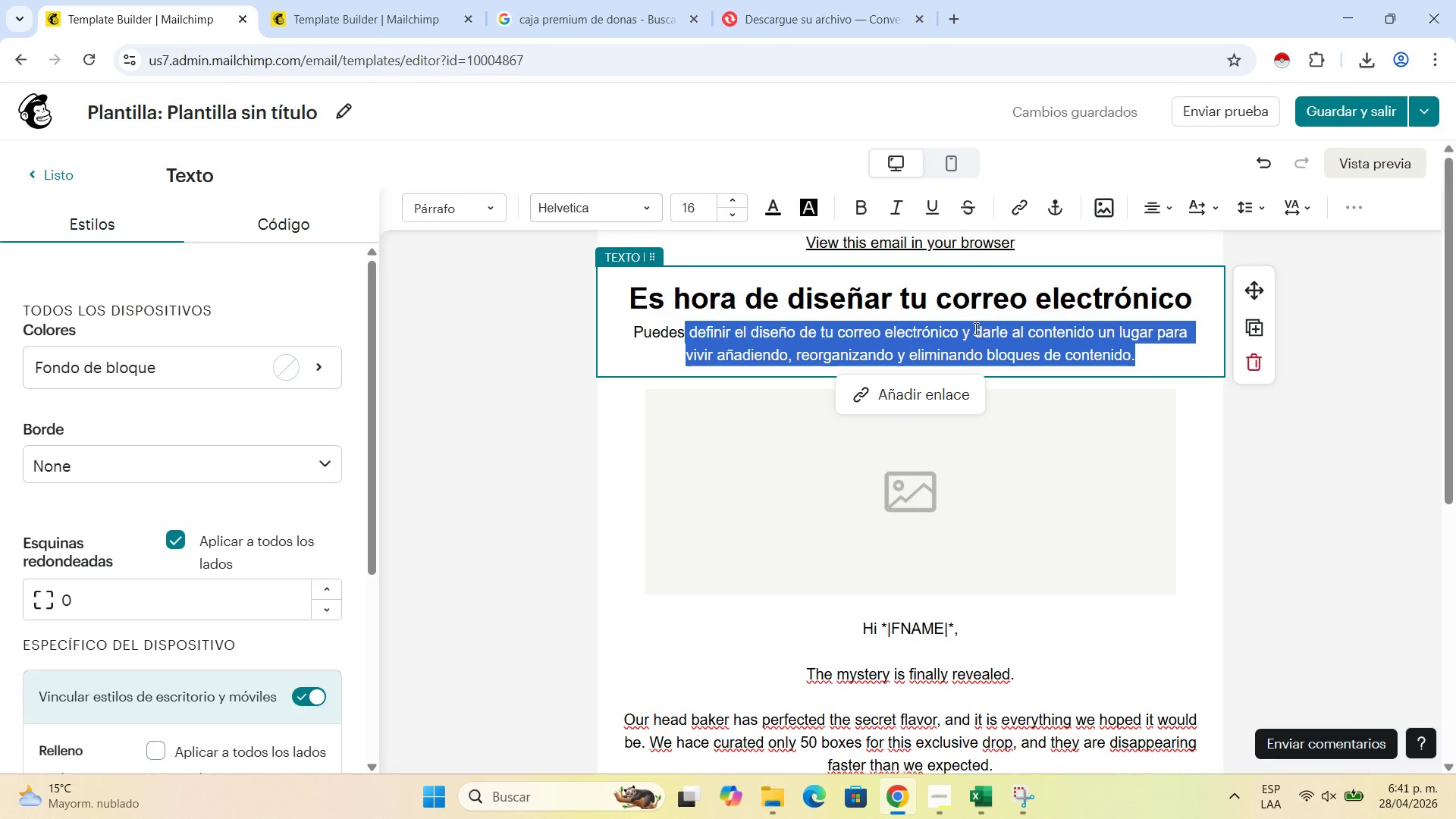 
left_click([974, 328])
 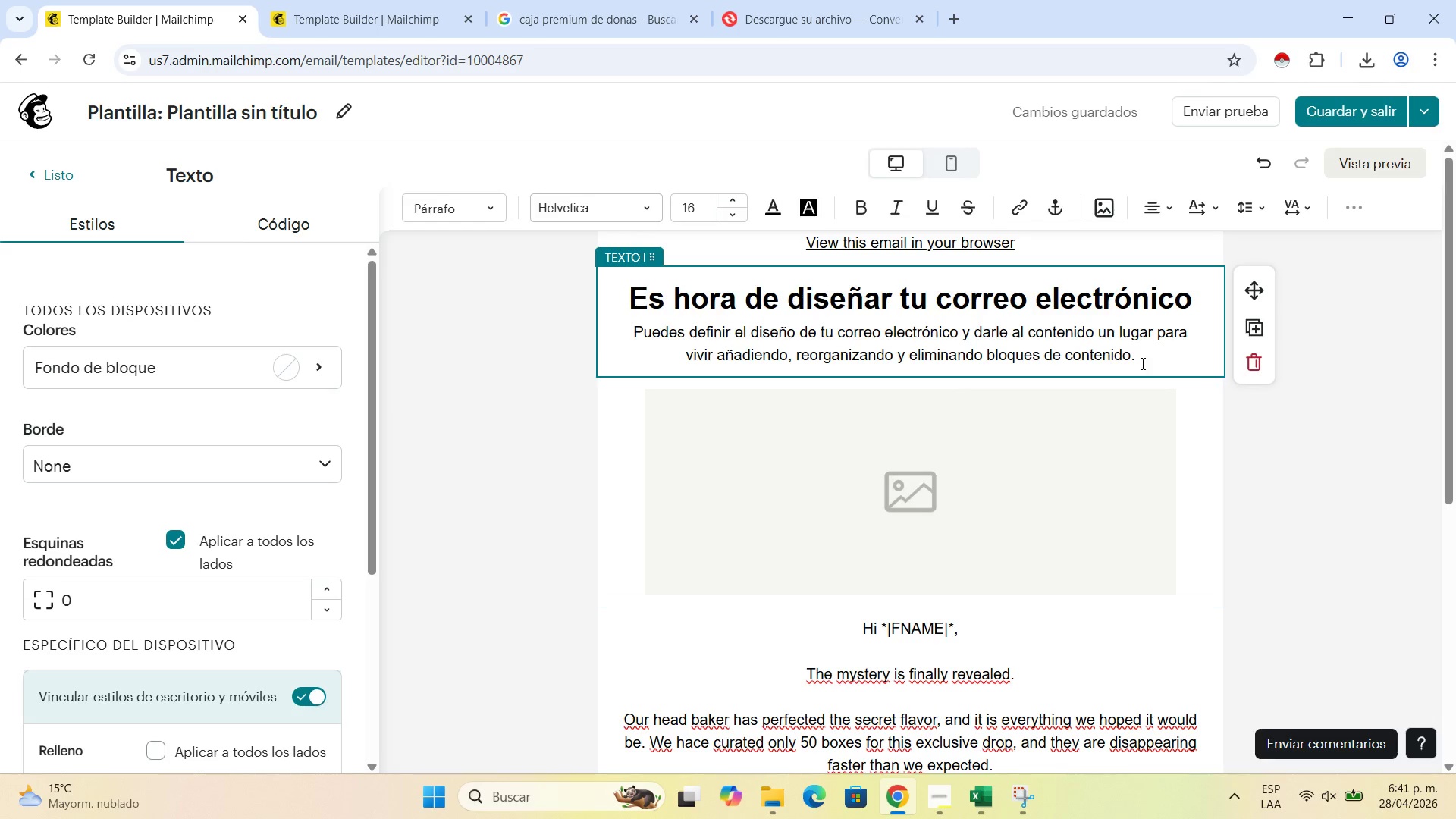 
left_click([1135, 356])
 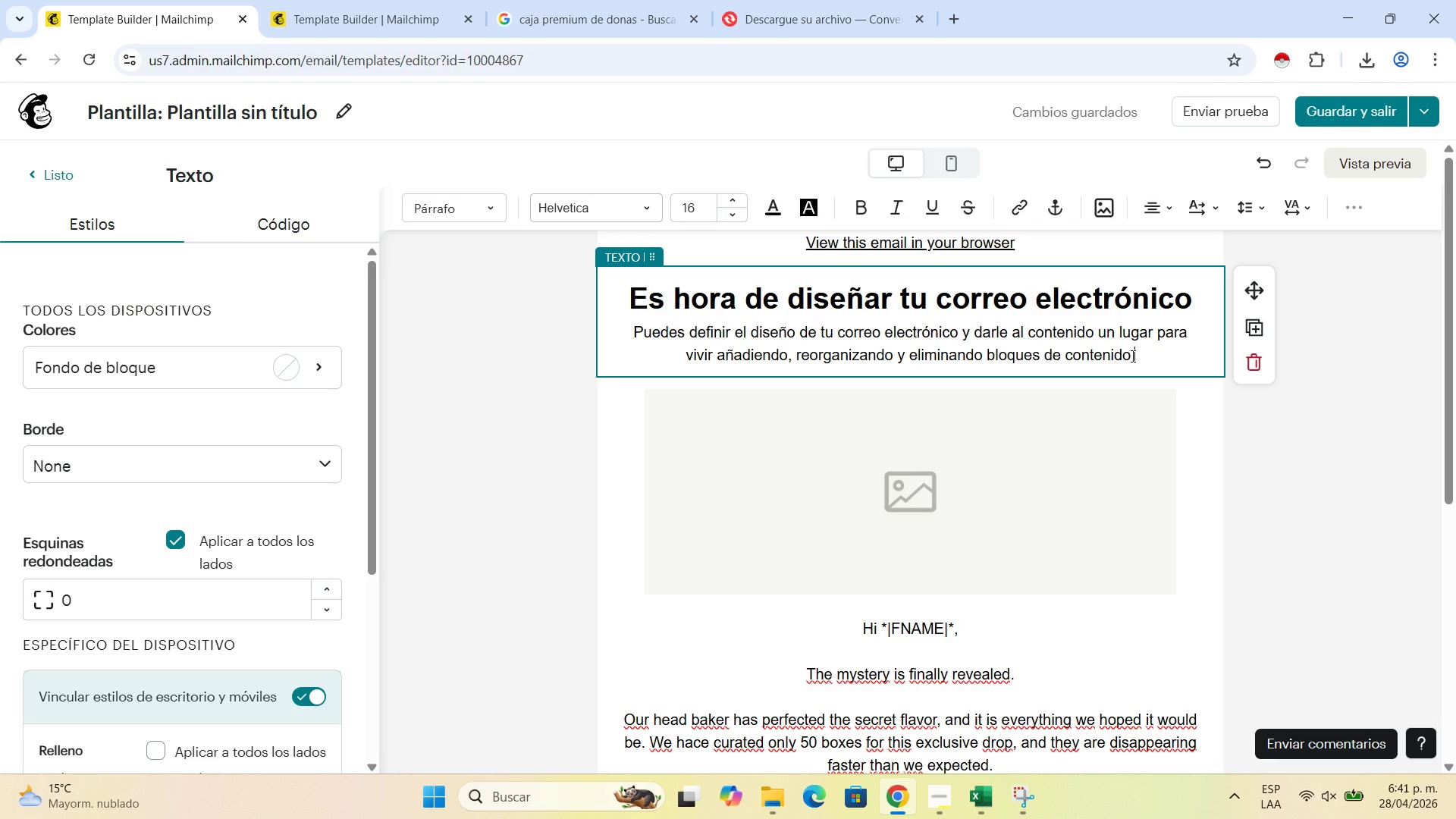 
wait(15.95)
 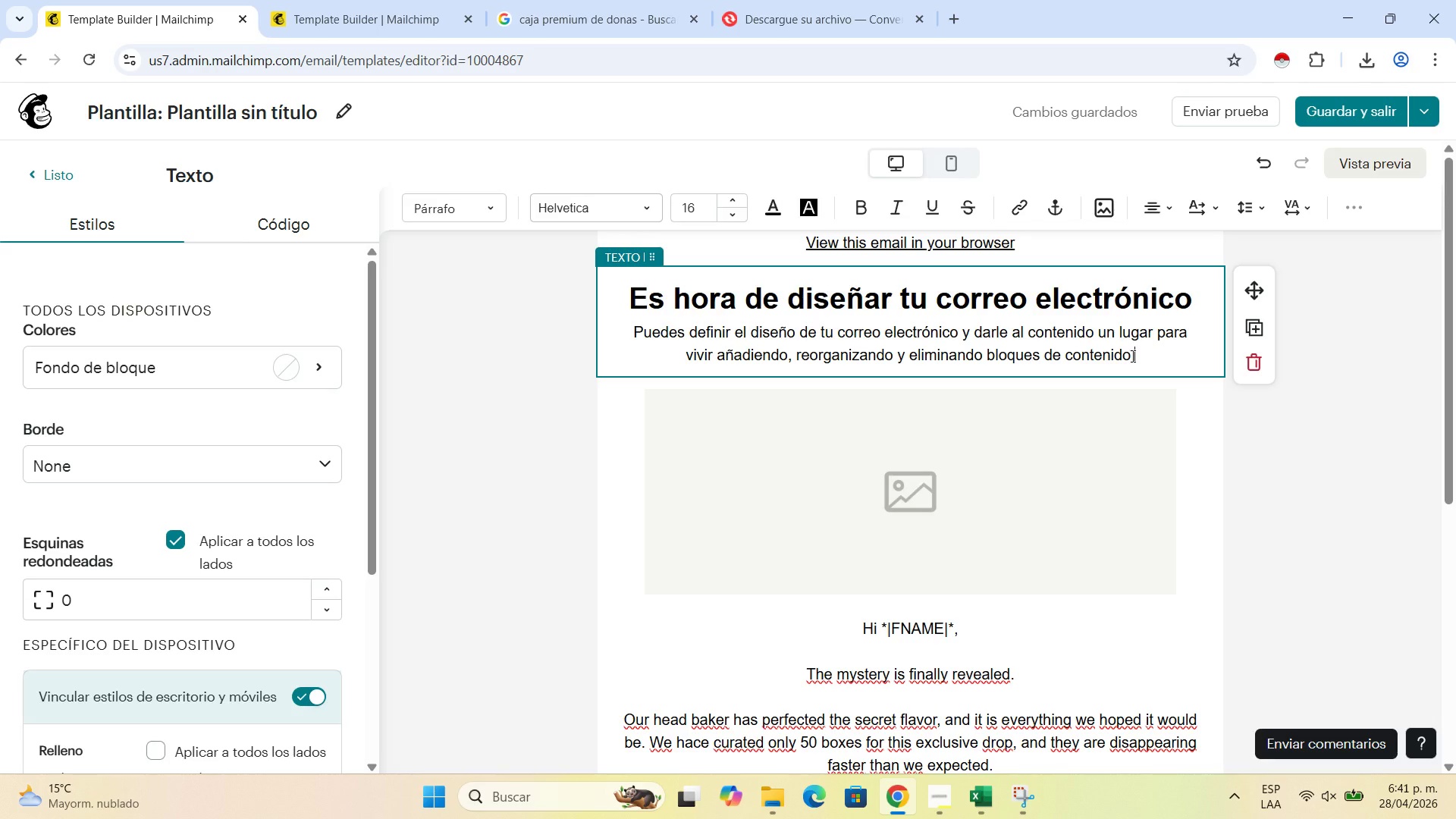 
left_click([1110, 303])
 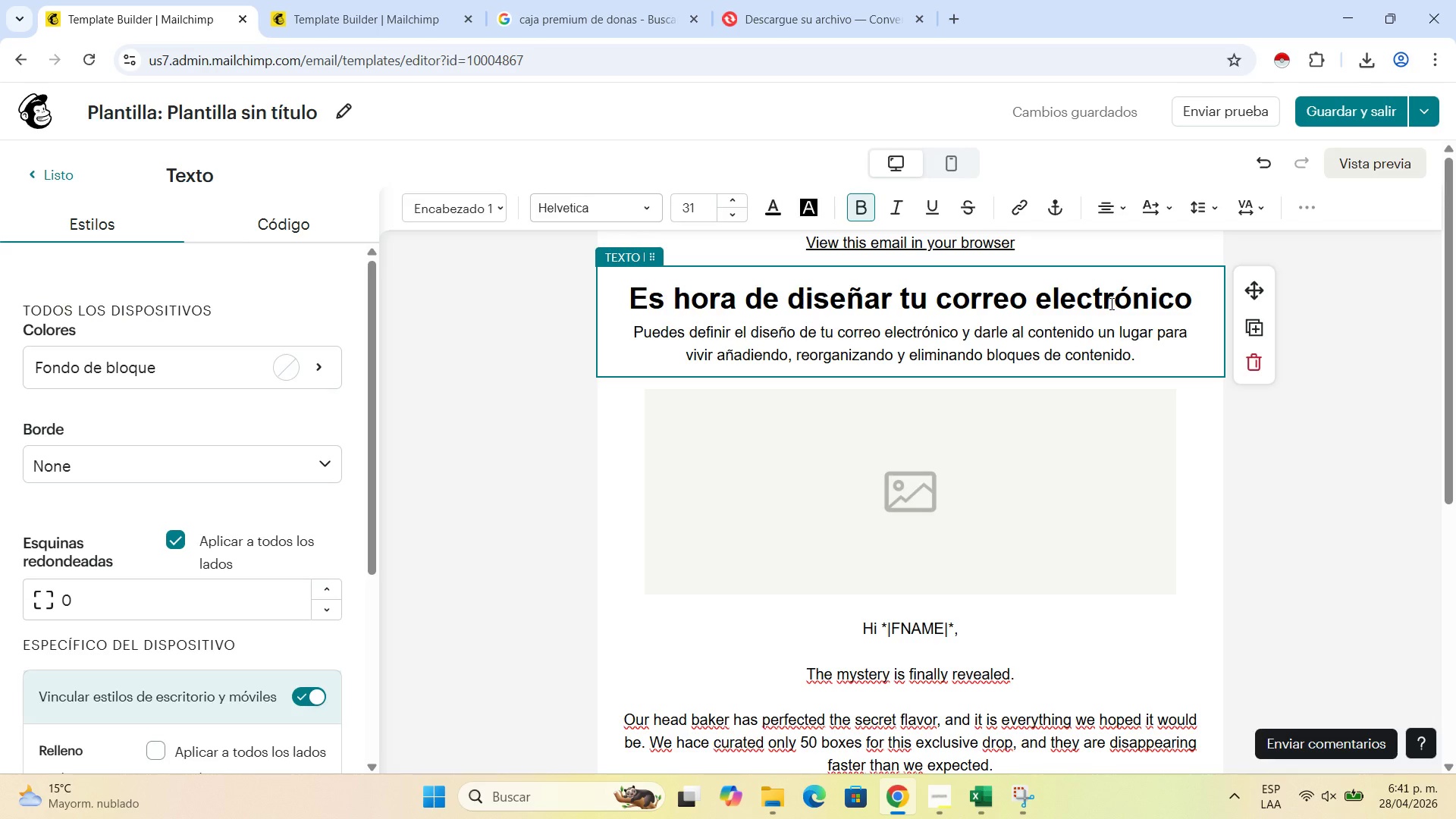 
wait(26.14)
 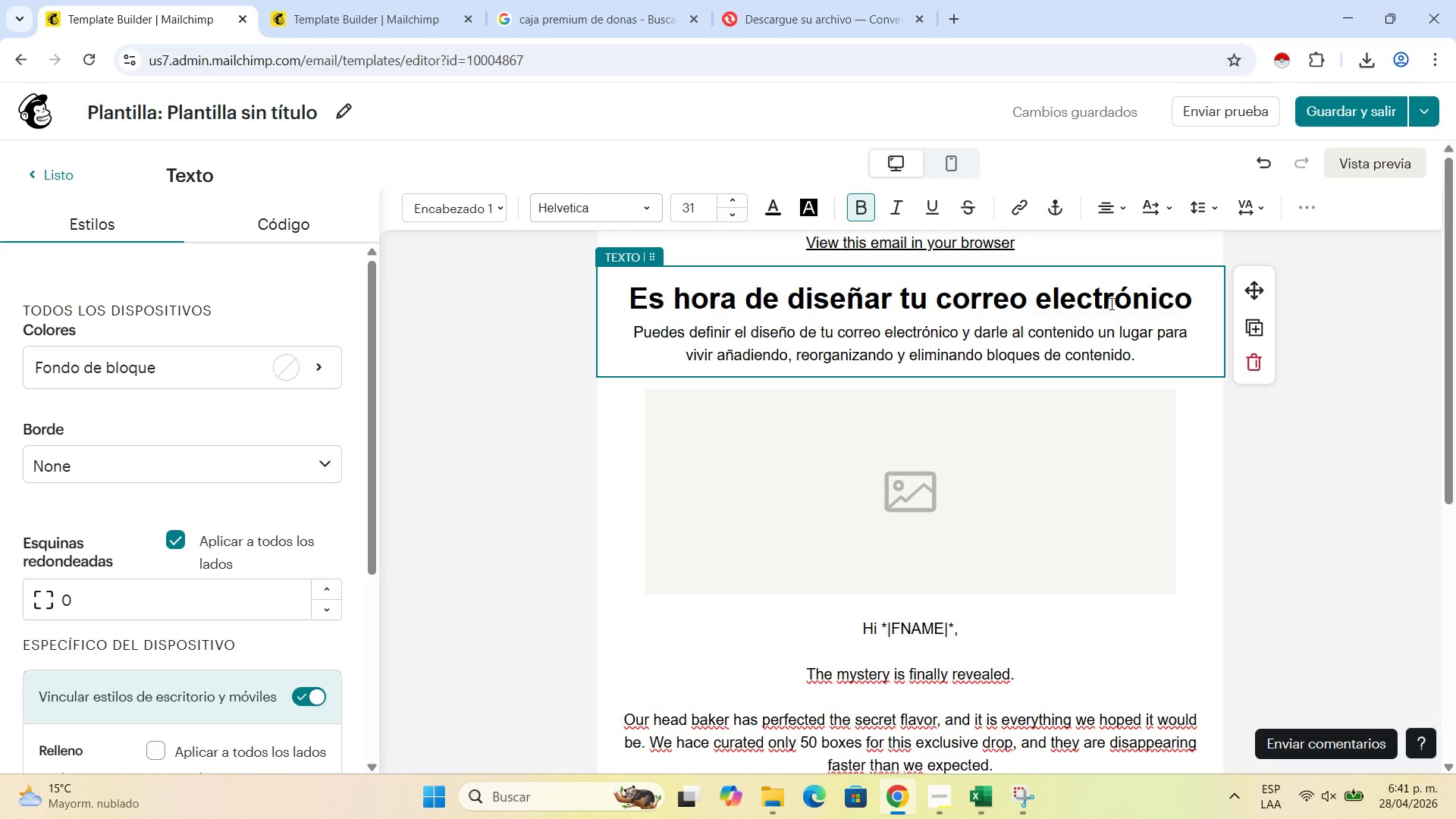 
left_click([764, 453])
 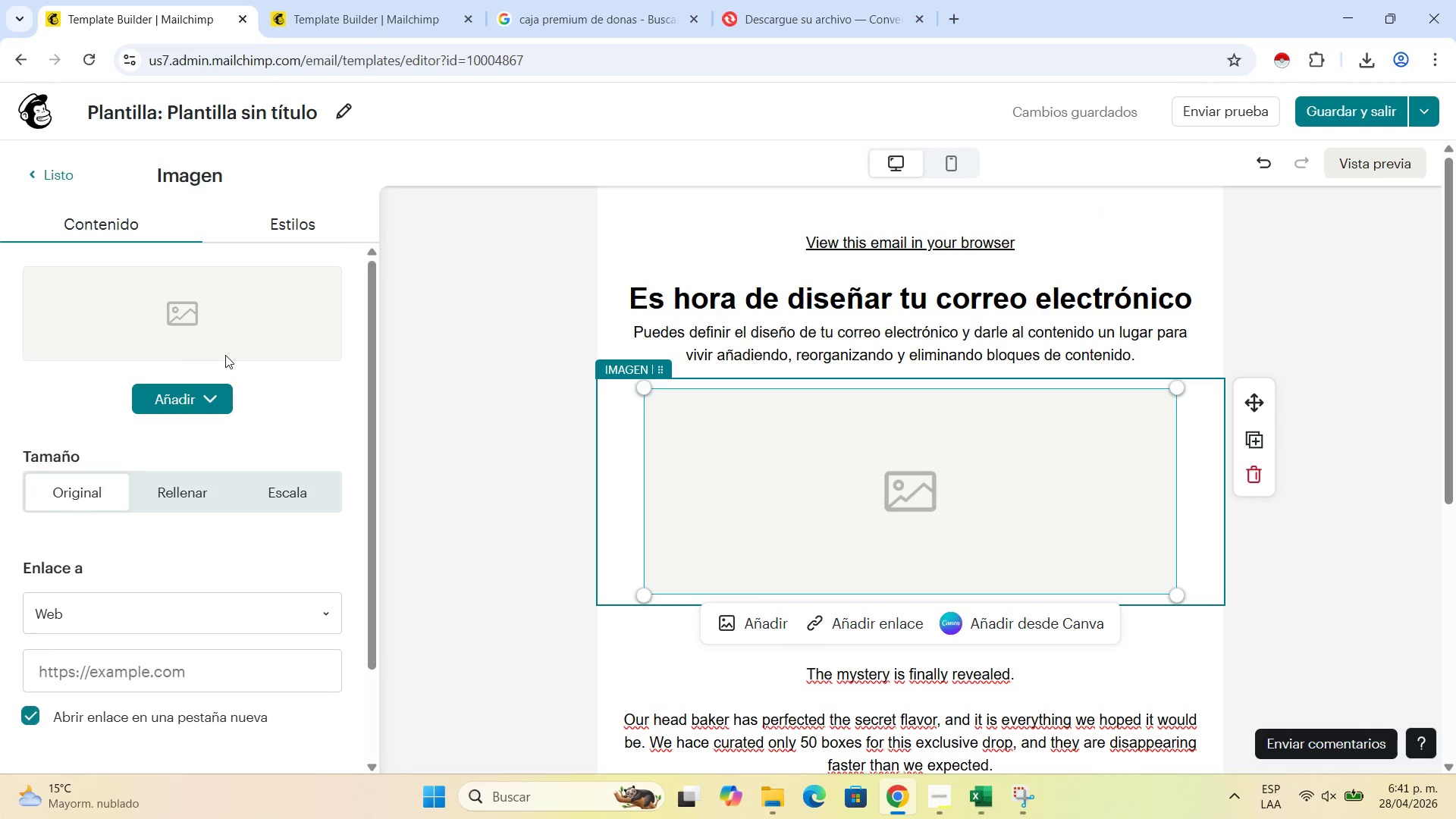 
left_click([184, 389])
 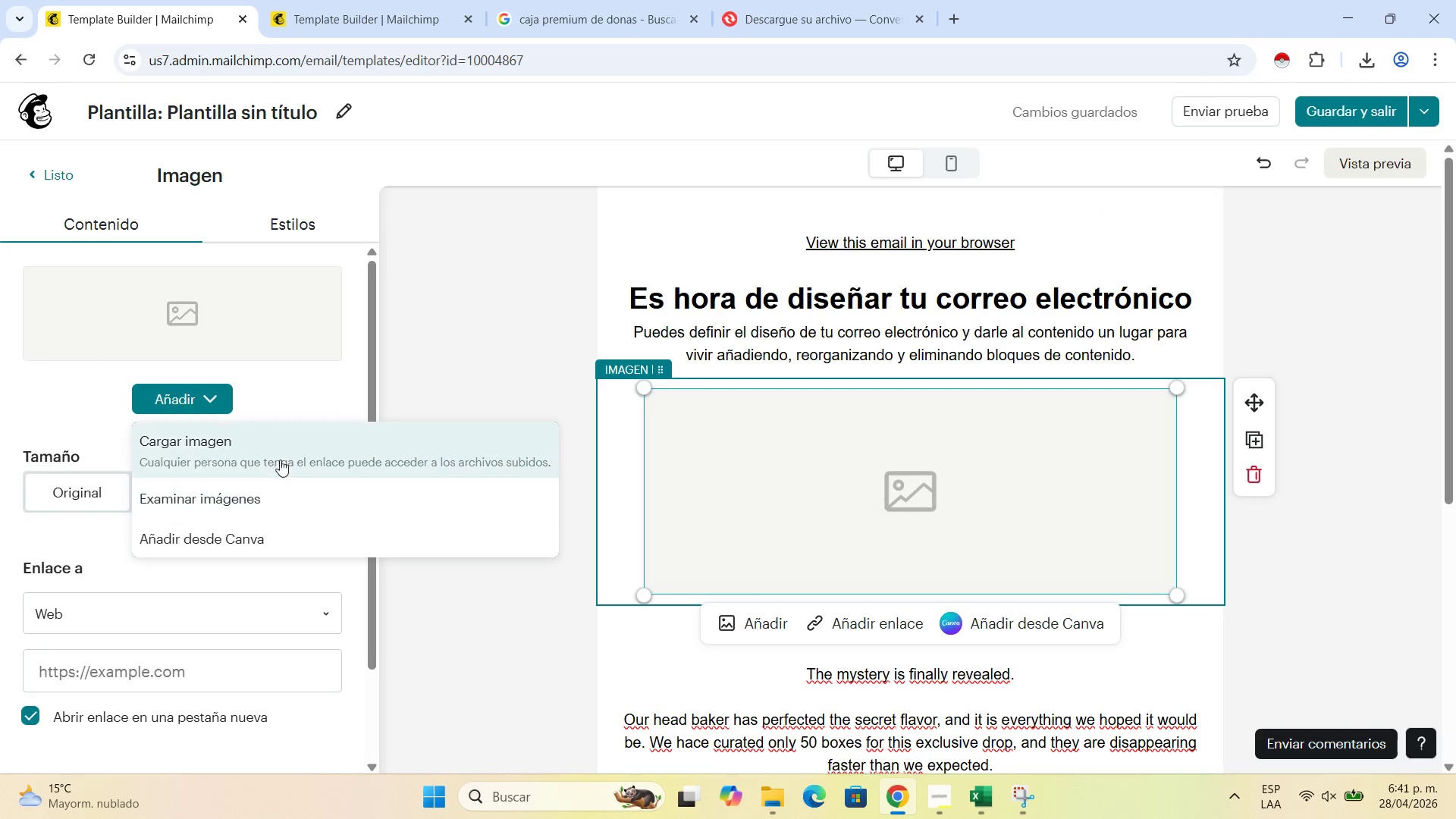 
left_click([281, 458])
 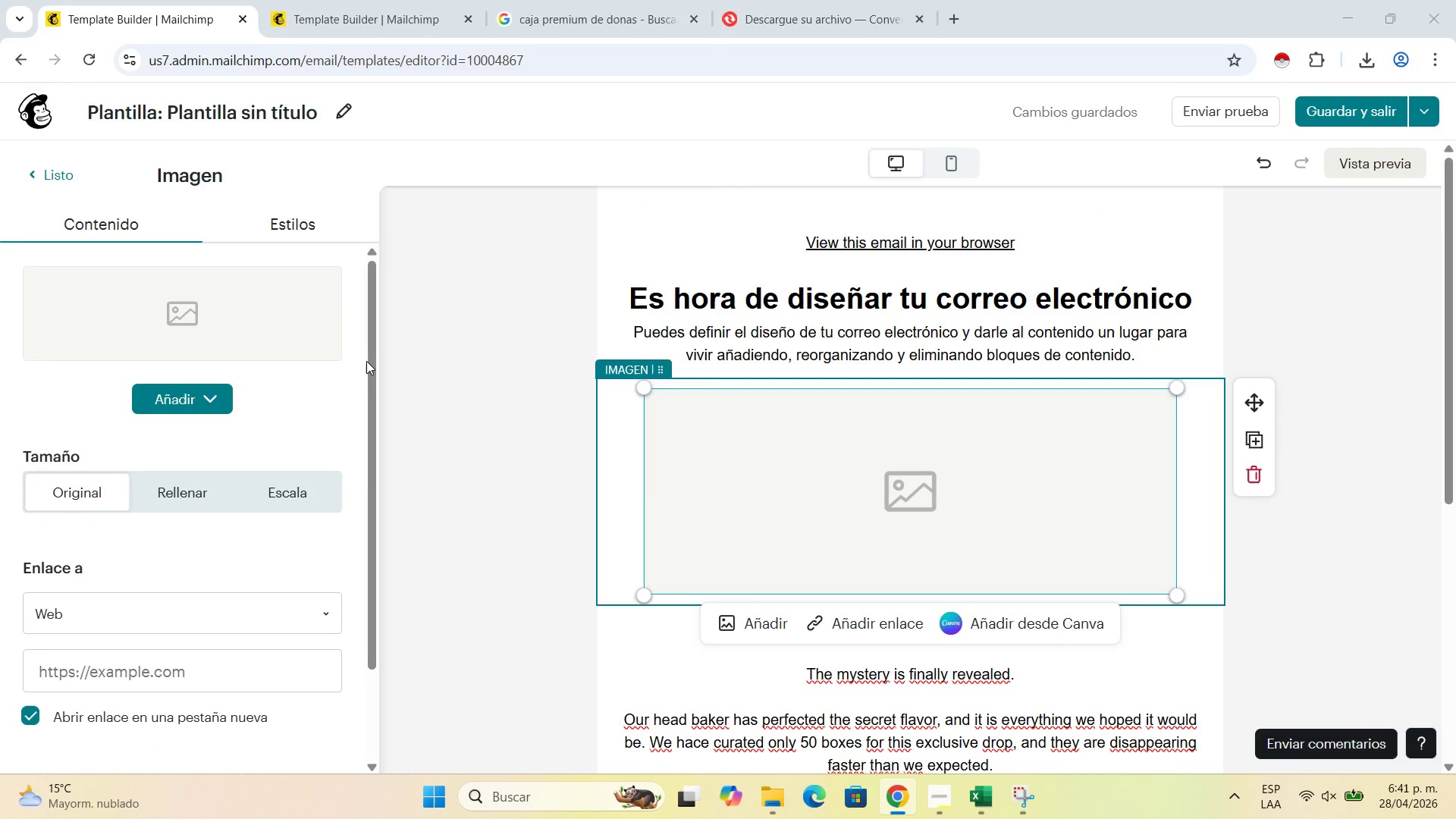 
mouse_move([303, 283])
 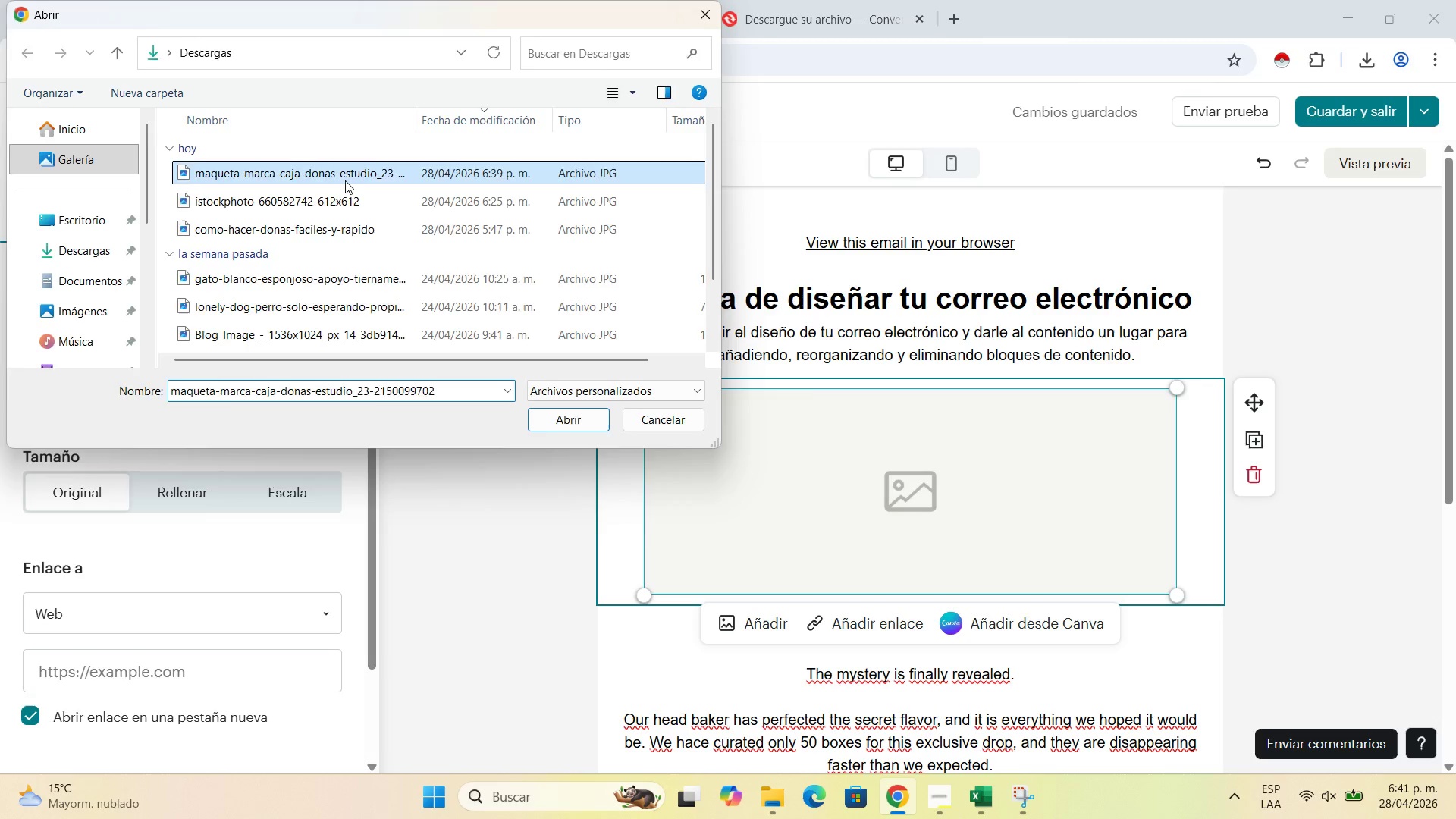 
double_click([345, 180])
 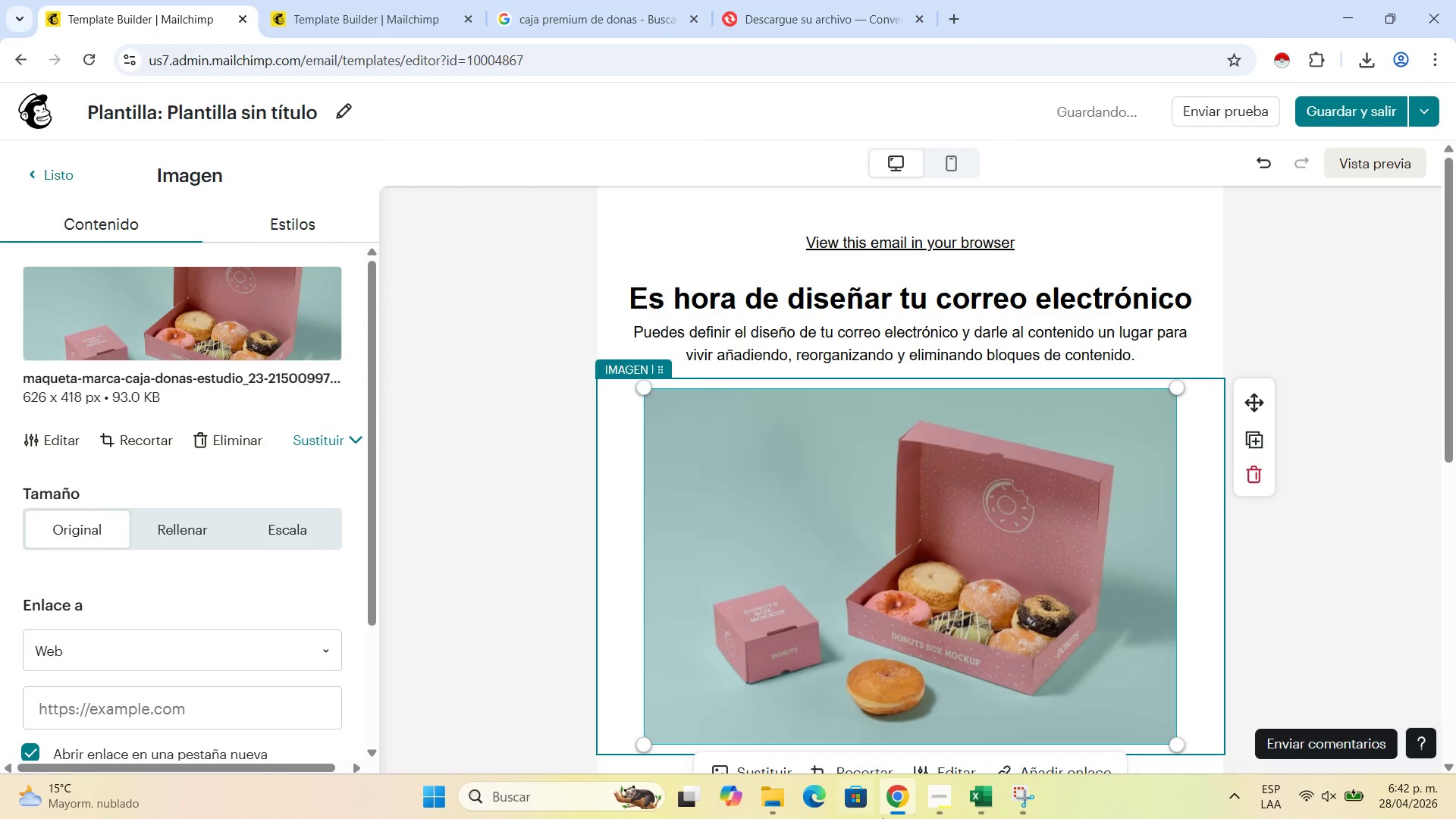 
wait(7.16)
 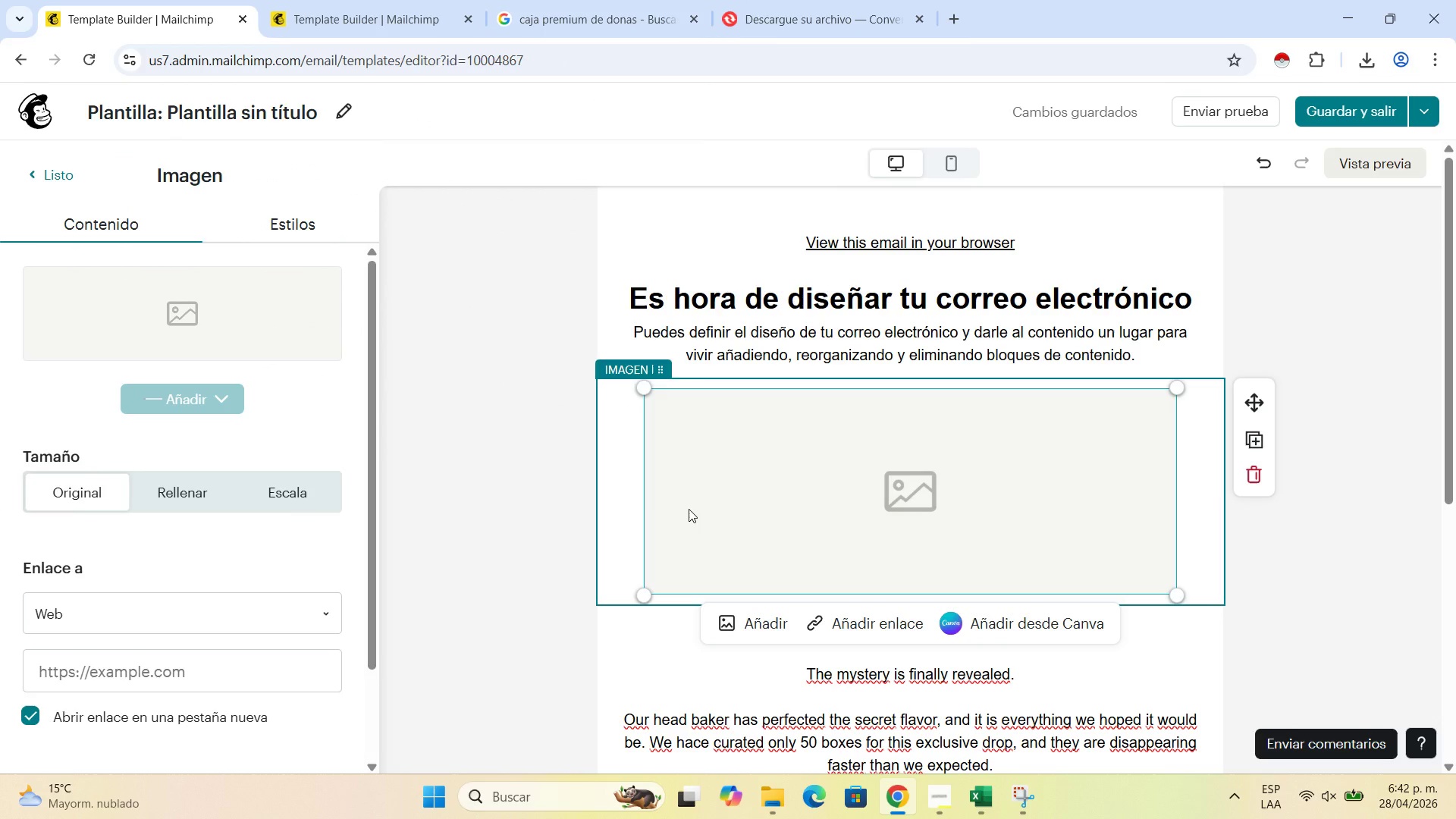 
left_click_drag(start_coordinate=[1182, 745], to_coordinate=[971, 573])
 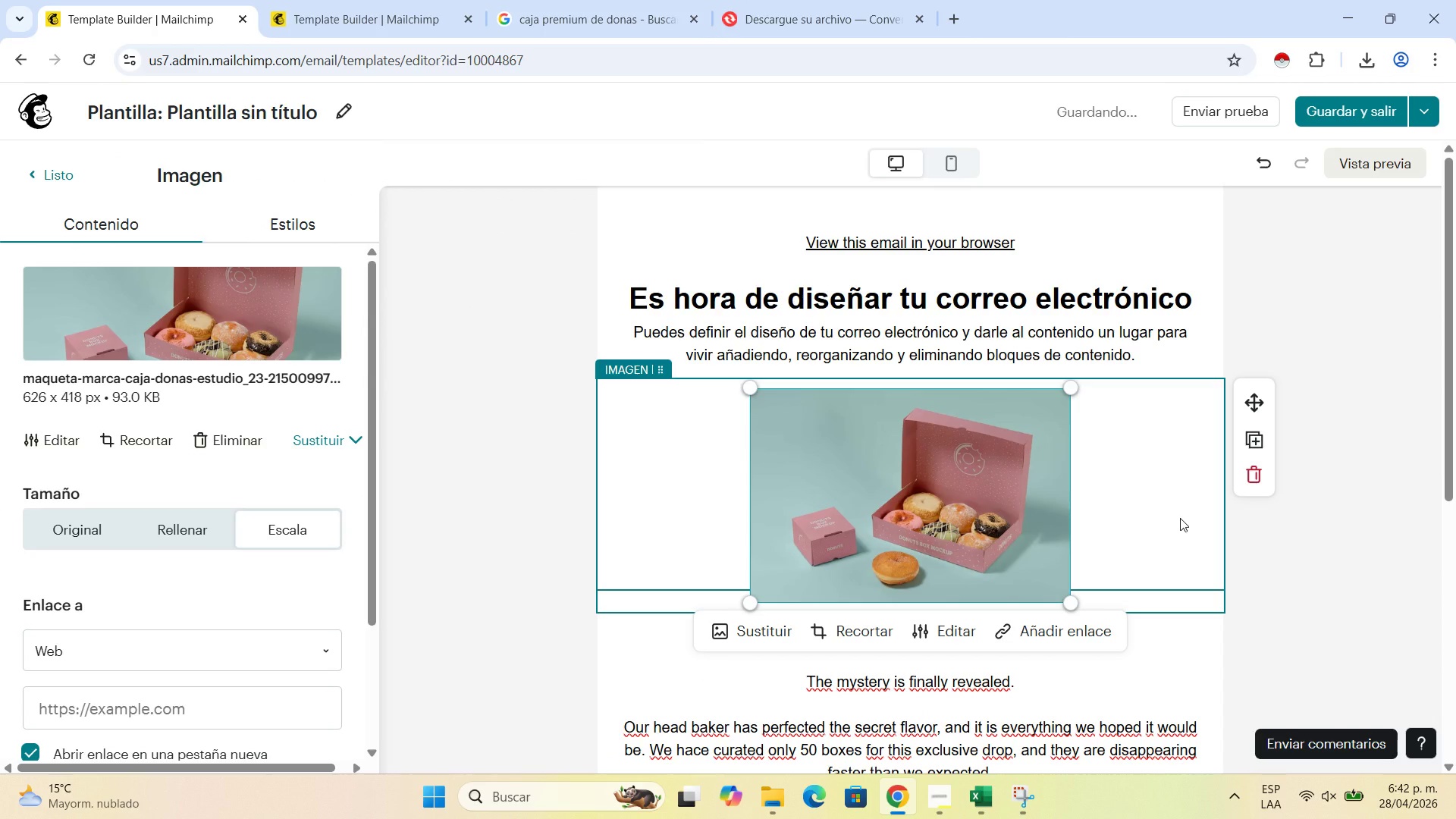 
left_click([1180, 518])
 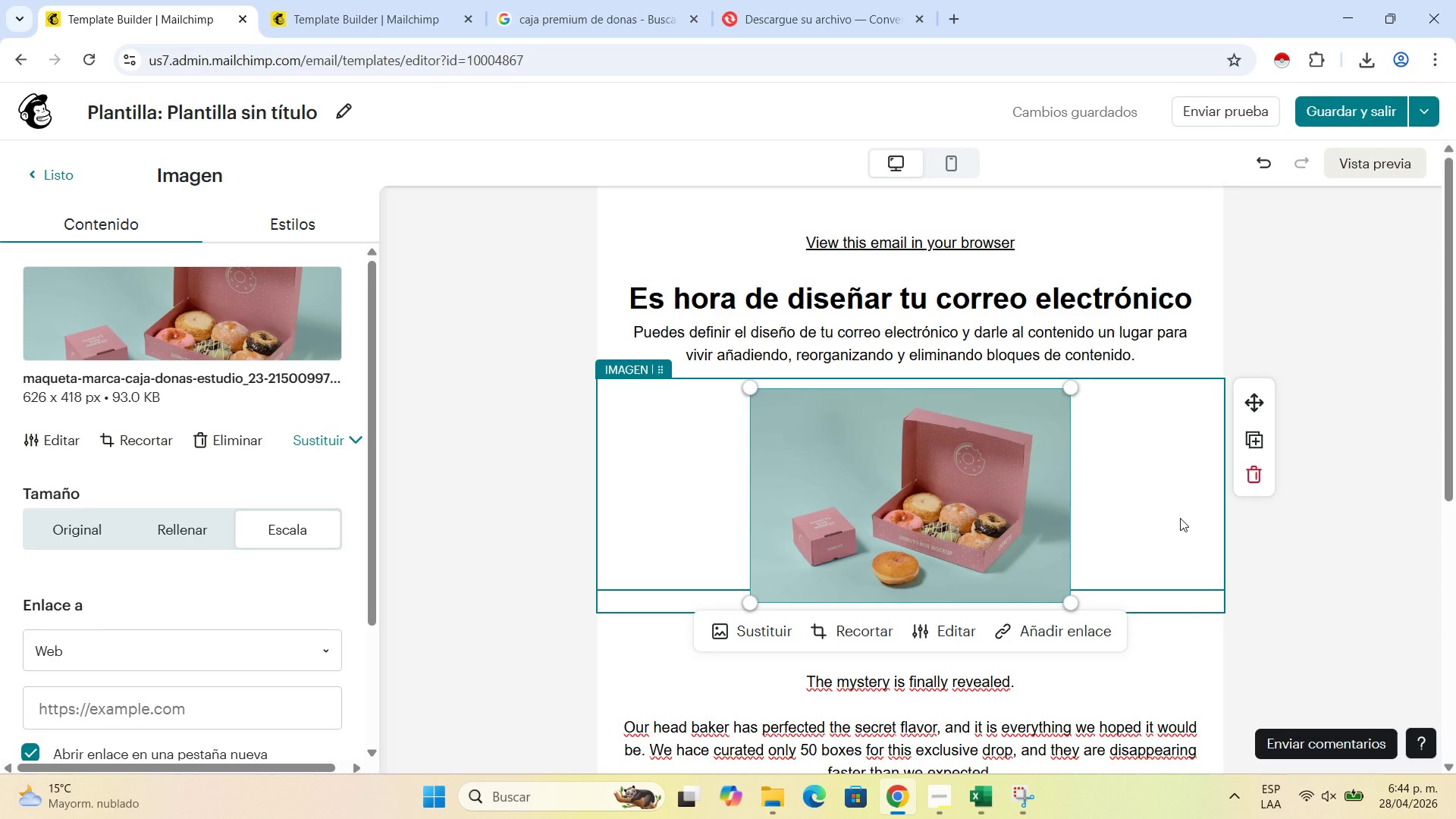 
wait(129.55)
 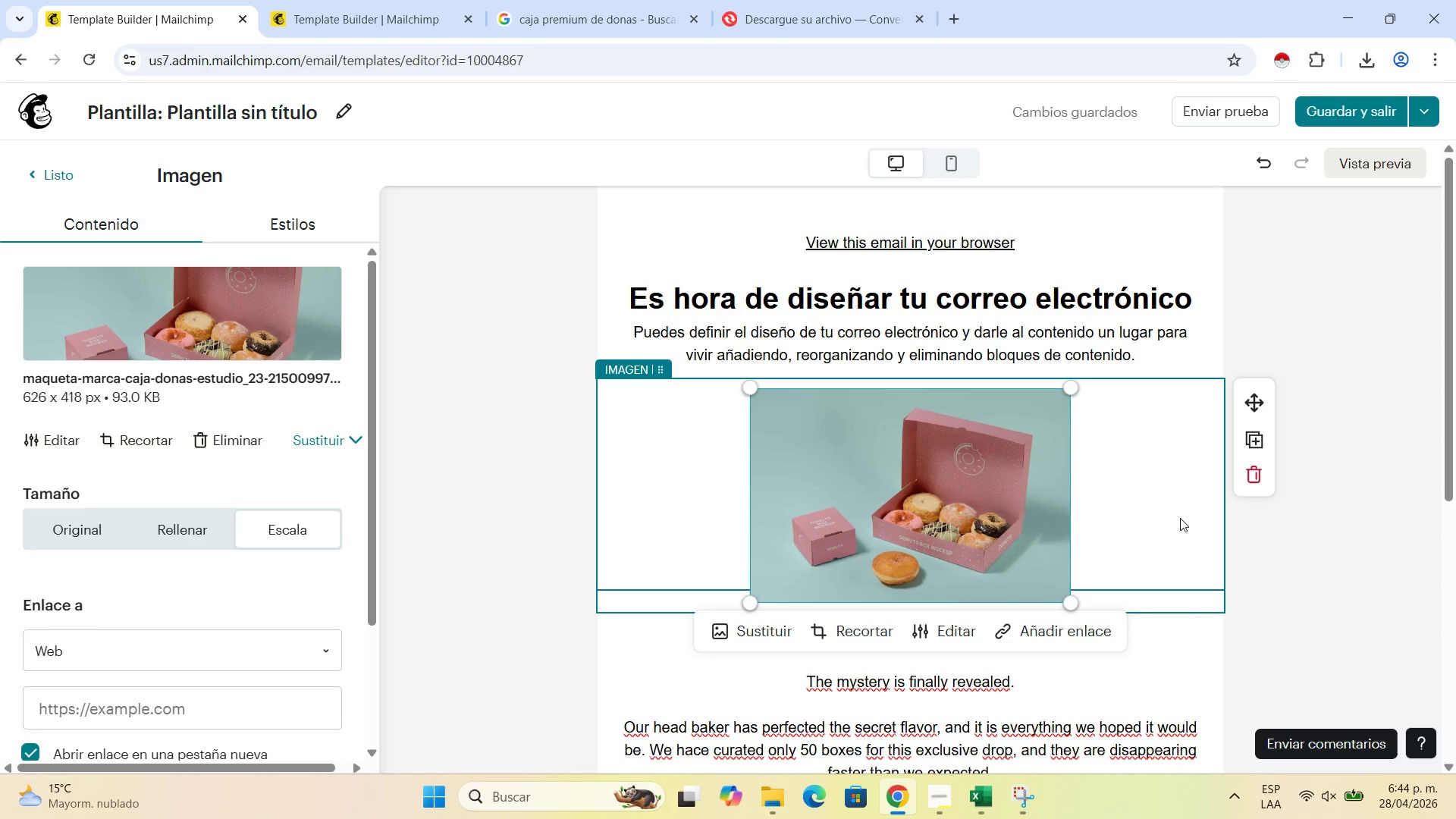 
left_click_drag(start_coordinate=[1073, 602], to_coordinate=[1096, 622])
 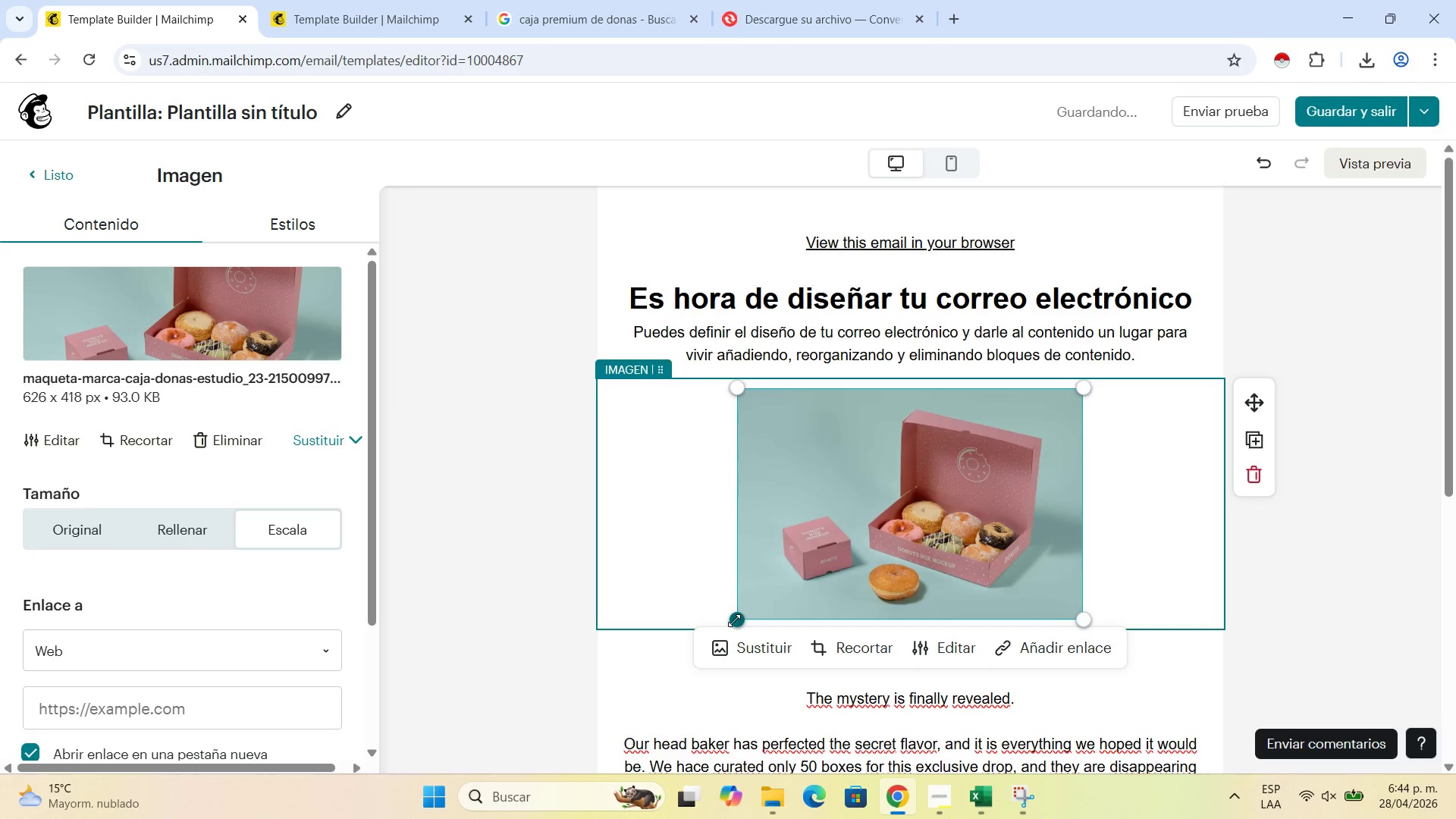 
left_click_drag(start_coordinate=[734, 620], to_coordinate=[717, 632])
 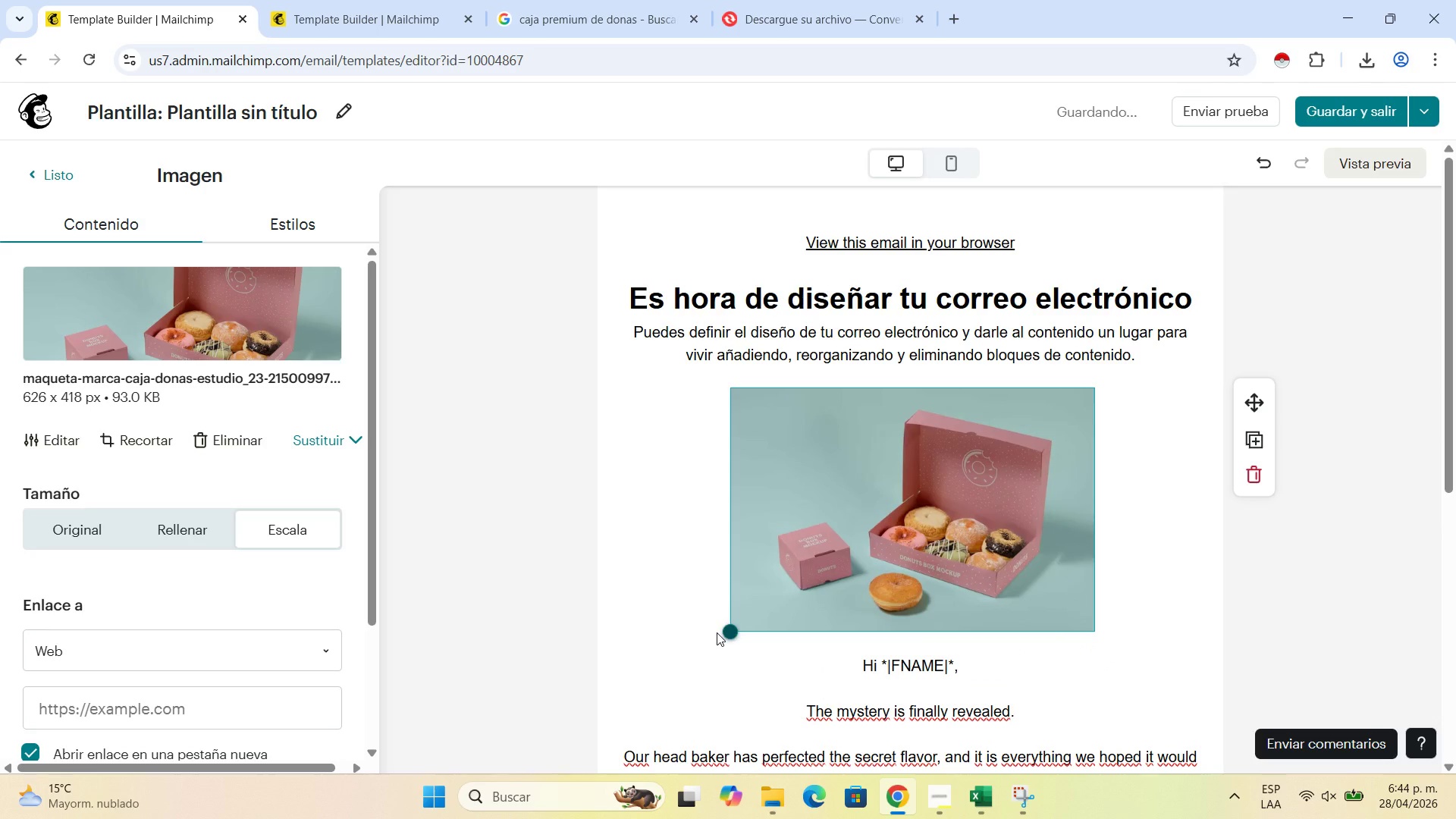 
left_click([717, 632])
 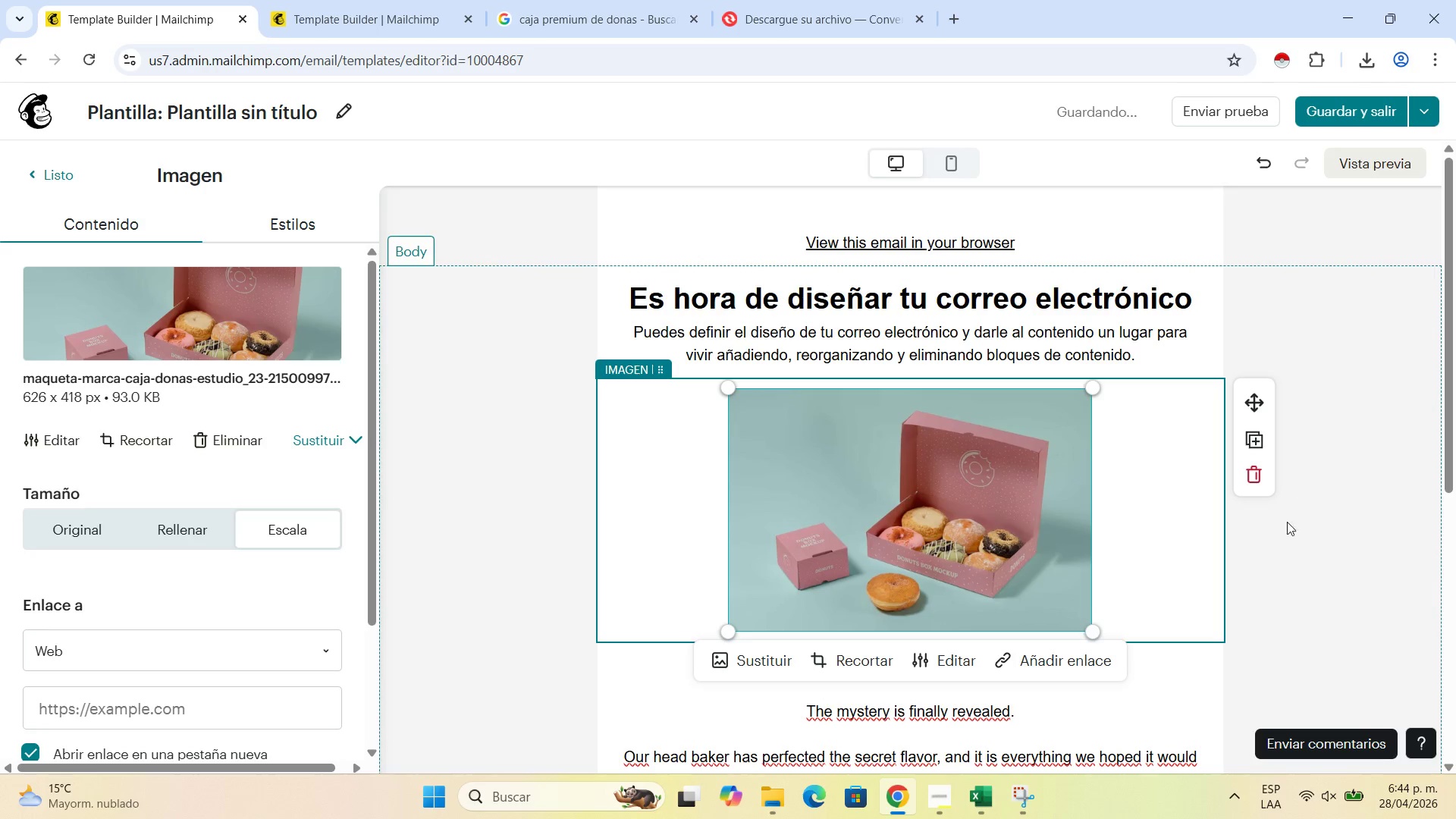 
left_click([1301, 556])
 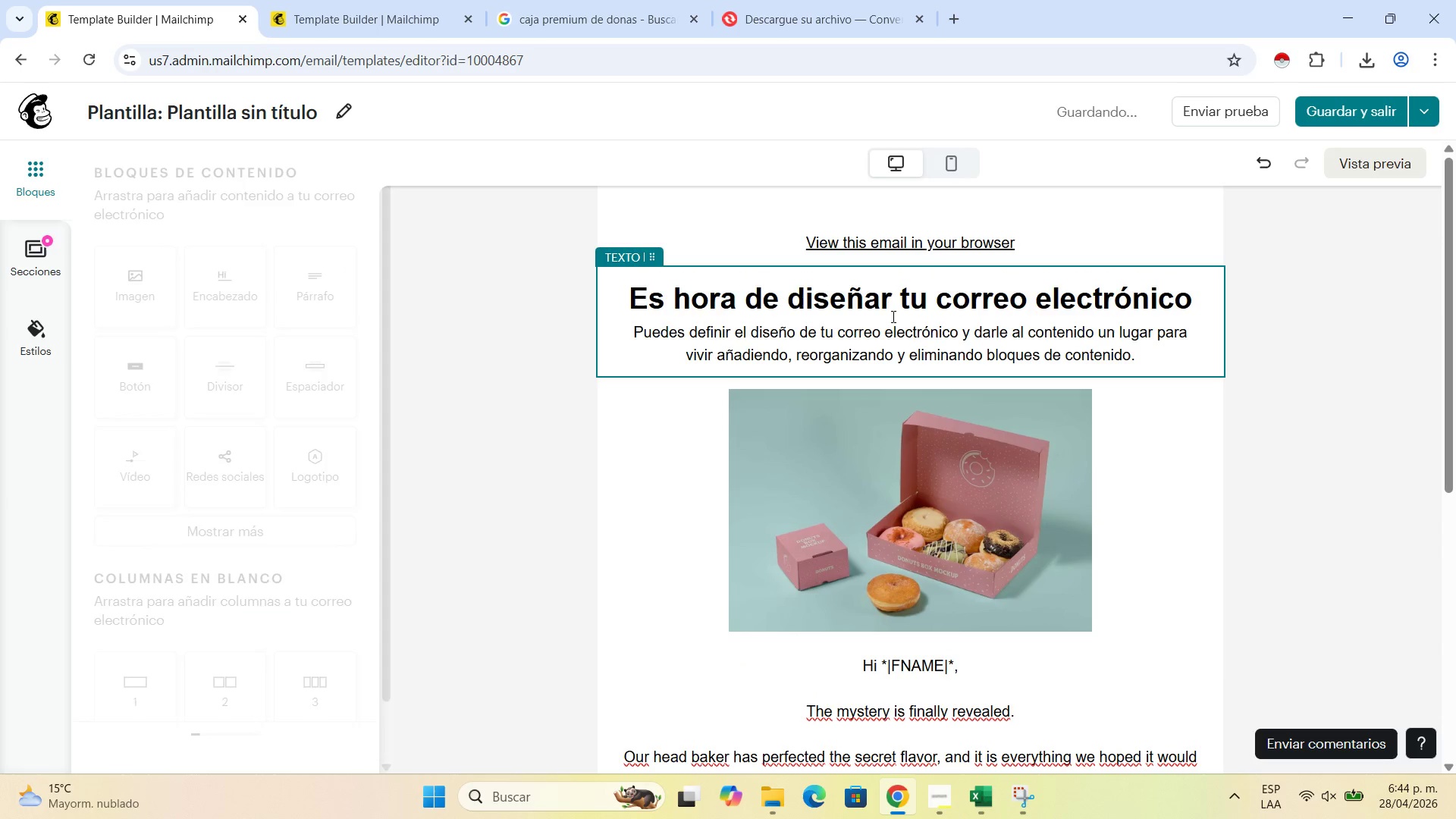 
left_click([892, 316])
 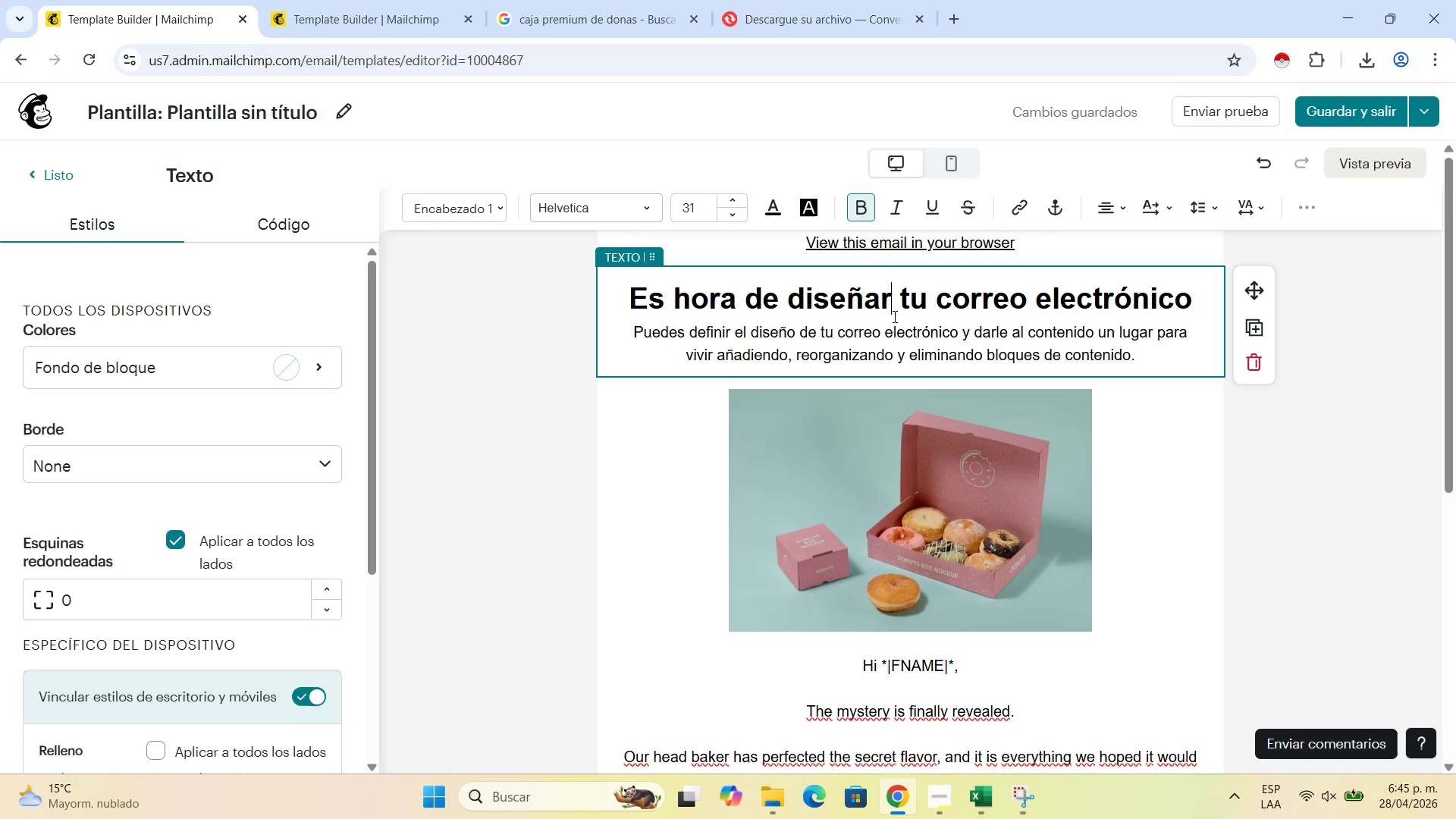 
wait(46.74)
 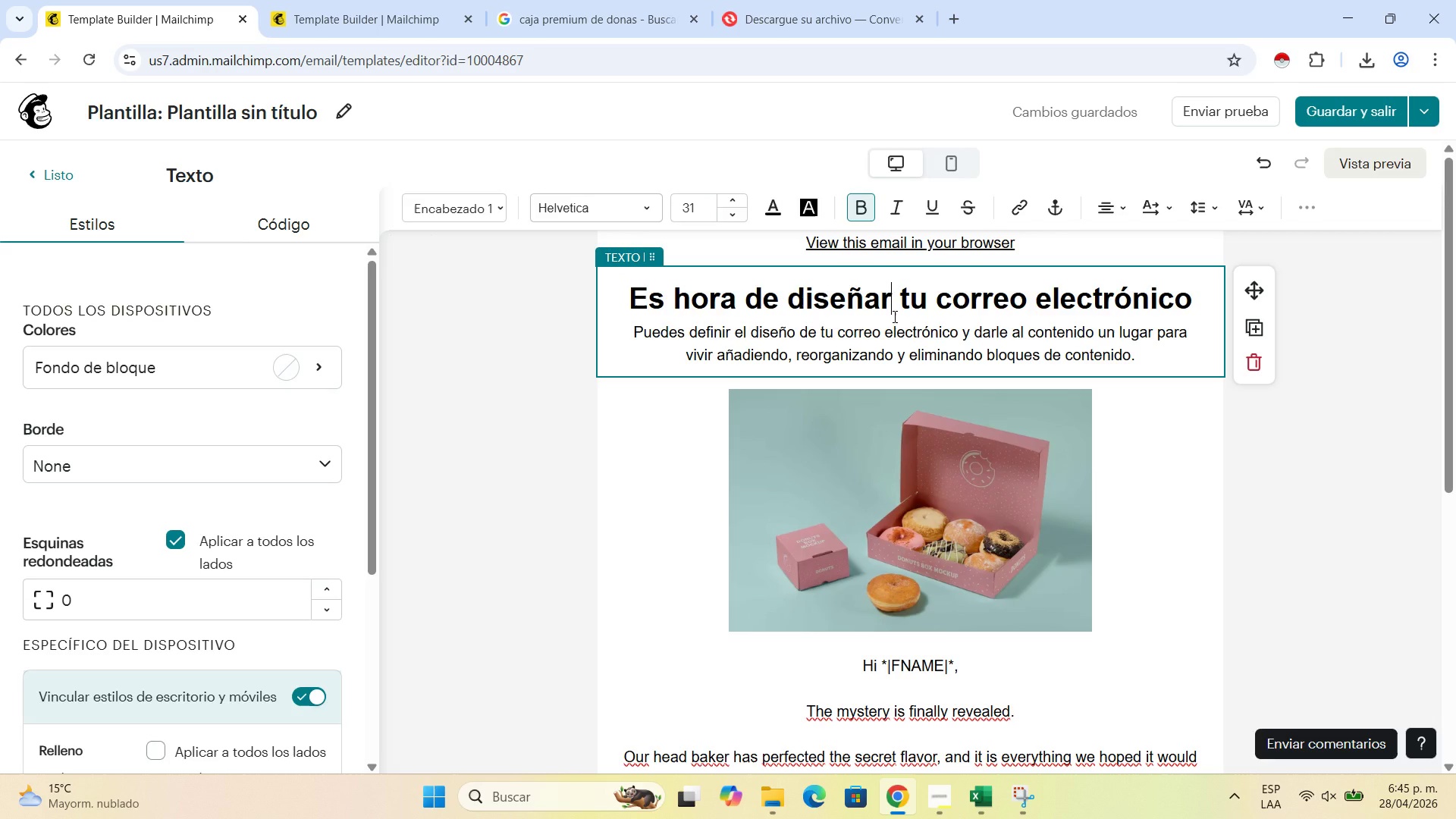 
scroll: coordinate [884, 322], scroll_direction: down, amount: 1.0
 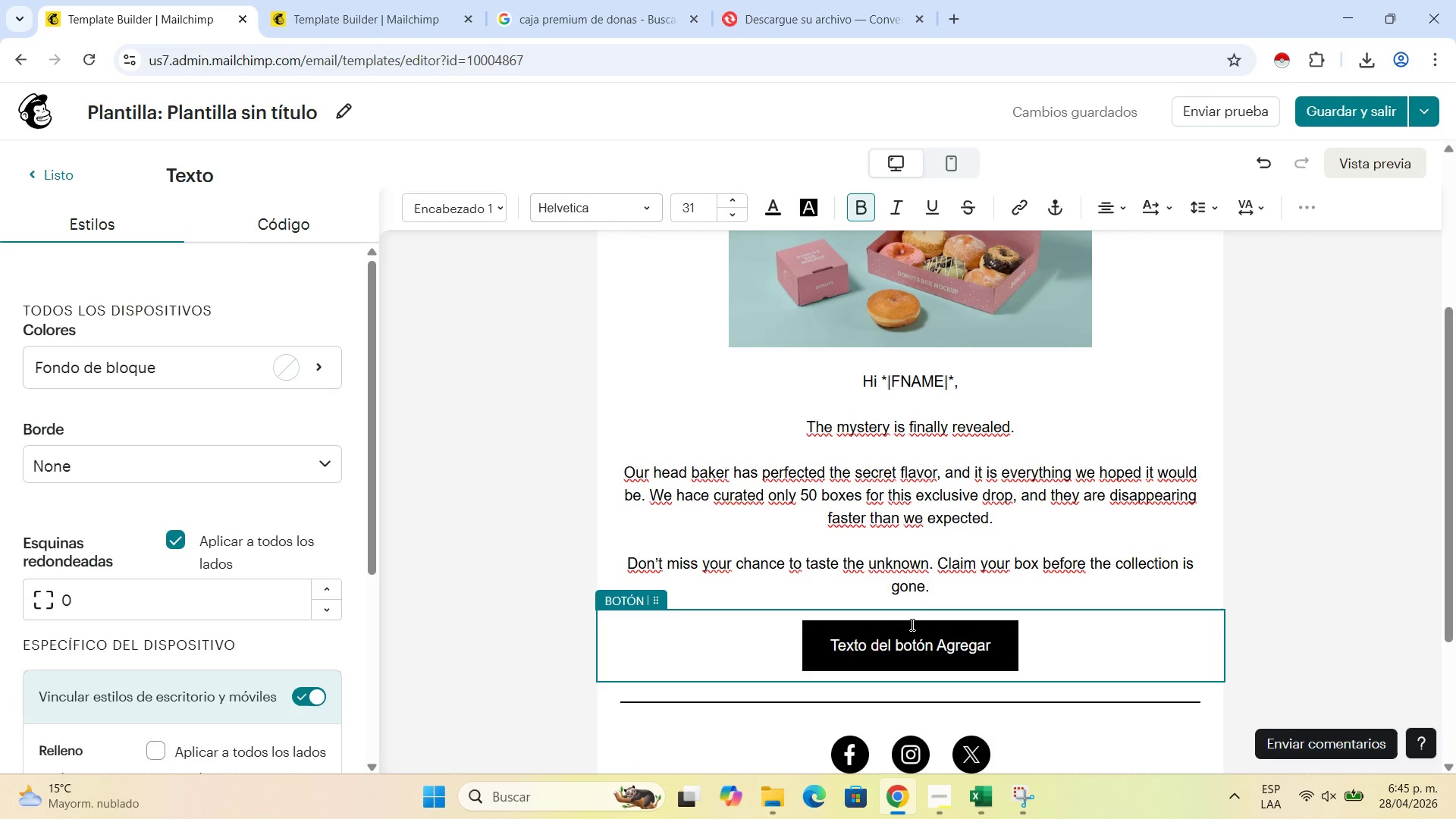 
wait(12.91)
 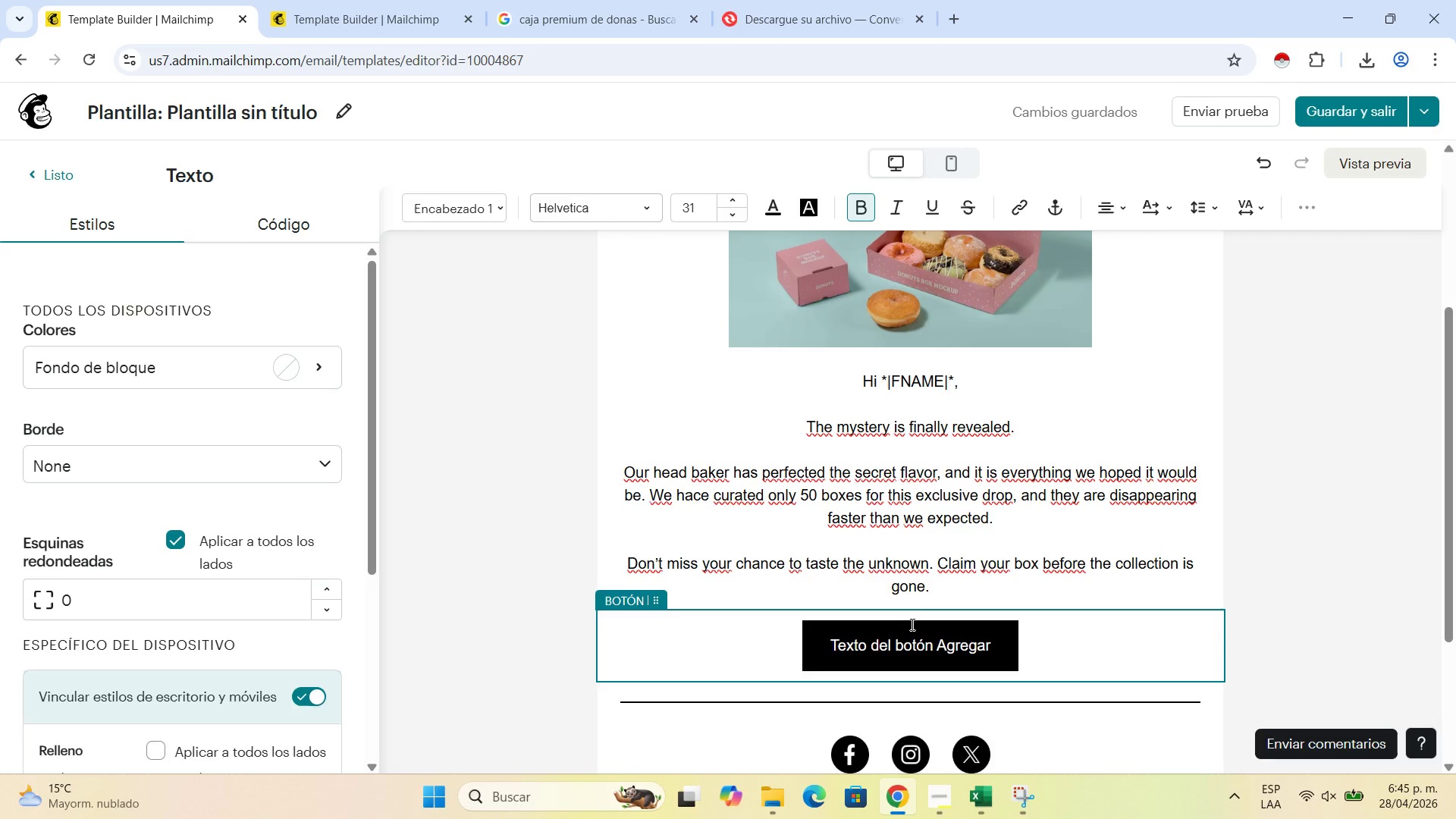 
left_click([942, 649])
 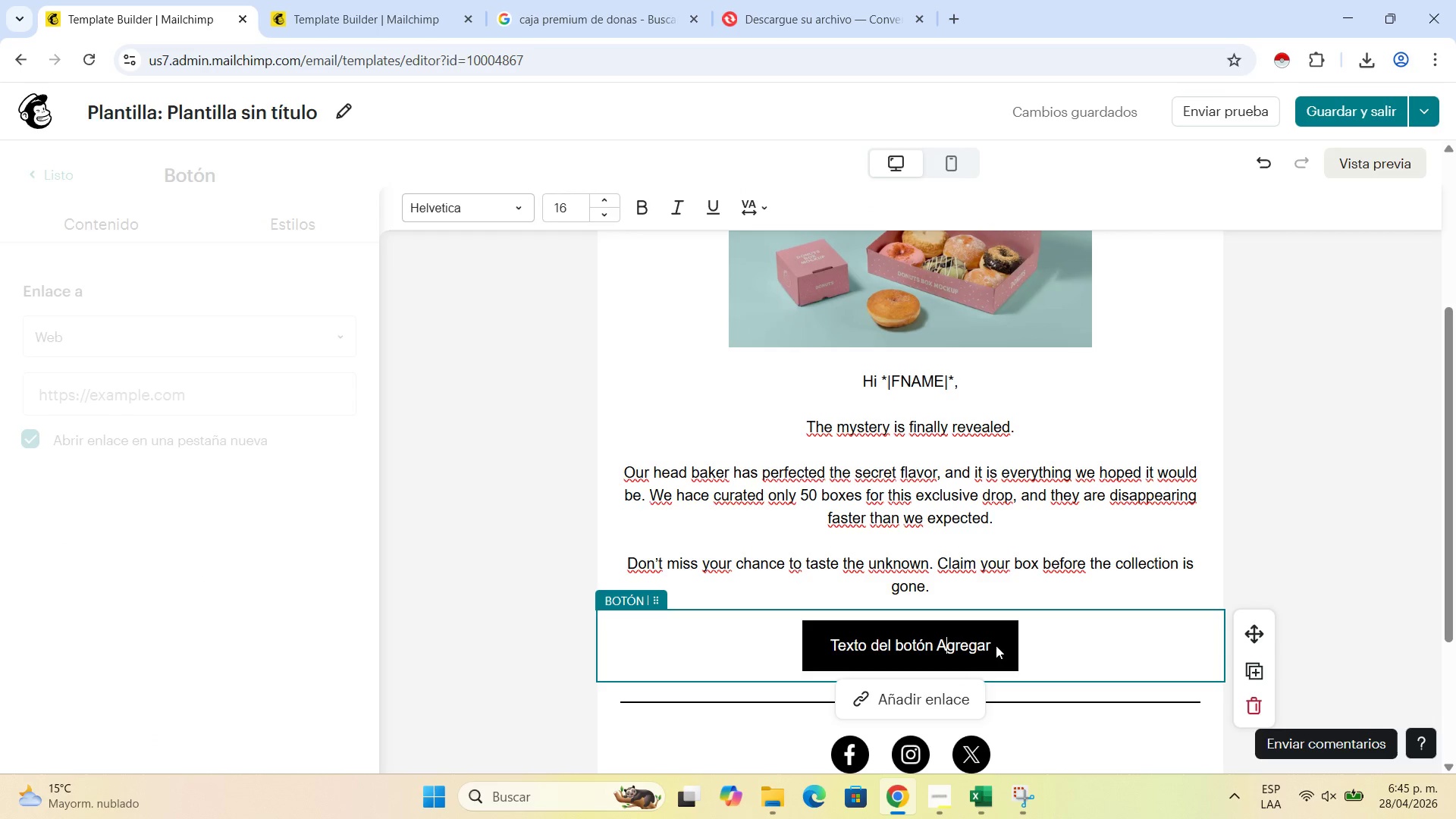 
left_click_drag(start_coordinate=[996, 645], to_coordinate=[839, 649])
 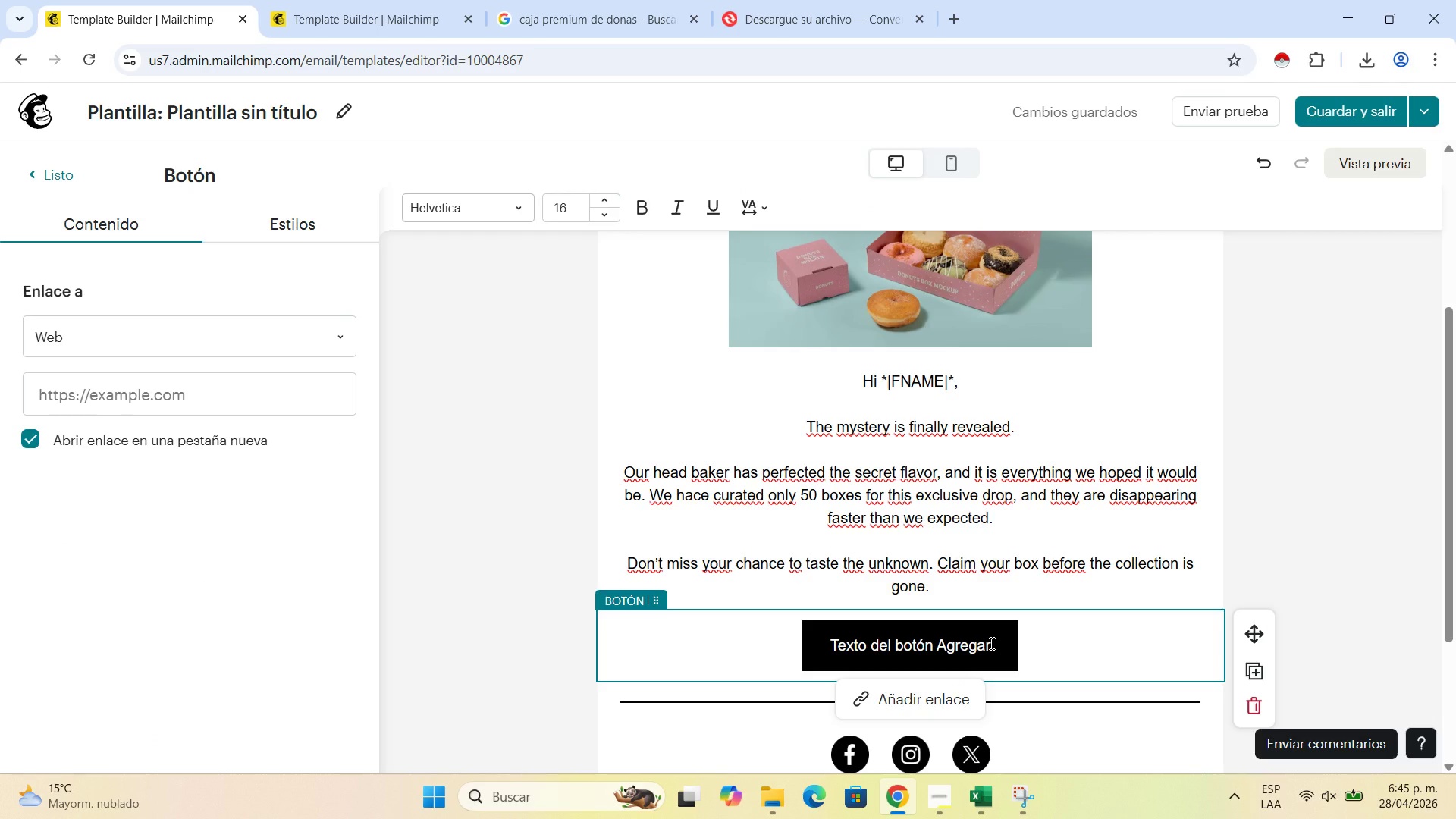 
double_click([990, 643])
 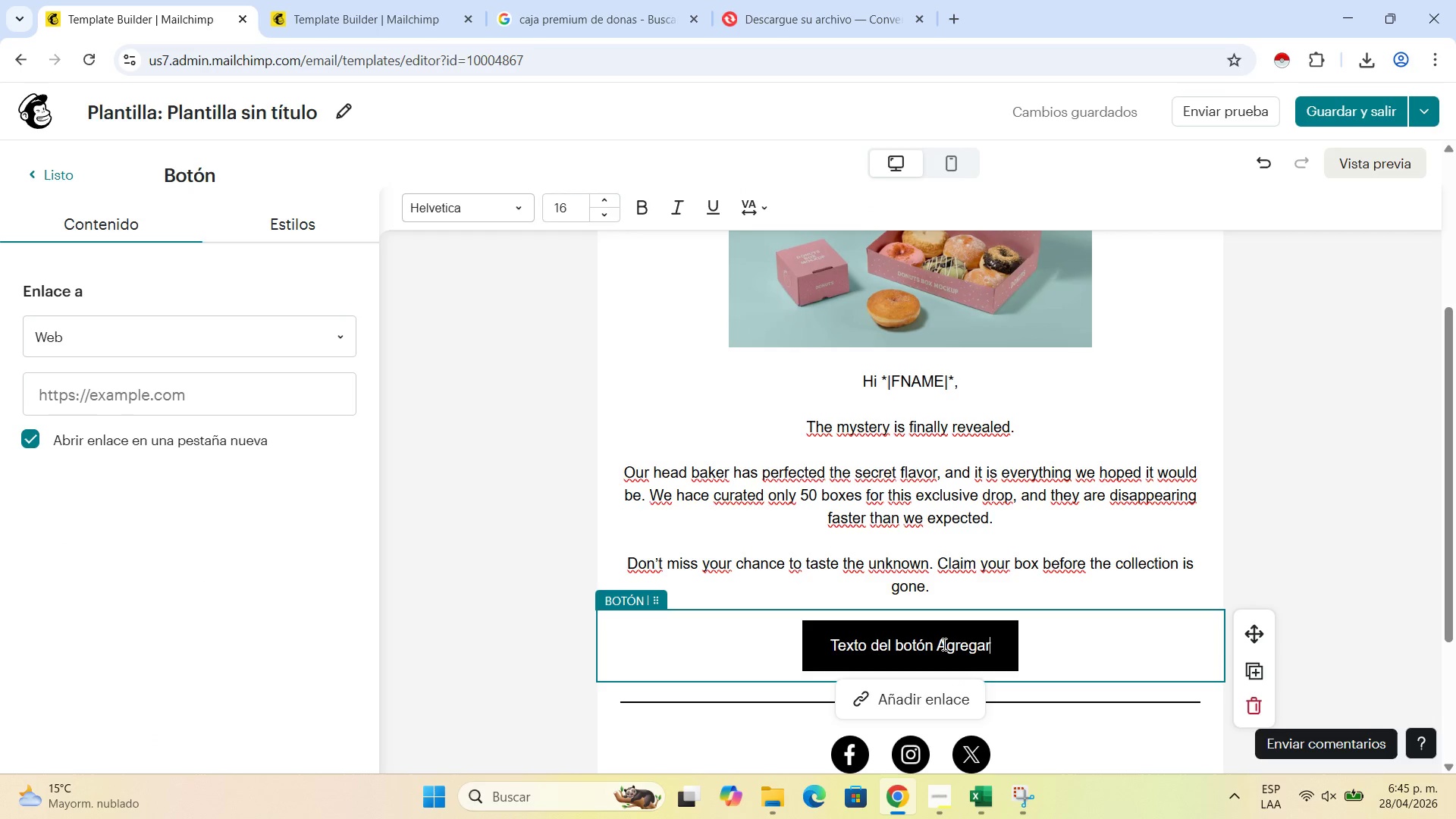 
left_click_drag(start_coordinate=[990, 643], to_coordinate=[827, 642])
 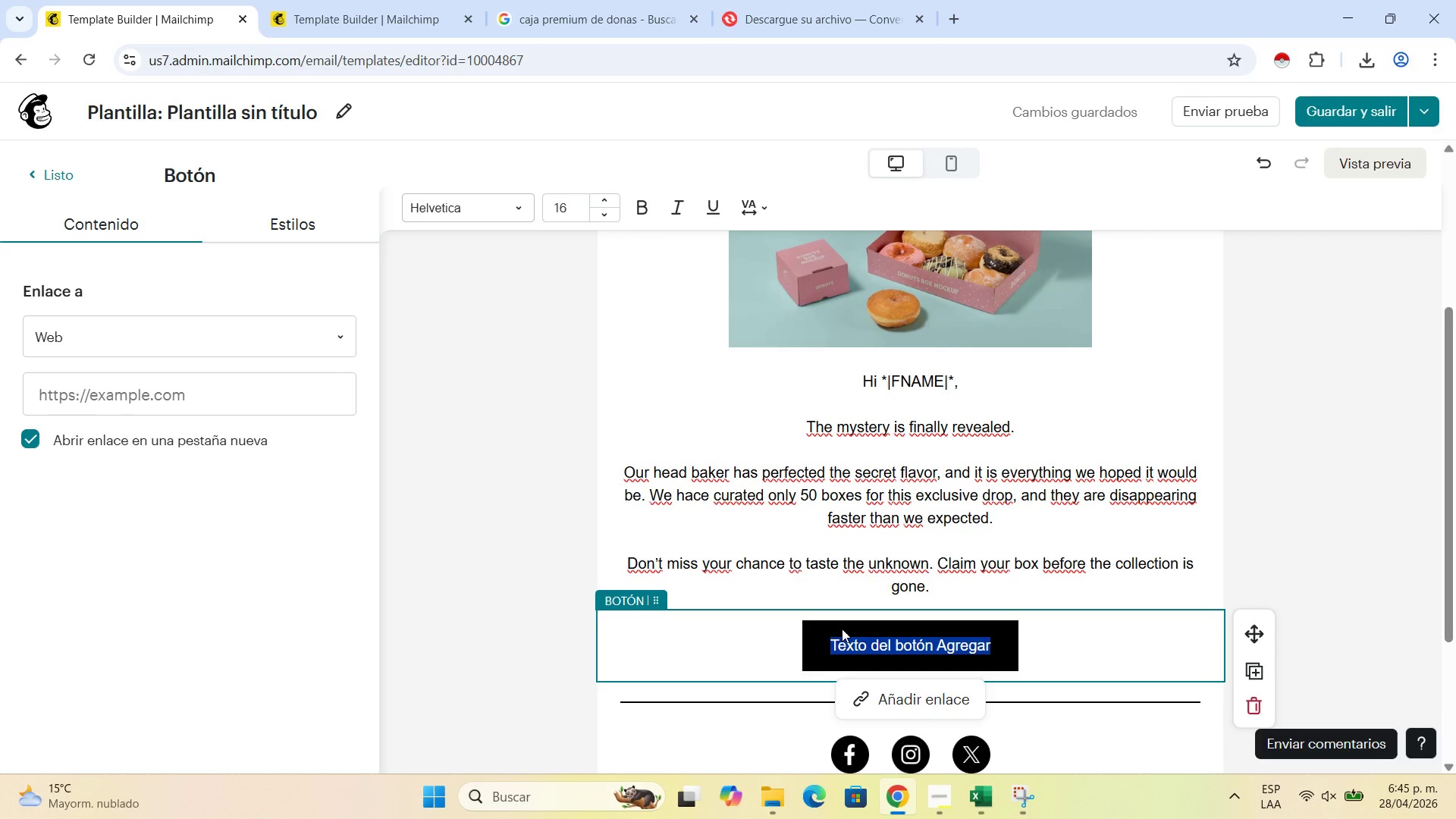 
type(Grab my Miystery Box)
 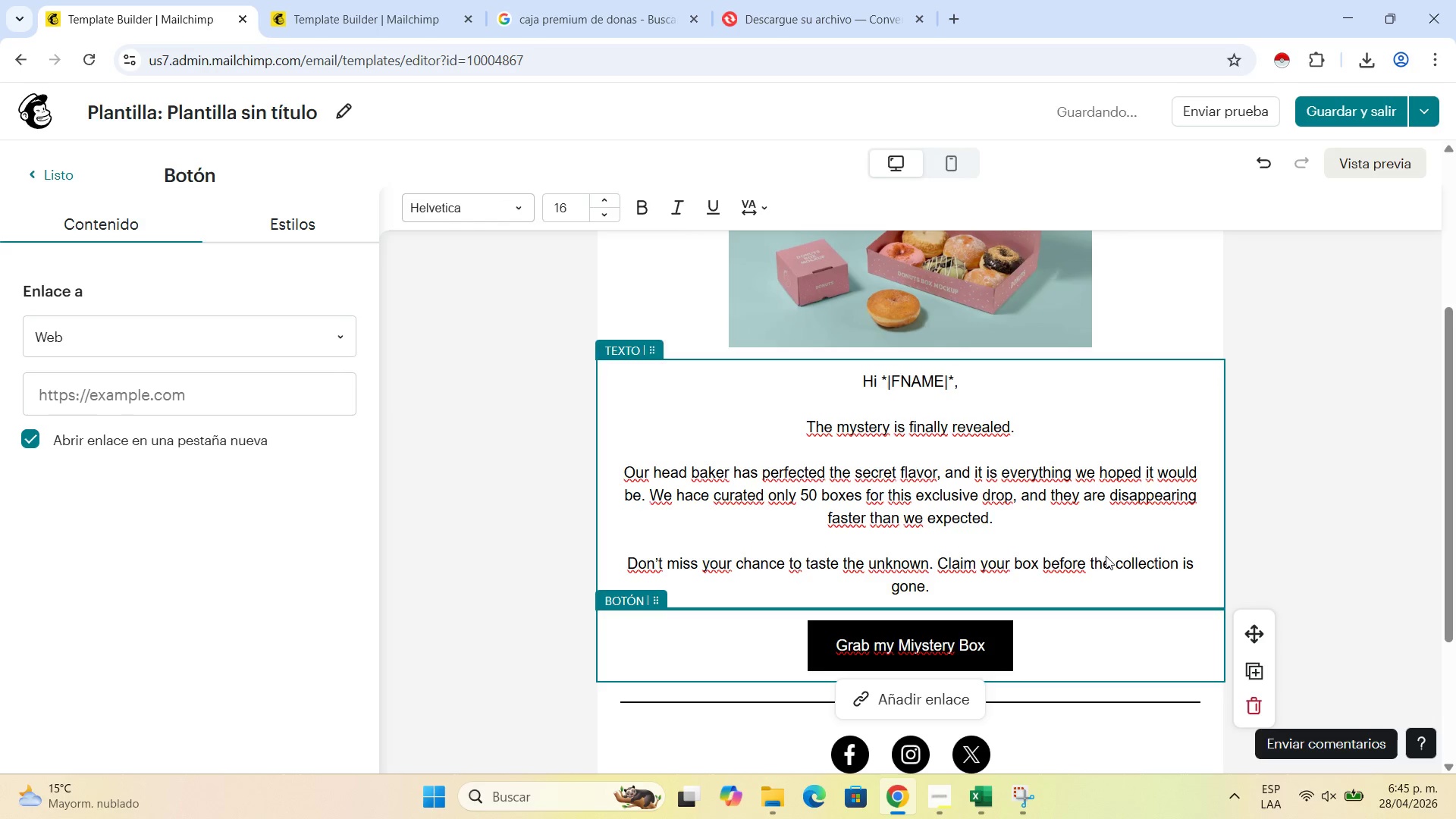 
left_click([992, 641])
 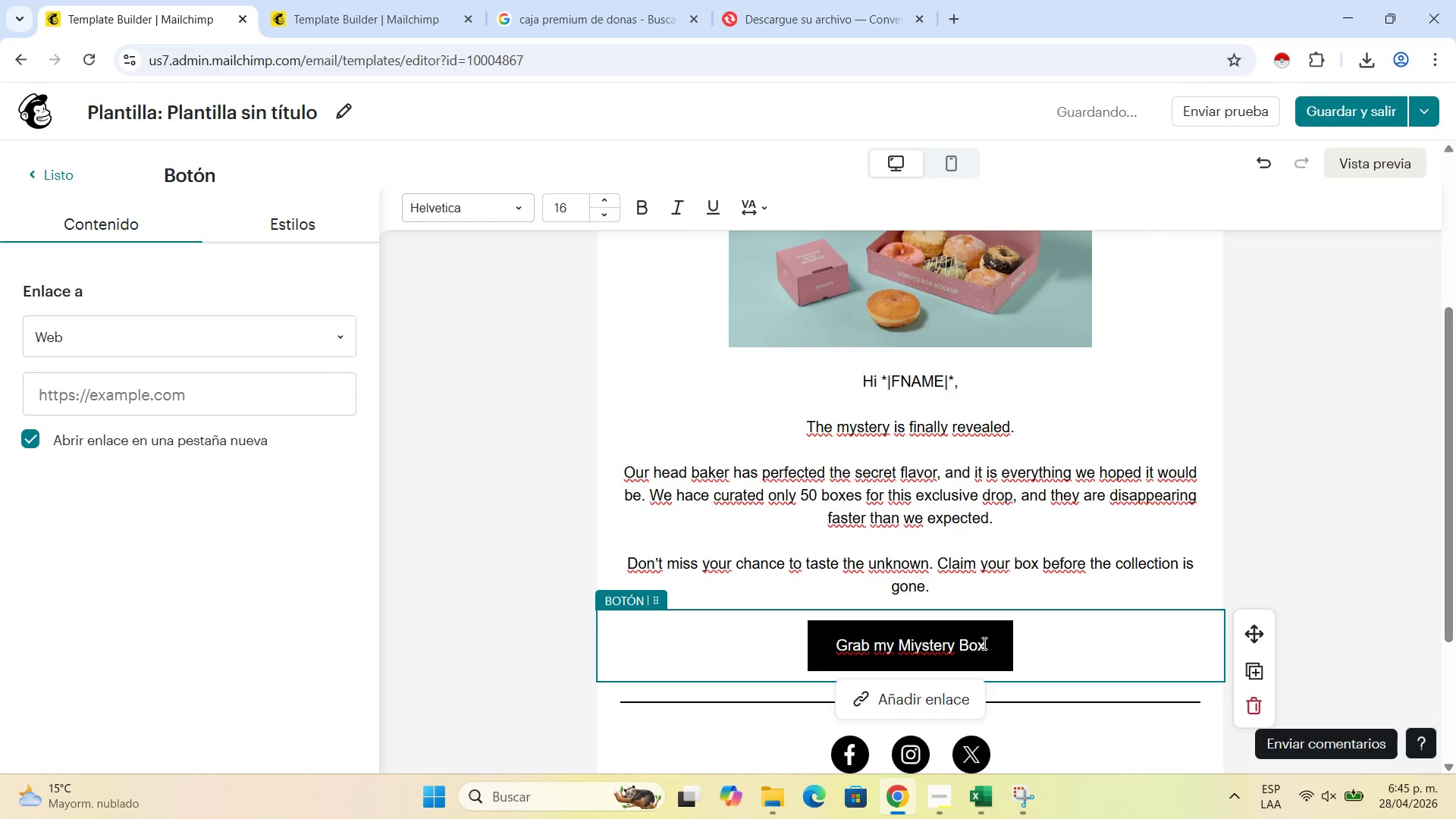 
left_click_drag(start_coordinate=[984, 643], to_coordinate=[808, 624])
 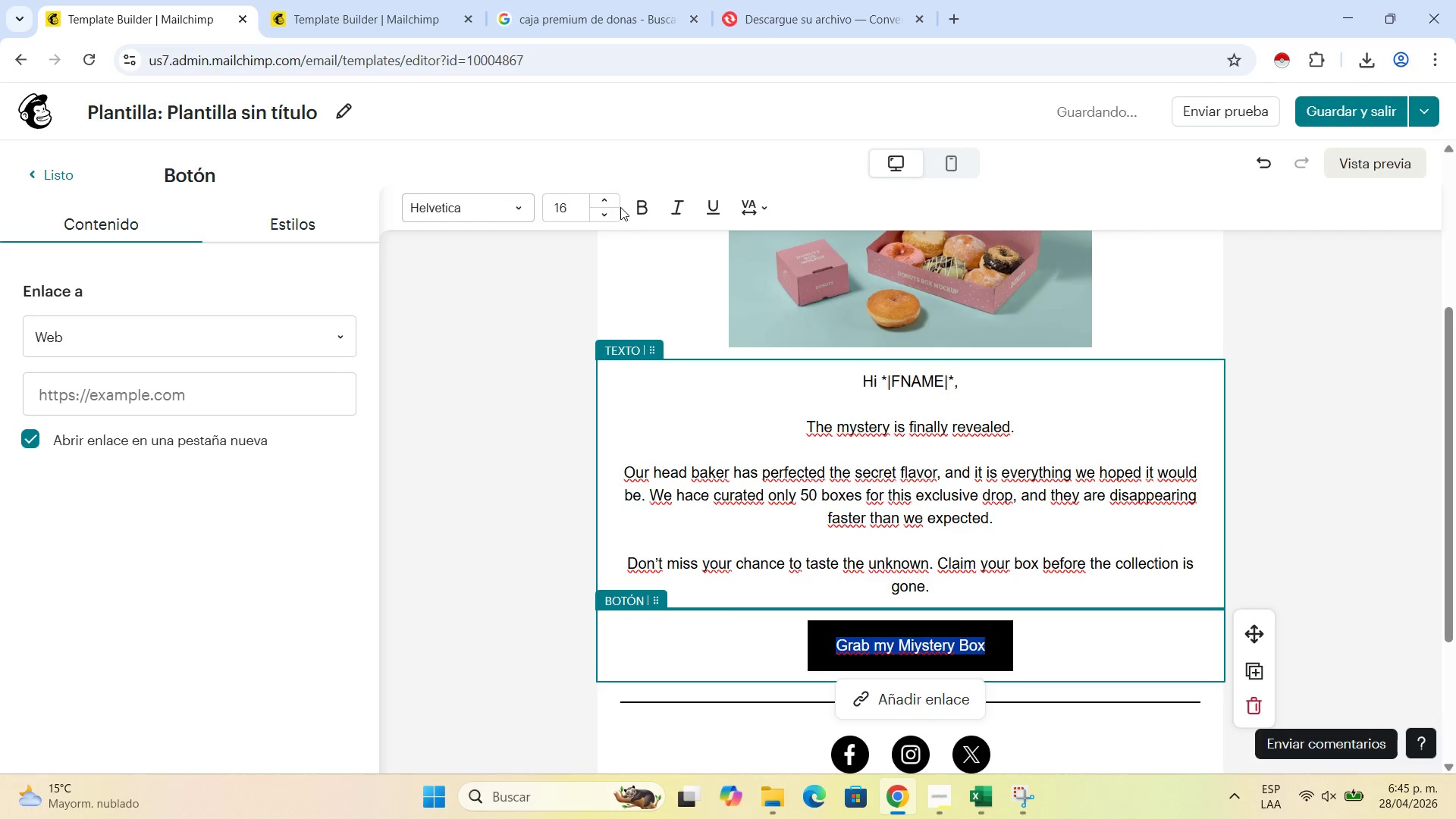 
left_click([638, 201])
 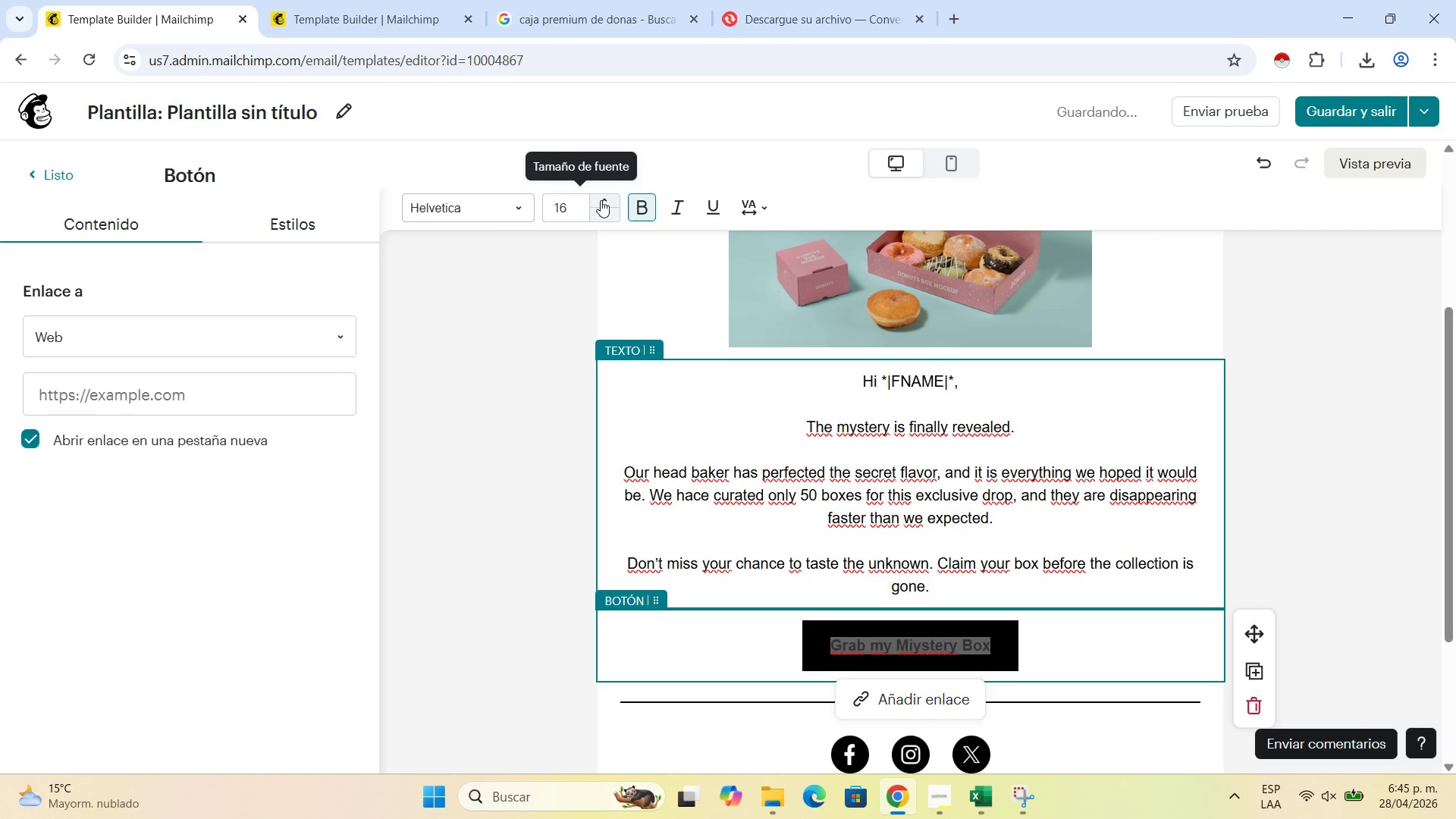 
double_click([601, 200])
 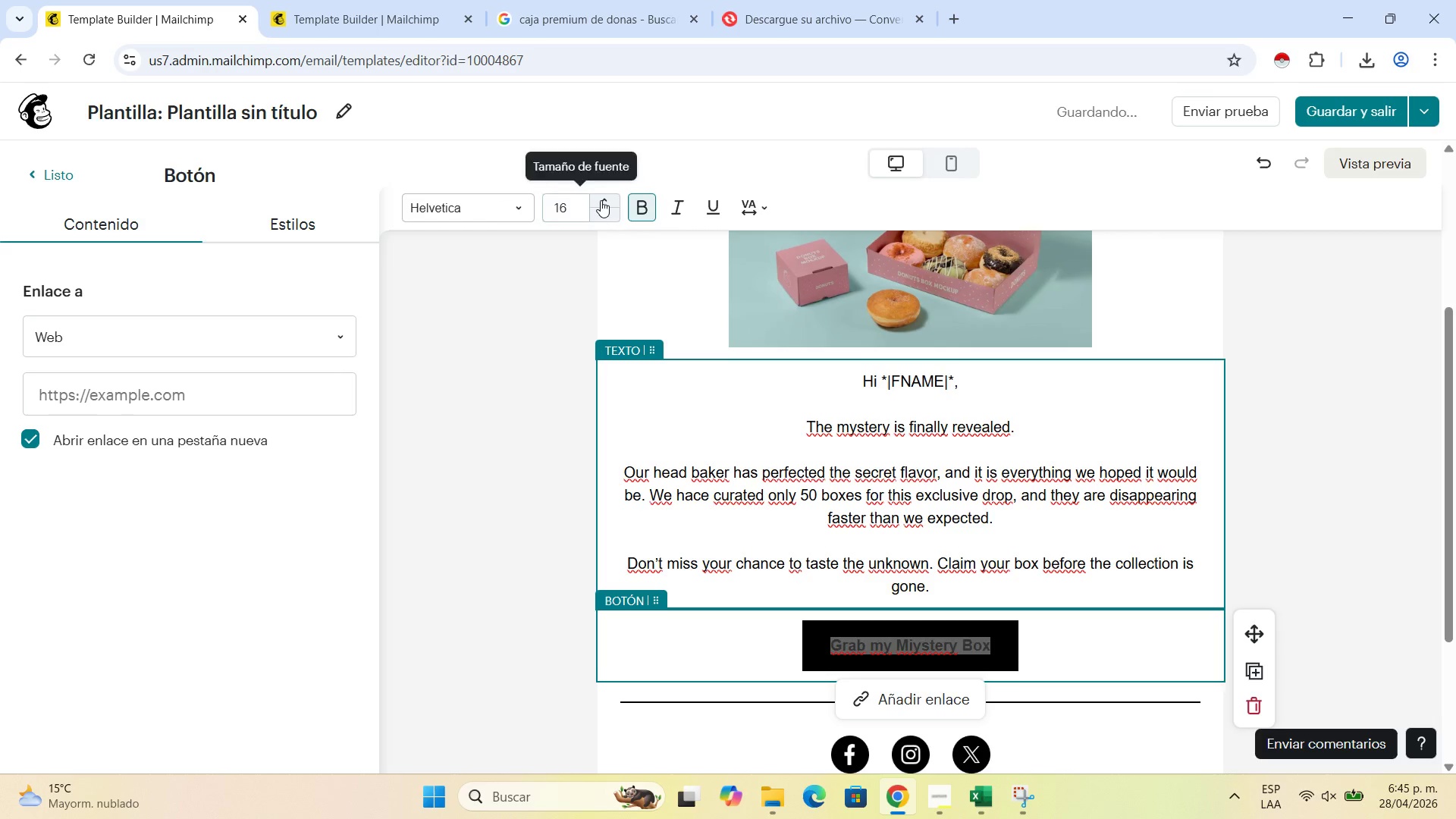 
triple_click([601, 200])
 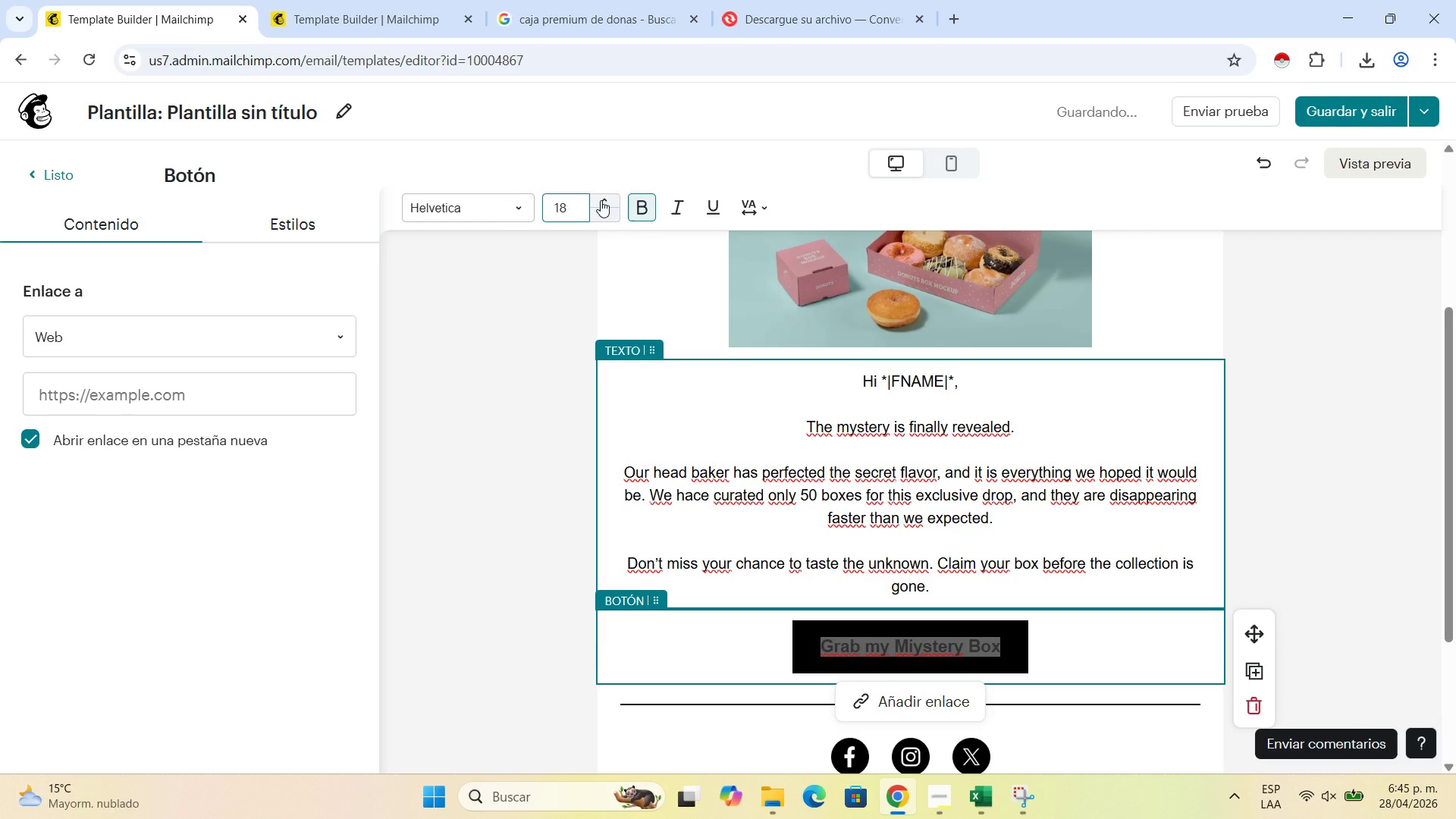 
triple_click([601, 200])
 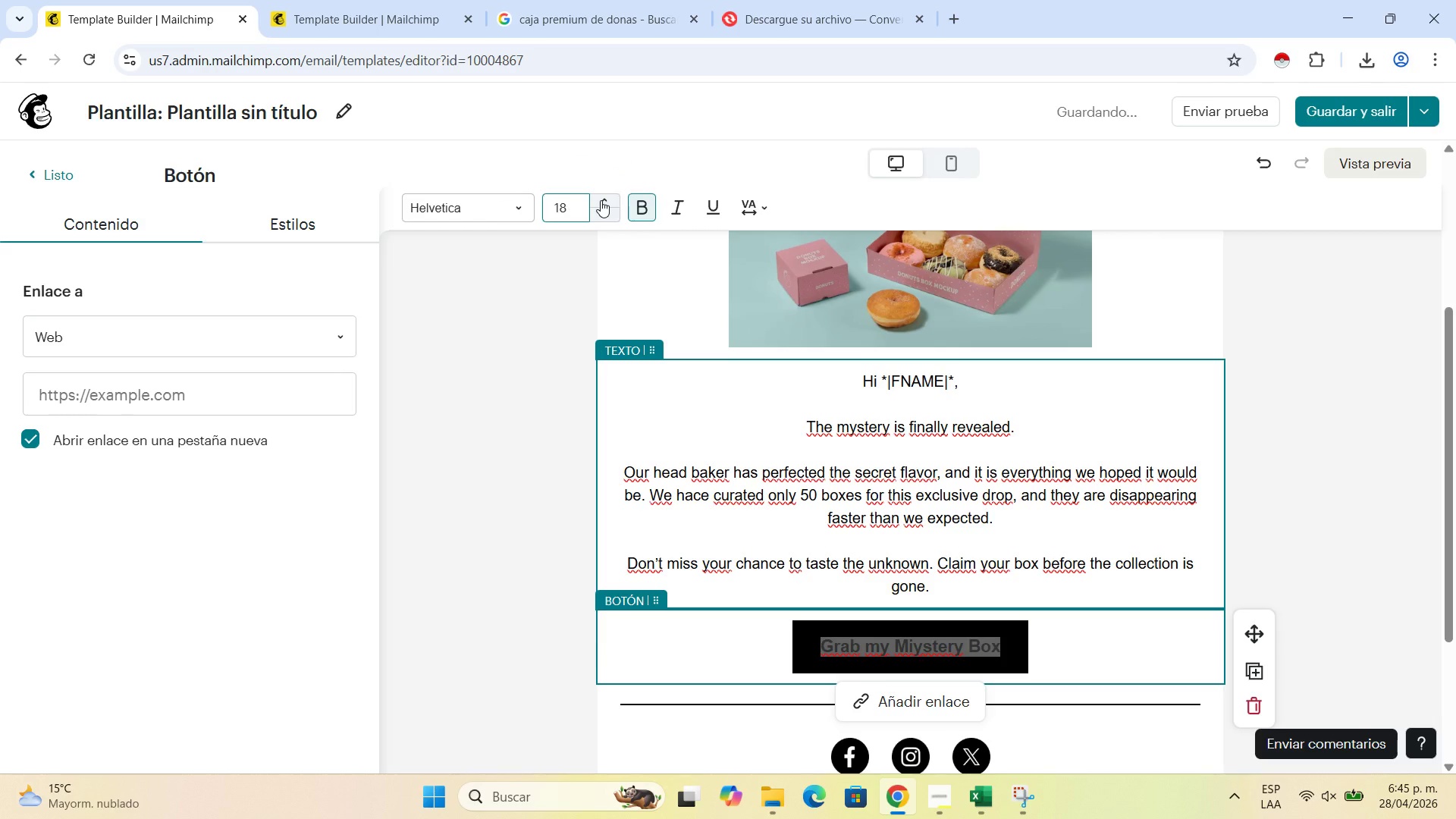 
triple_click([601, 200])
 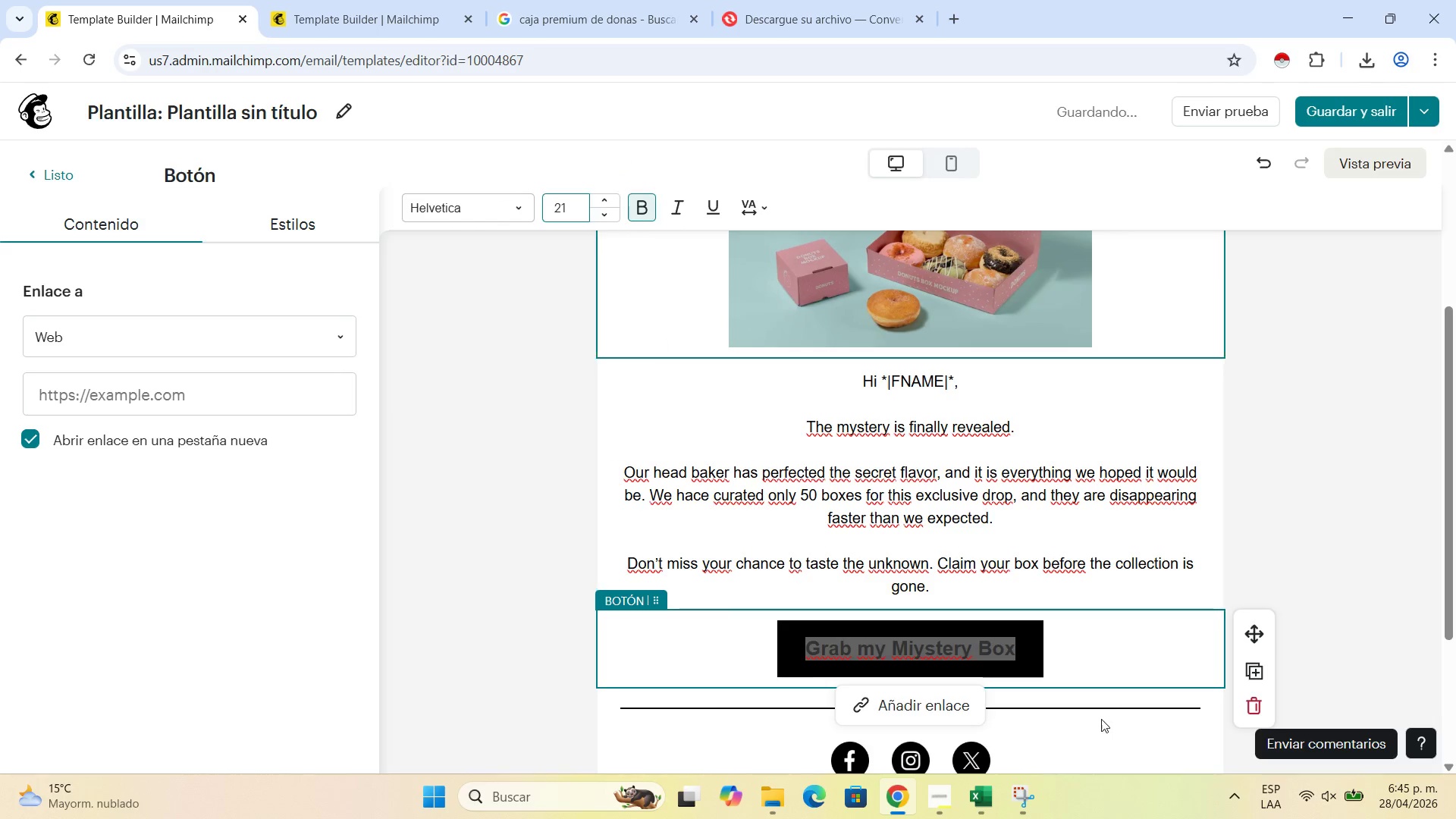 
left_click([1114, 673])
 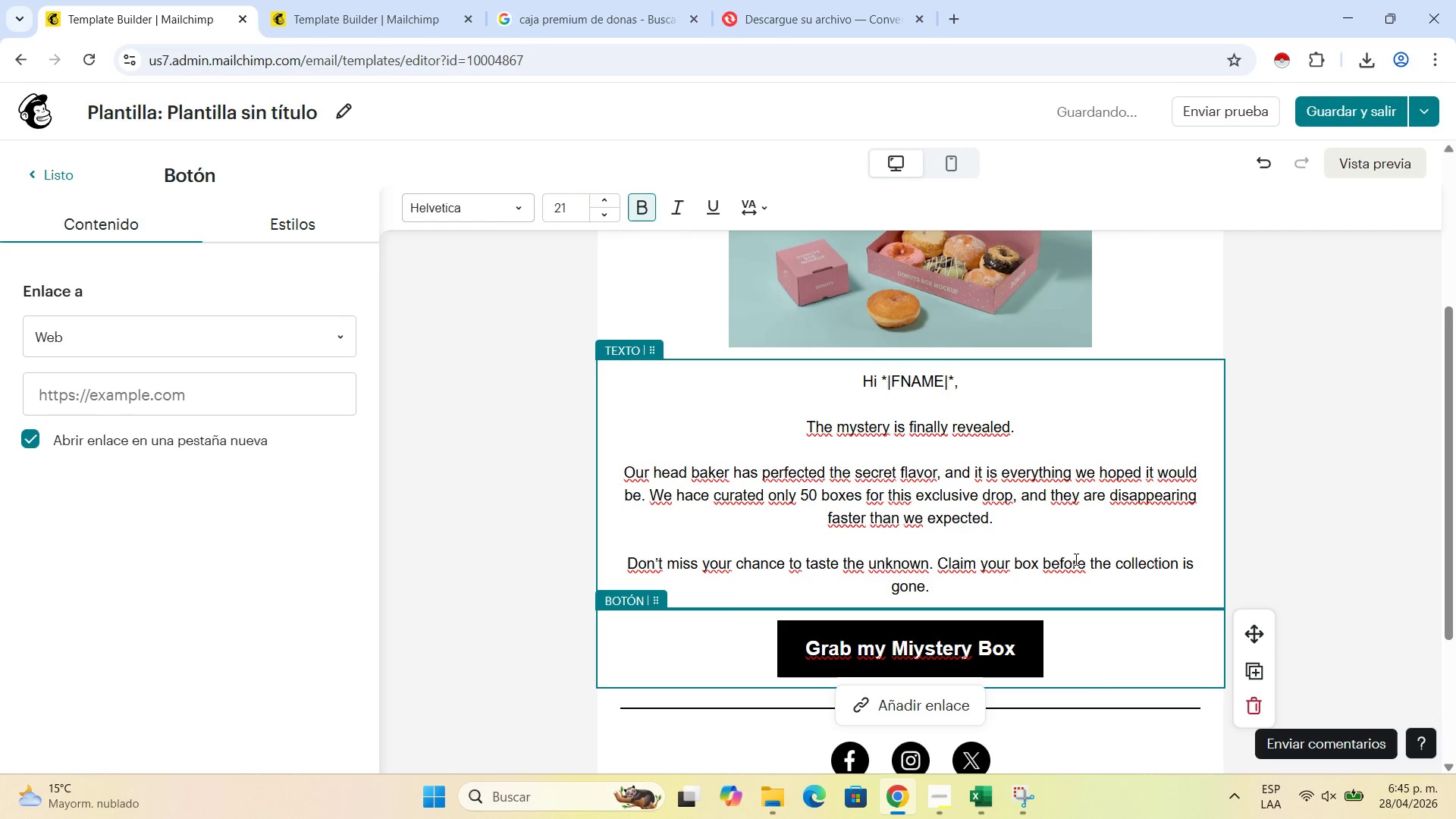 
wait(5.41)
 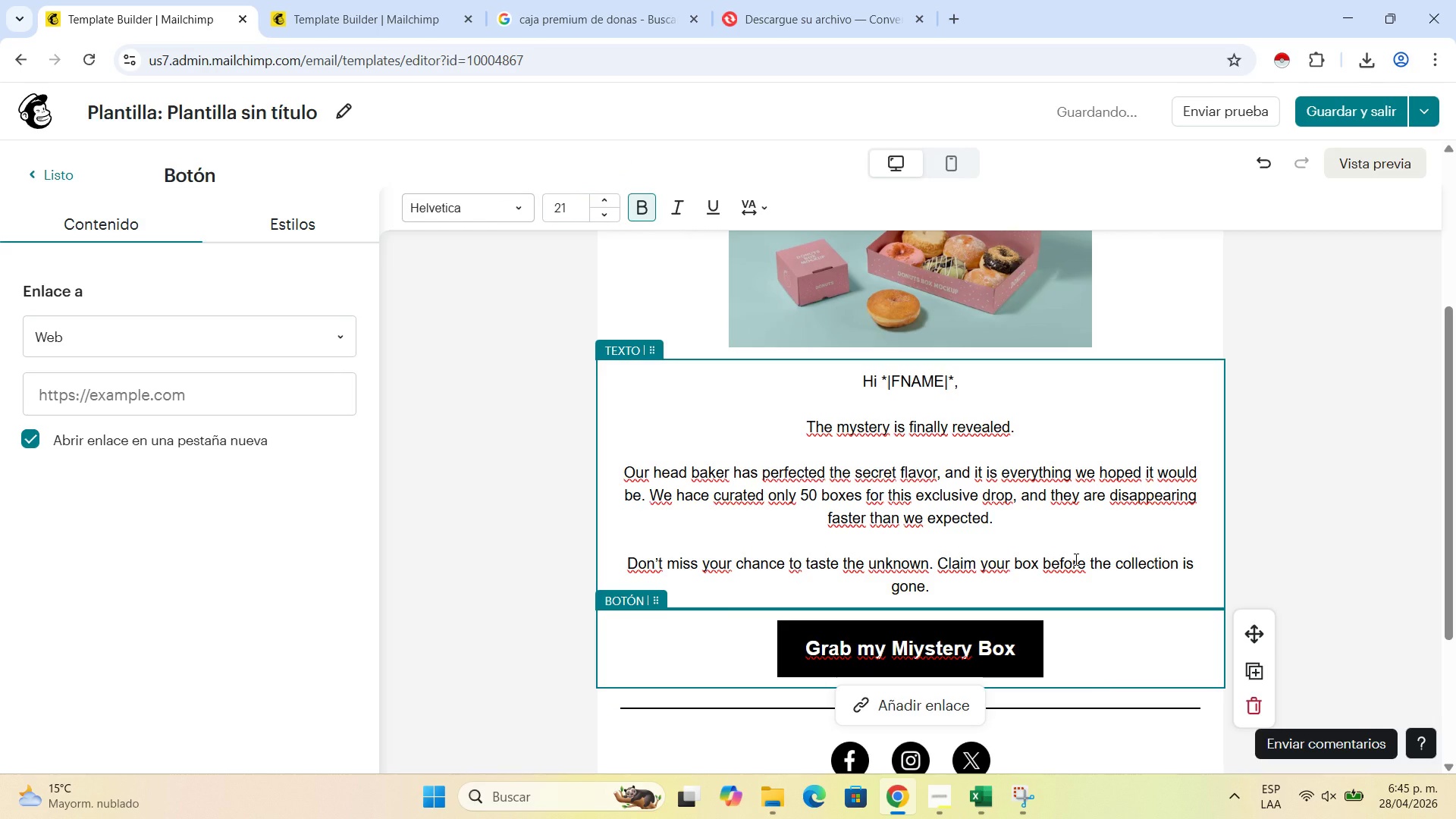 
scroll: coordinate [1105, 450], scroll_direction: up, amount: 4.0
 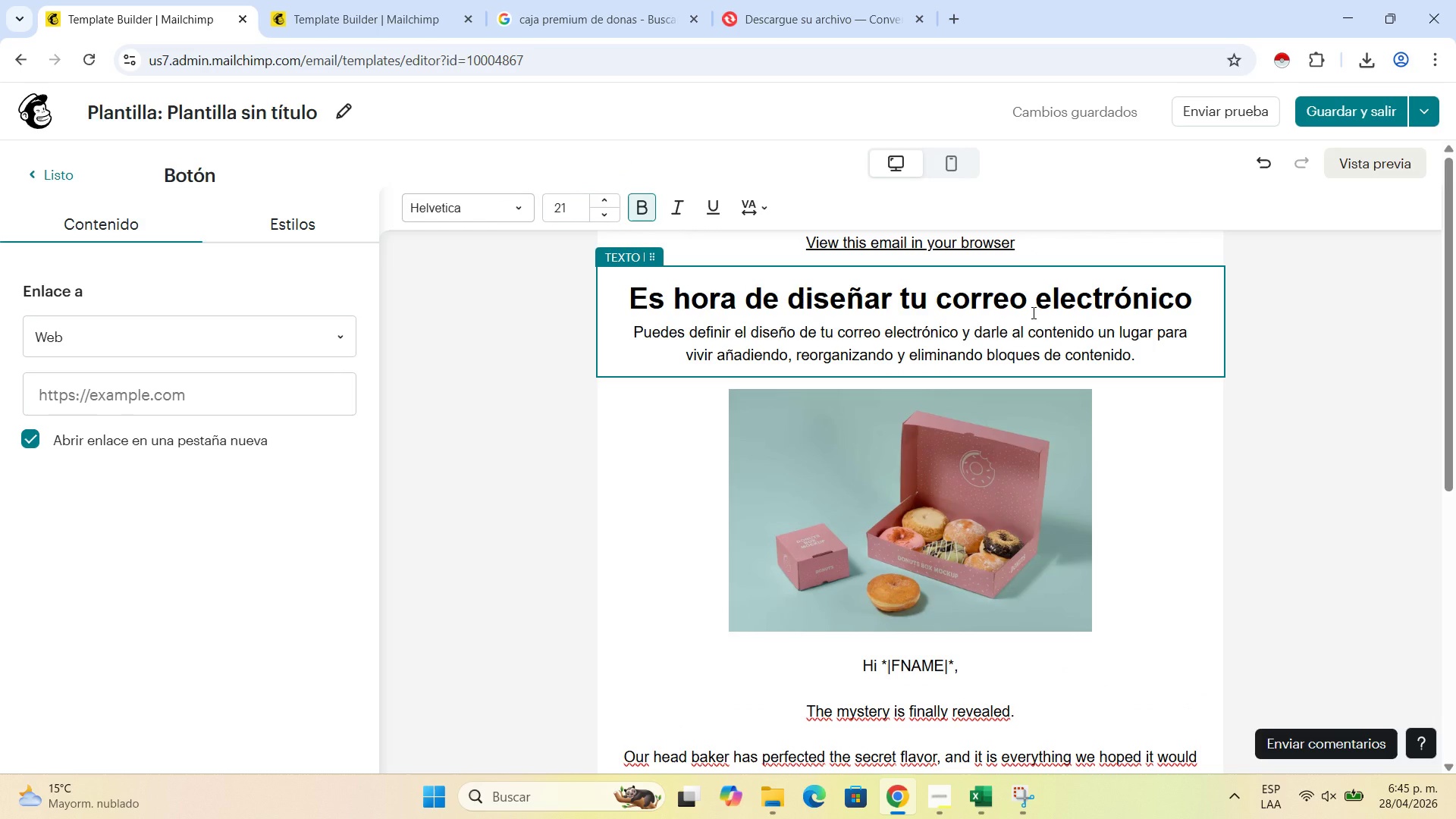 
double_click([1032, 312])
 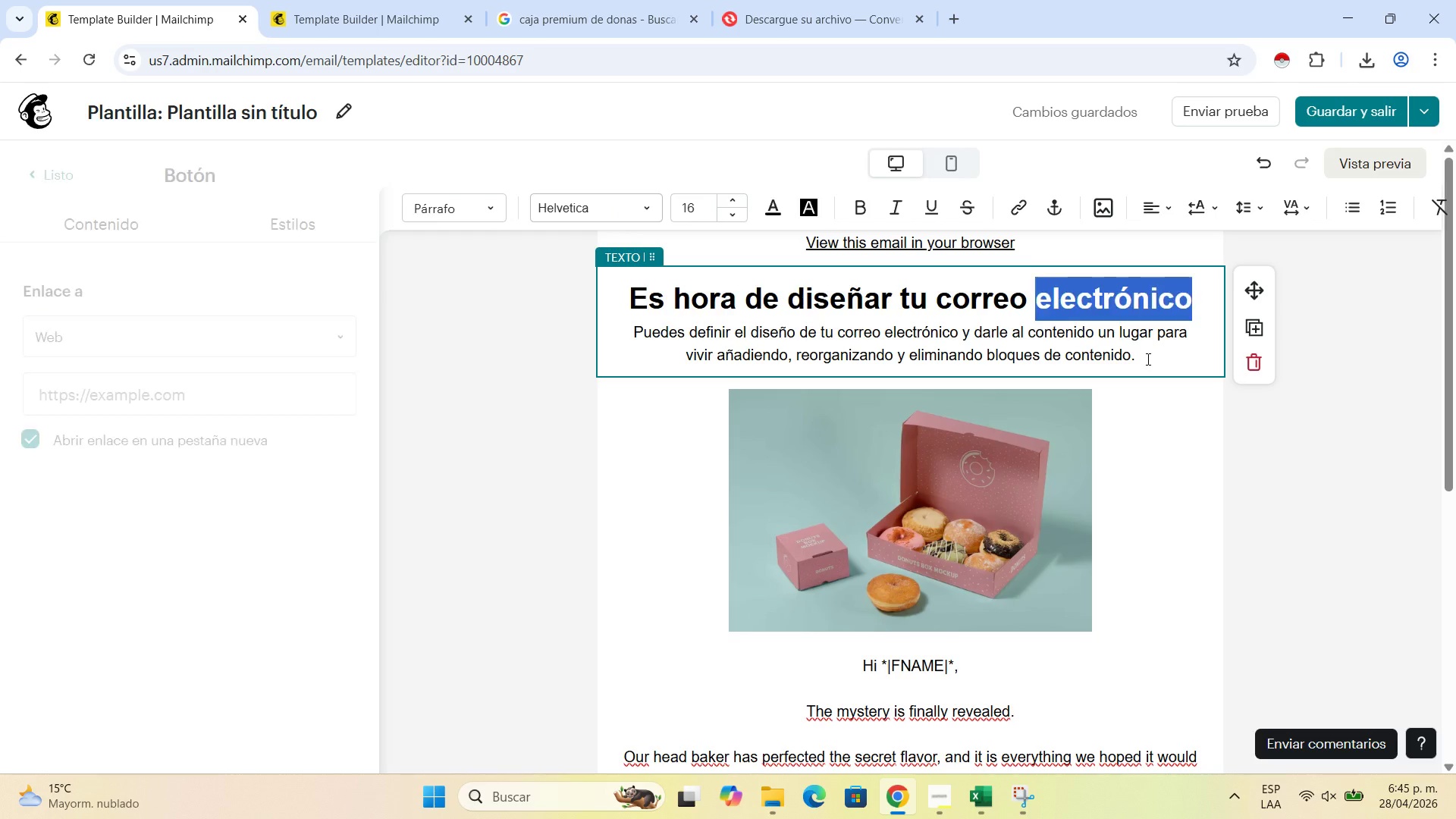 
left_click([1147, 359])
 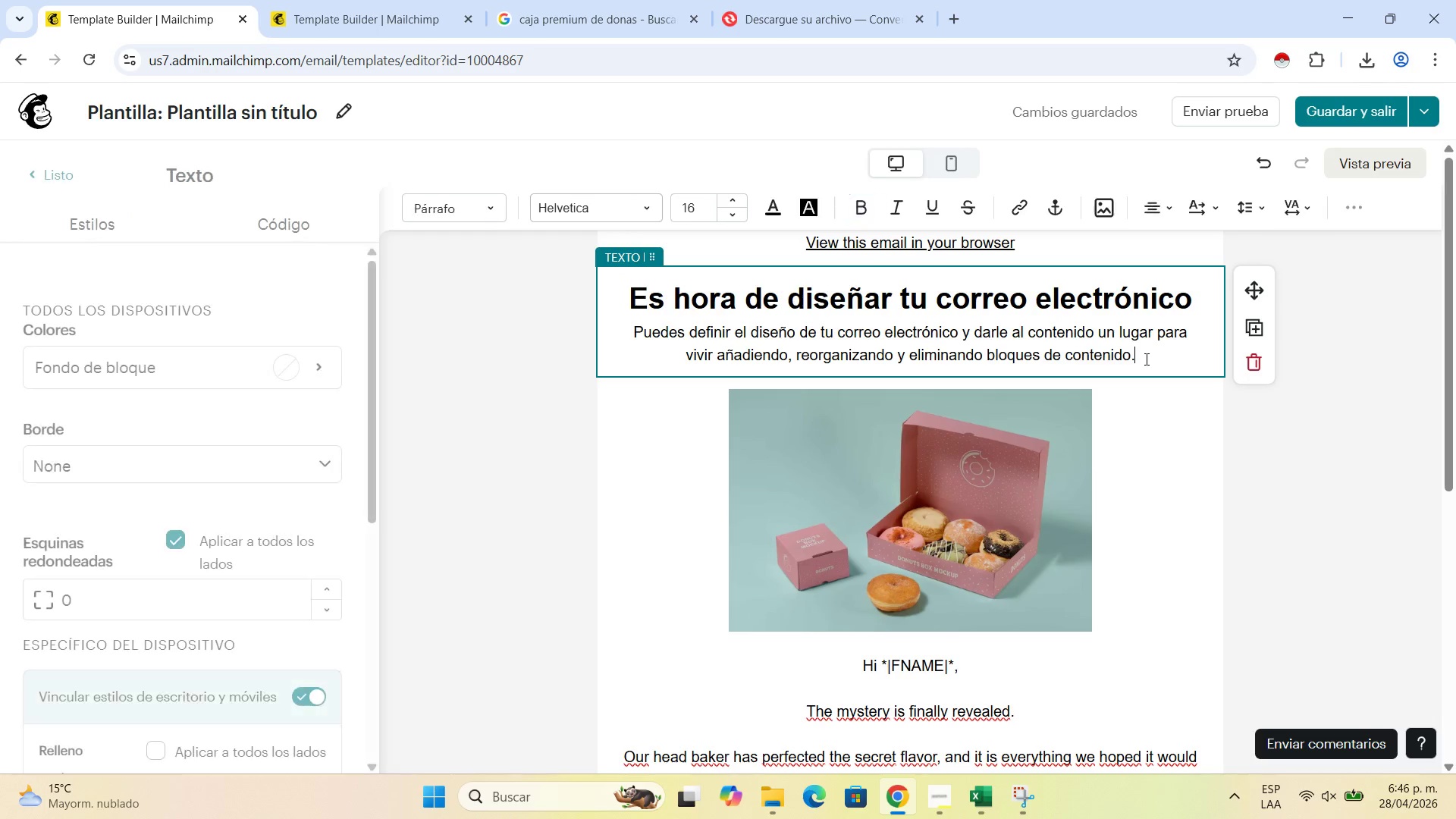 
left_click_drag(start_coordinate=[1145, 359], to_coordinate=[573, 299])
 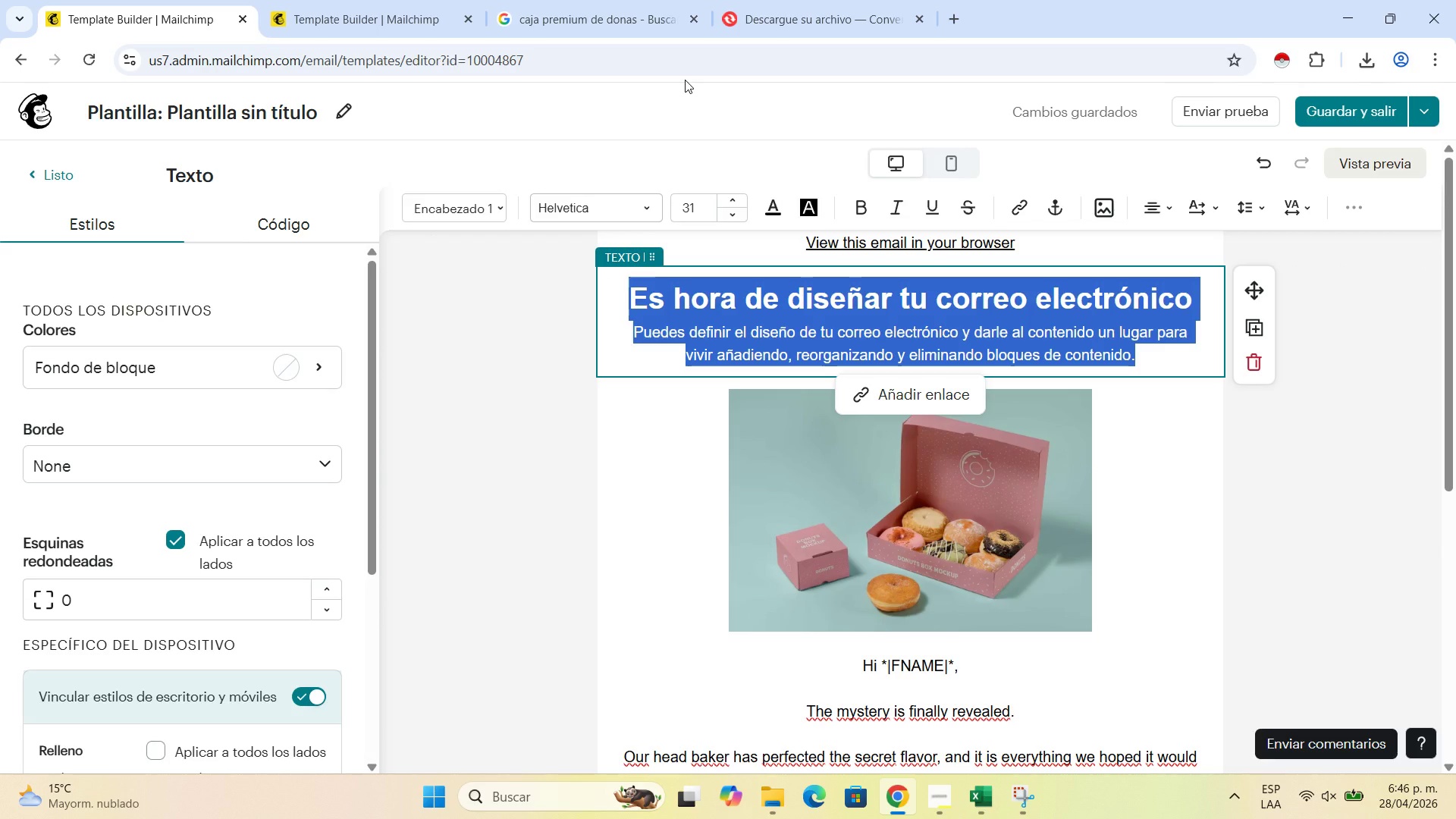 
wait(53.33)
 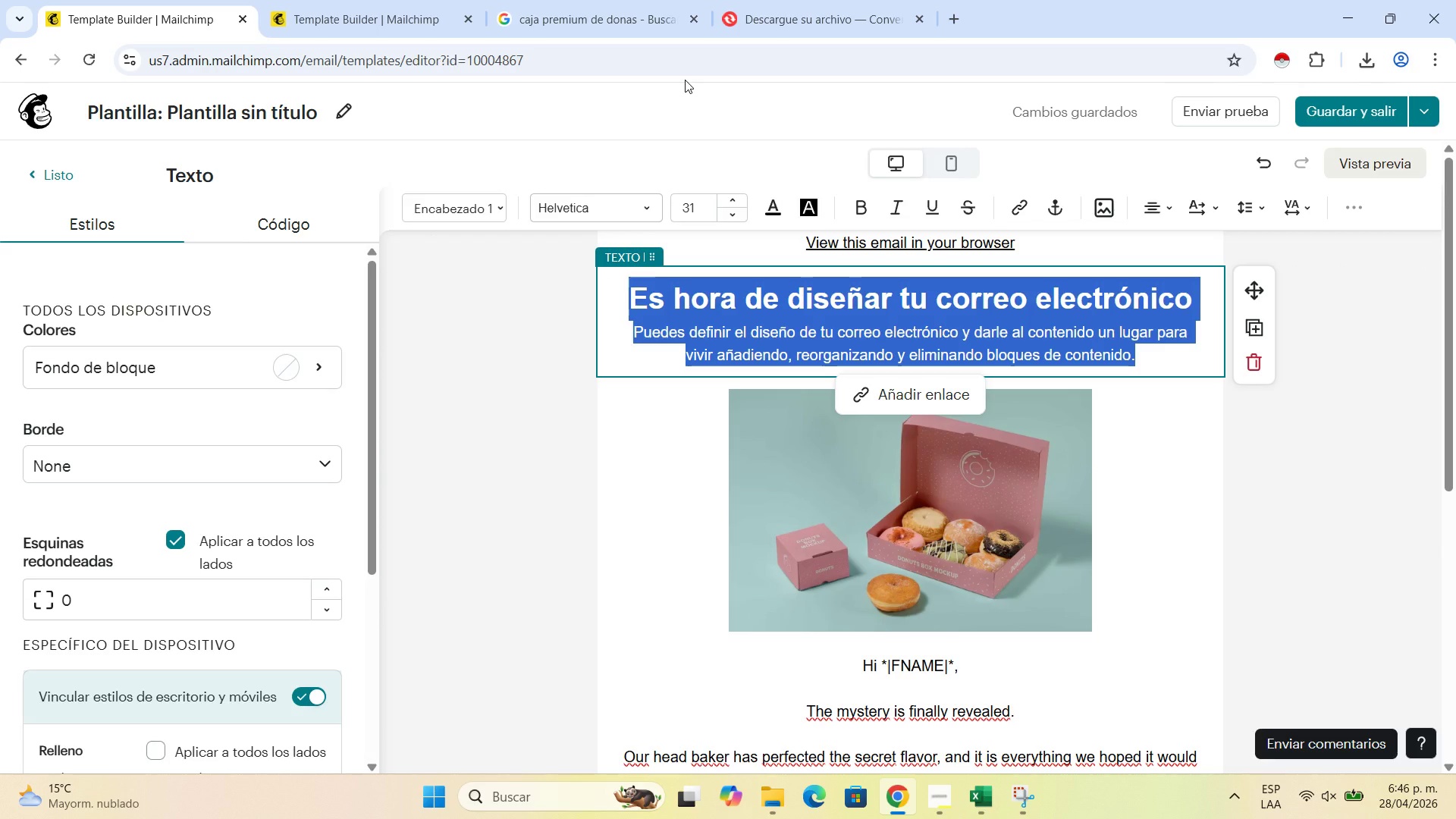 
type(Th )
key(Backspace)
type(e Wait i)
key(Backspace)
key(Backspace)
key(Backspace)
key(Backspace)
key(Backspace)
key(Backspace)
type(wair )
key(Backspace)
key(Backspace)
type(t is over)
 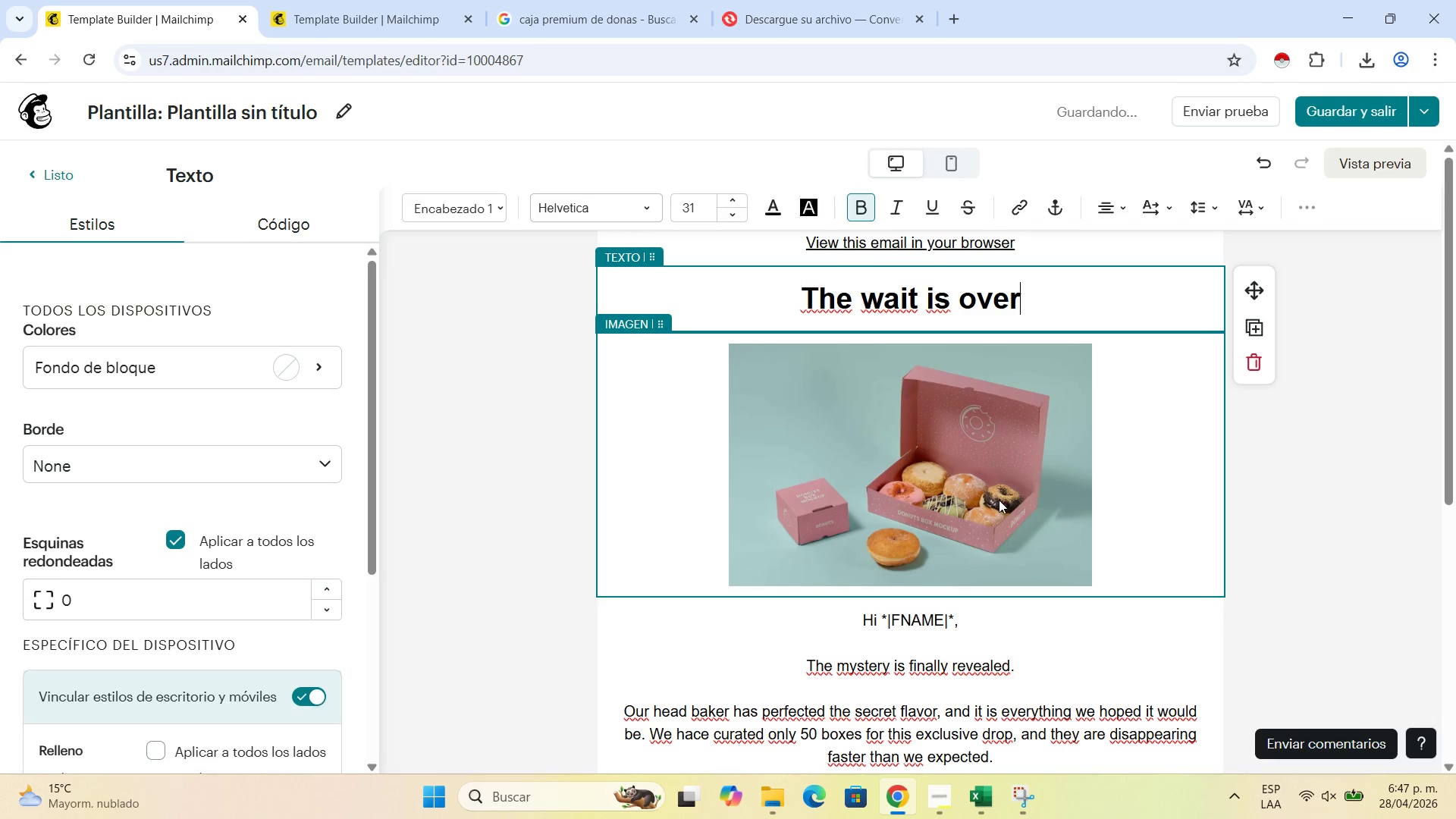 
scroll: coordinate [995, 491], scroll_direction: down, amount: 2.0
 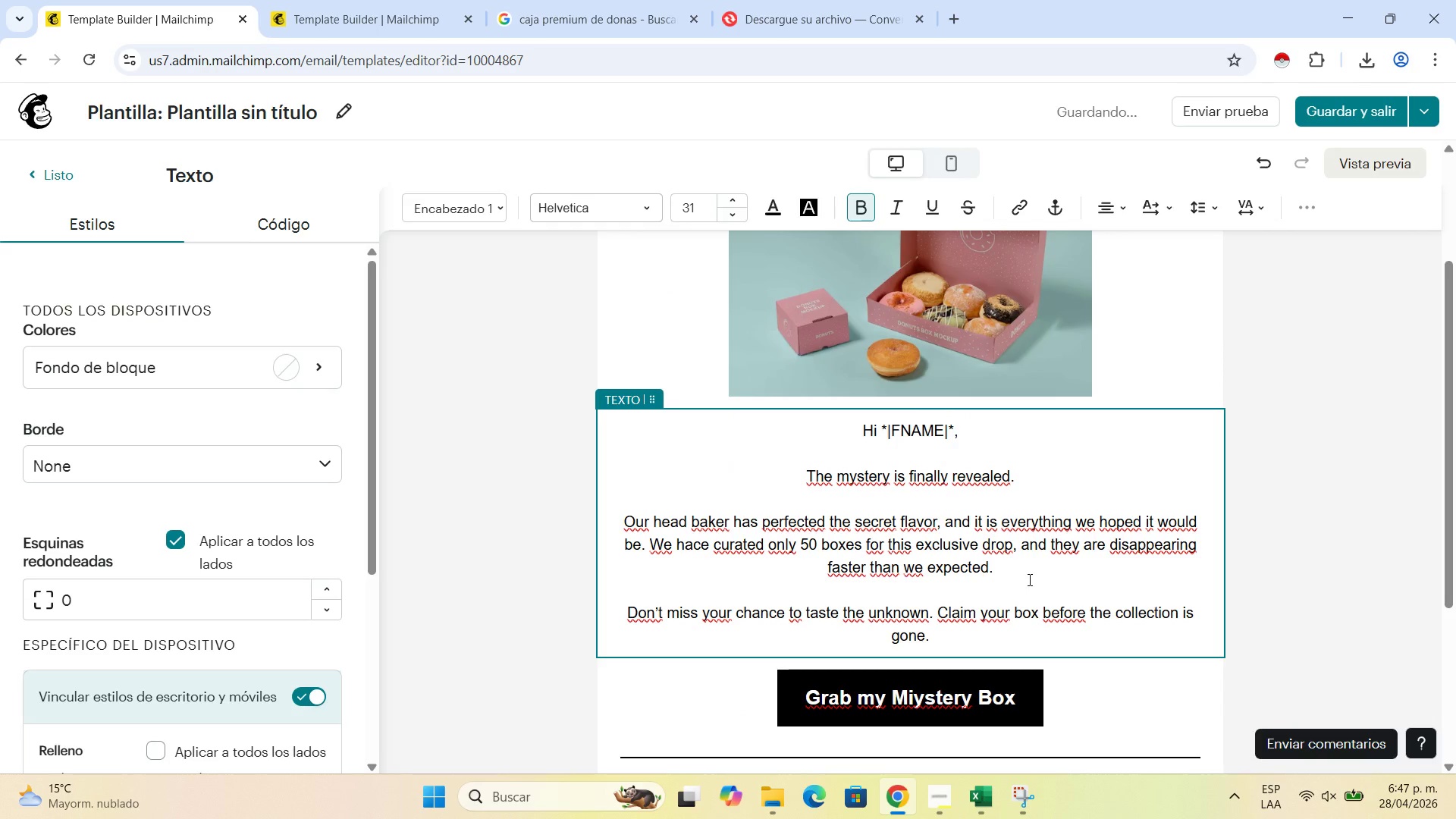 
left_click([1028, 579])
 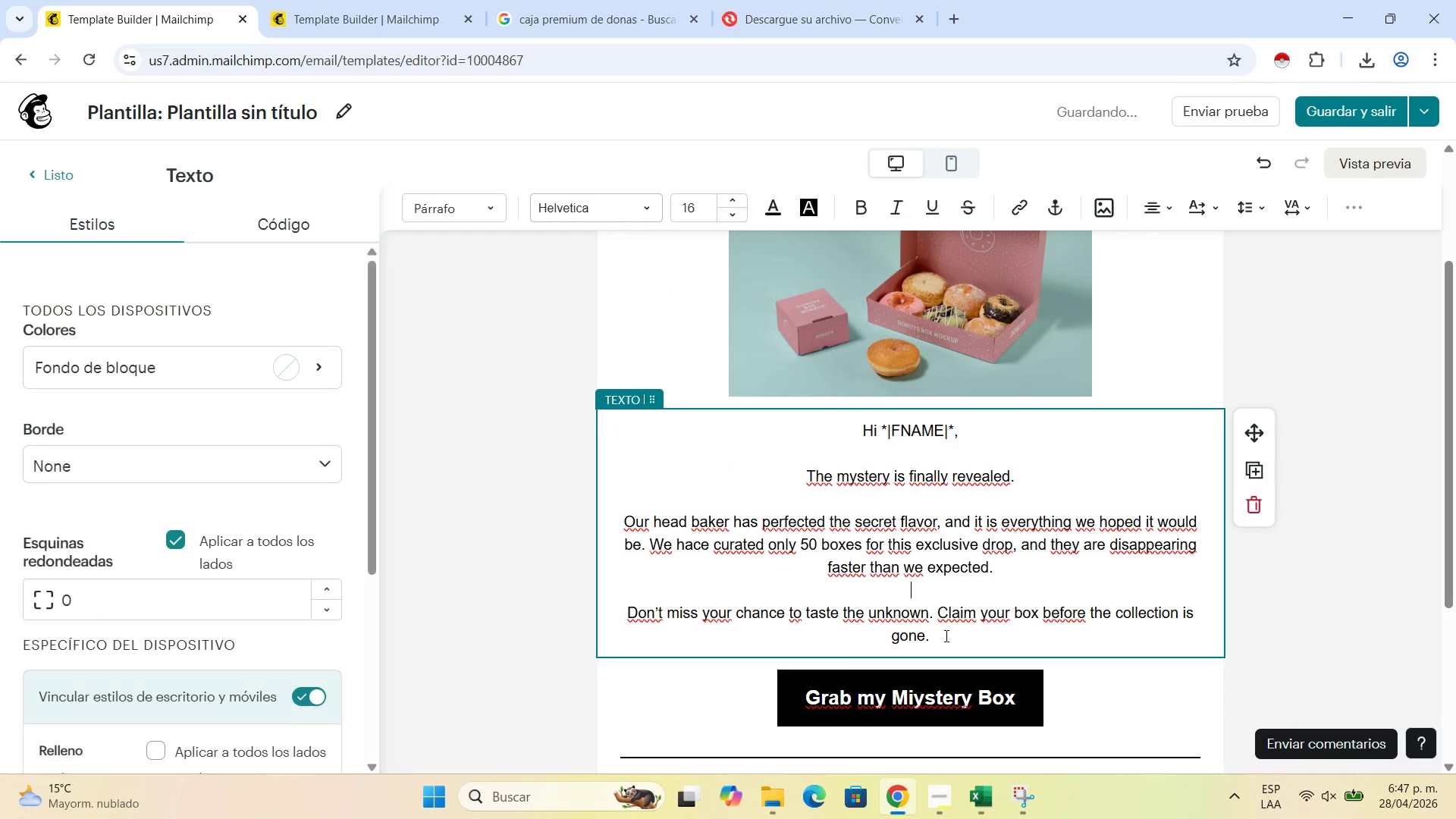 
left_click_drag(start_coordinate=[945, 635], to_coordinate=[733, 412])
 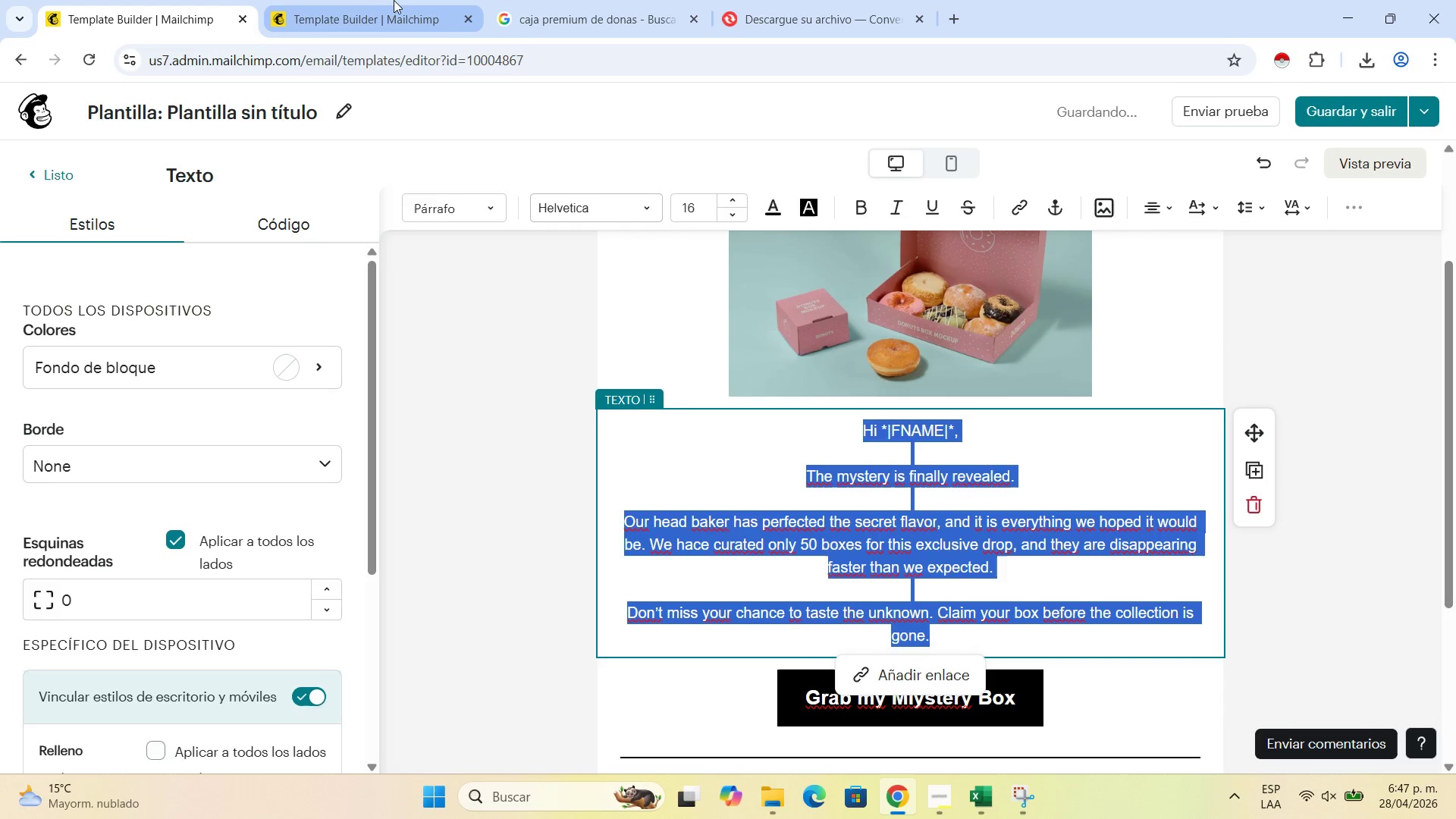 
left_click([394, 0])
 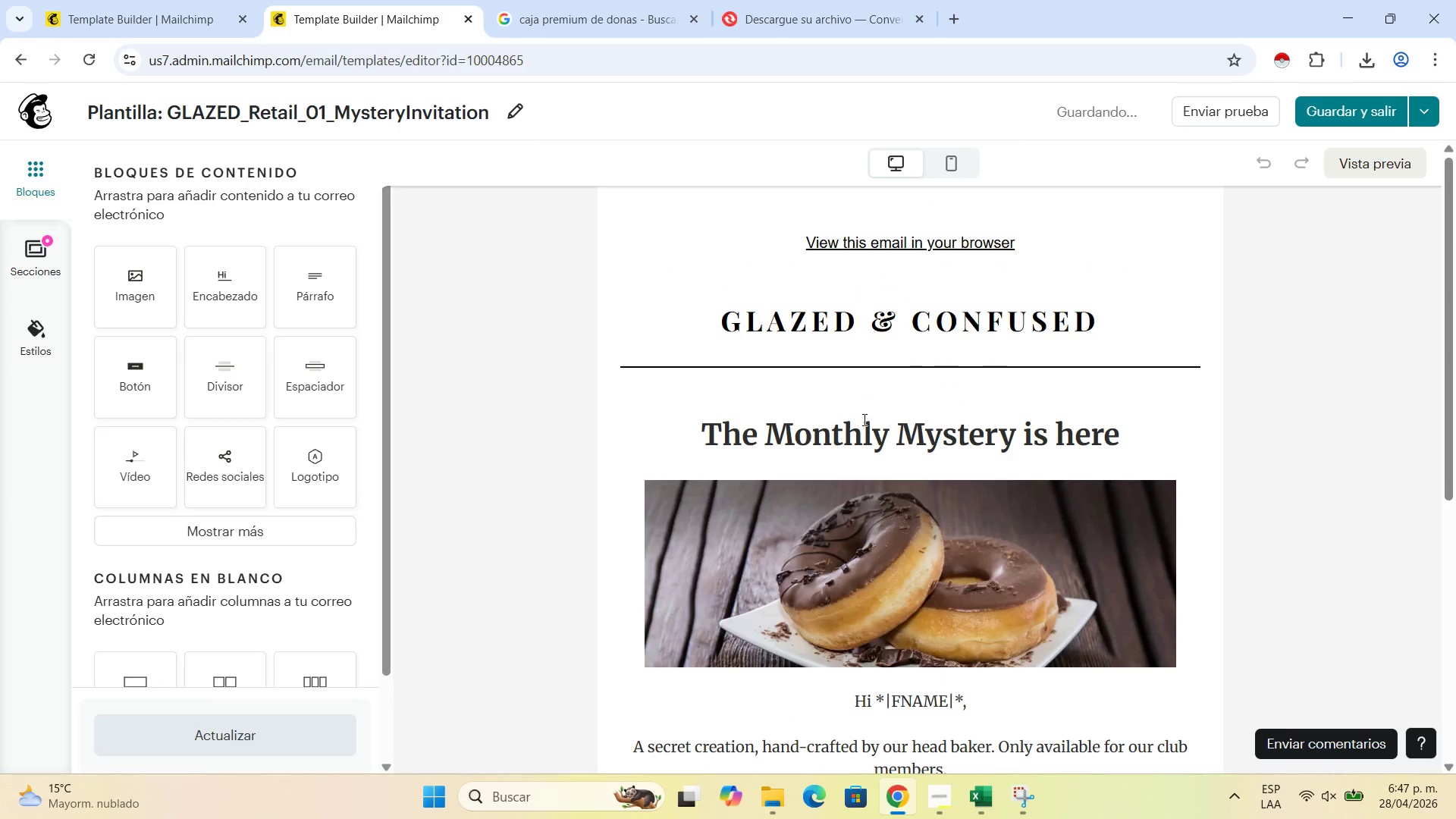 
left_click([877, 437])
 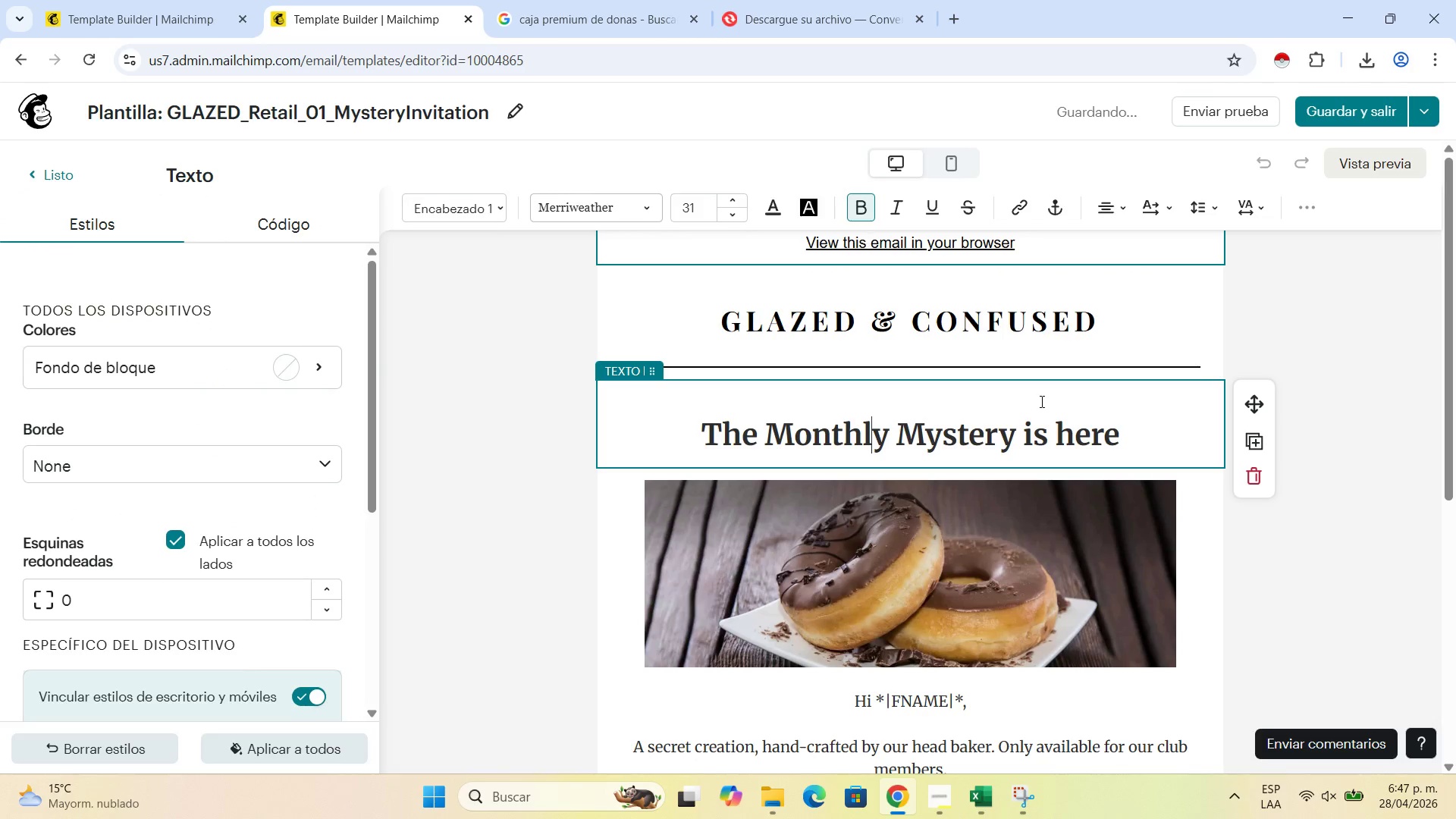 
left_click_drag(start_coordinate=[1125, 438], to_coordinate=[928, 472])
 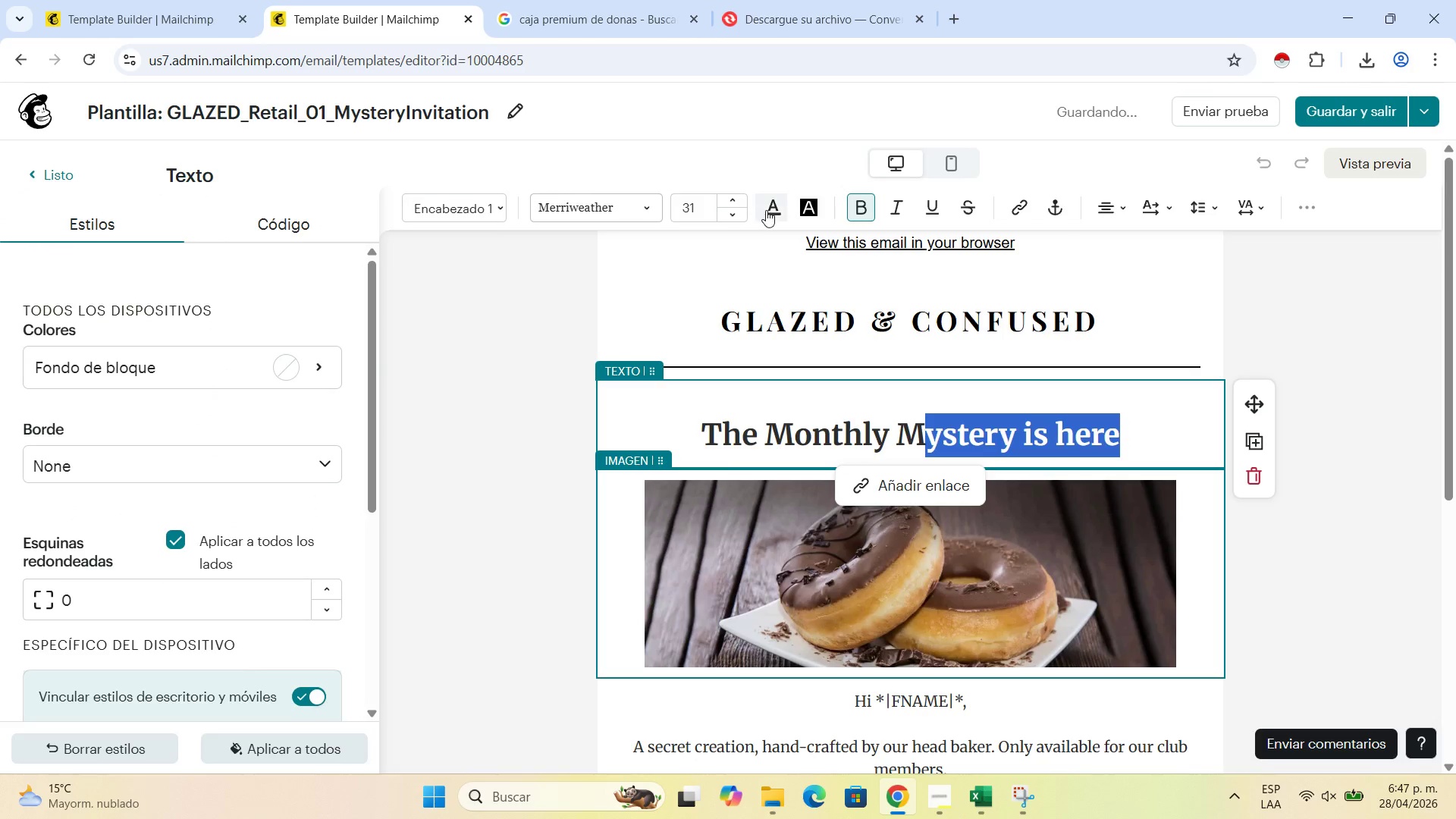 
left_click([766, 210])
 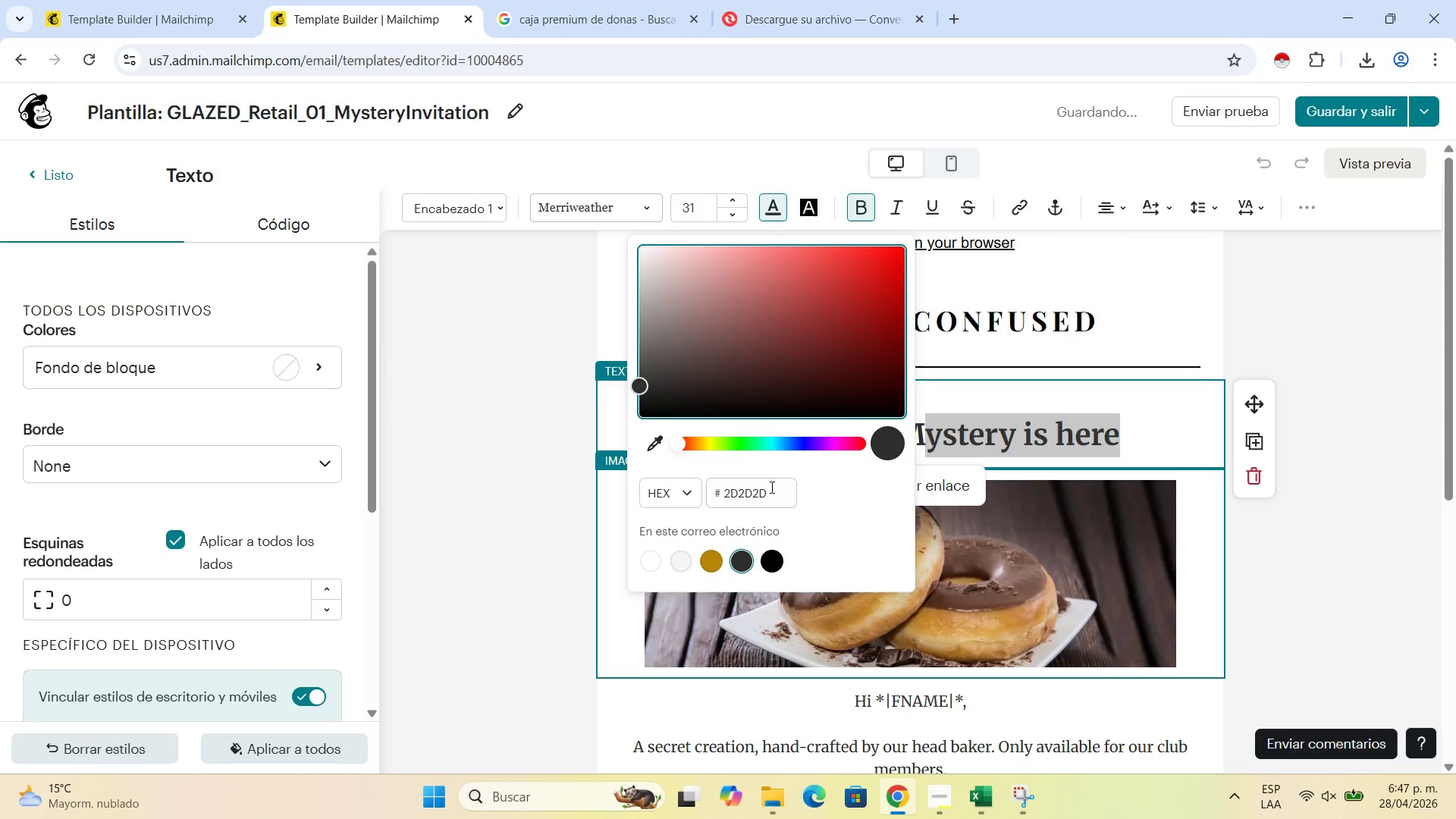 
left_click_drag(start_coordinate=[770, 488], to_coordinate=[722, 495])
 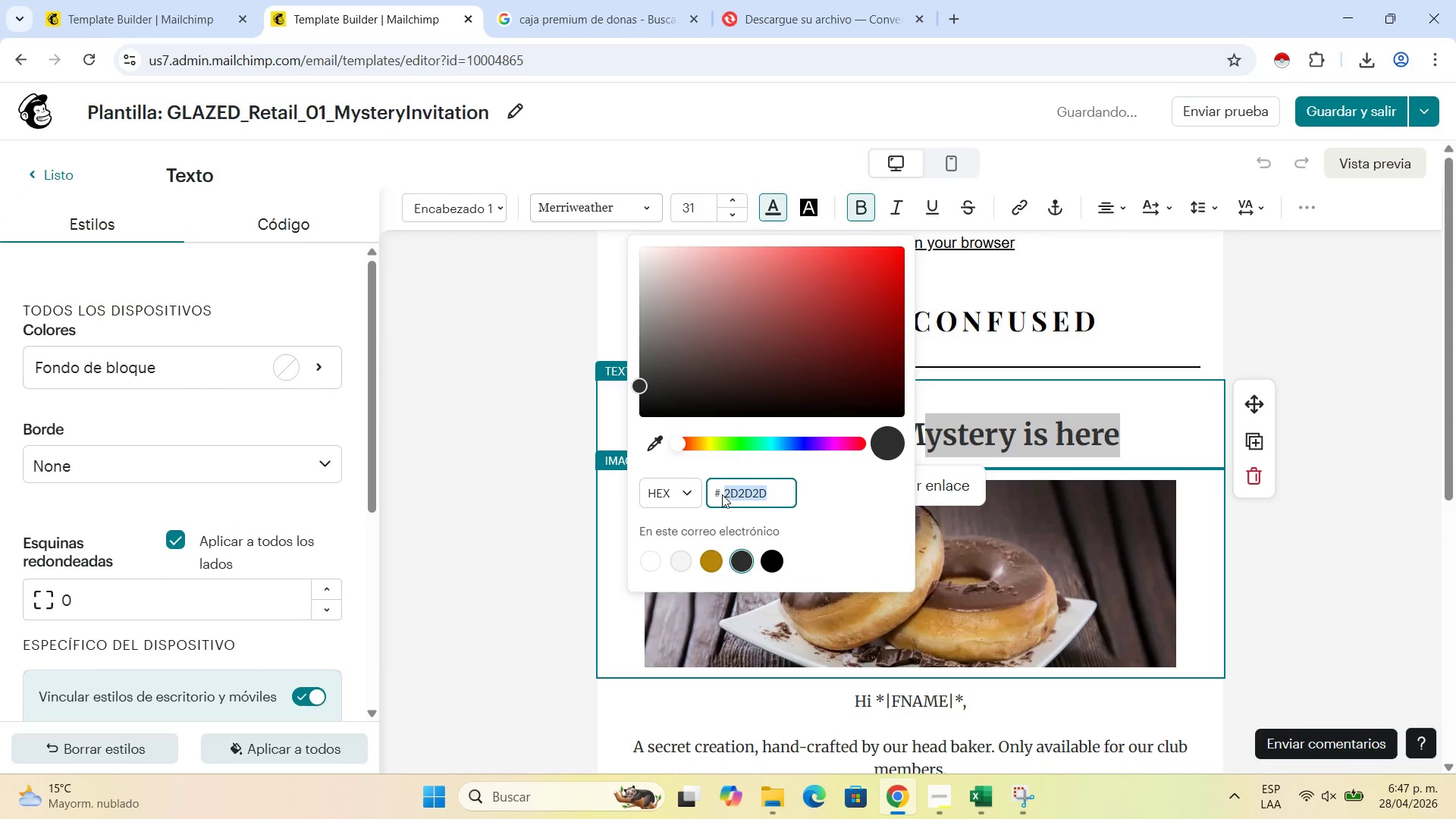 
key(Control+C)
 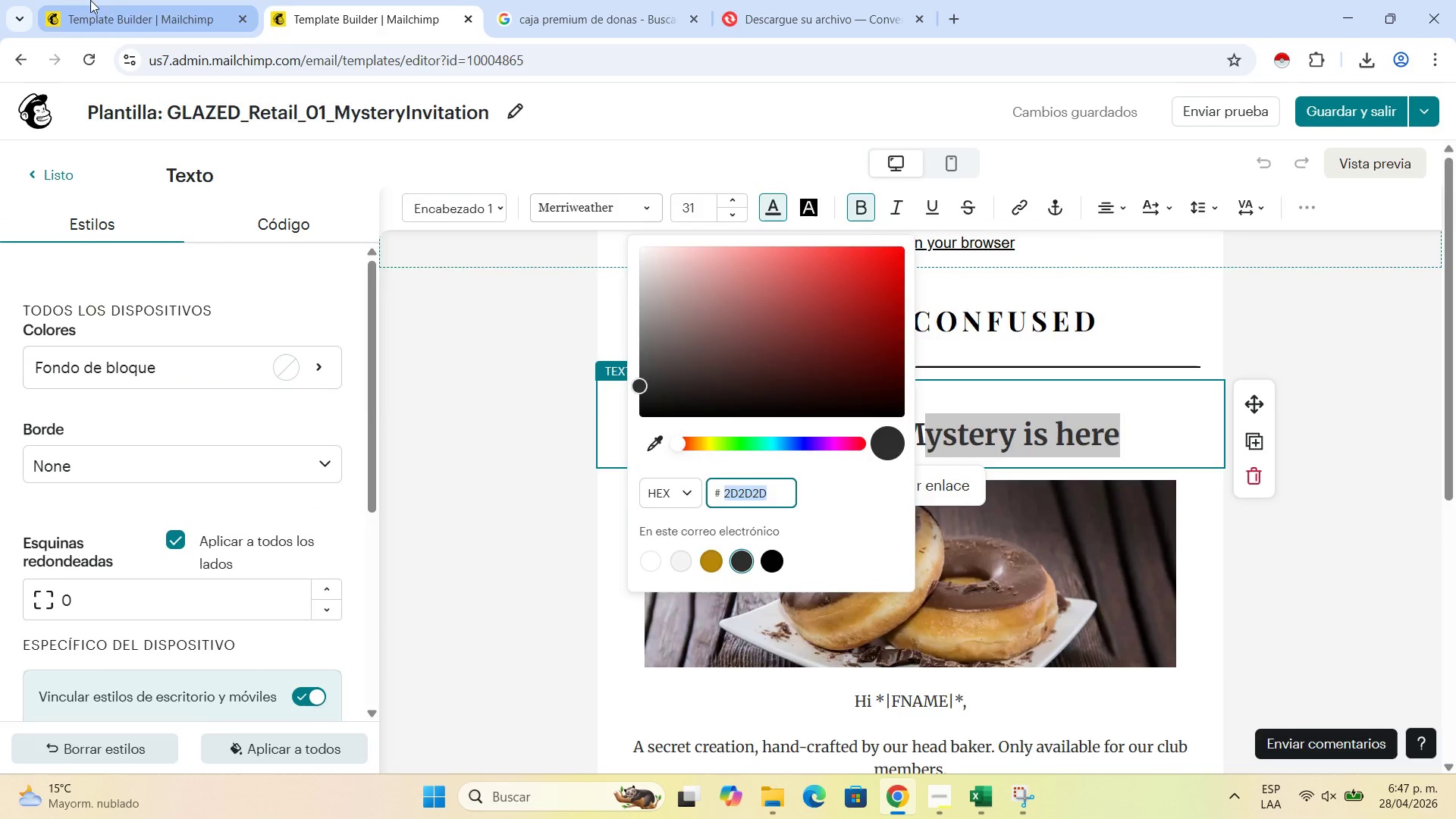 
left_click([117, 0])
 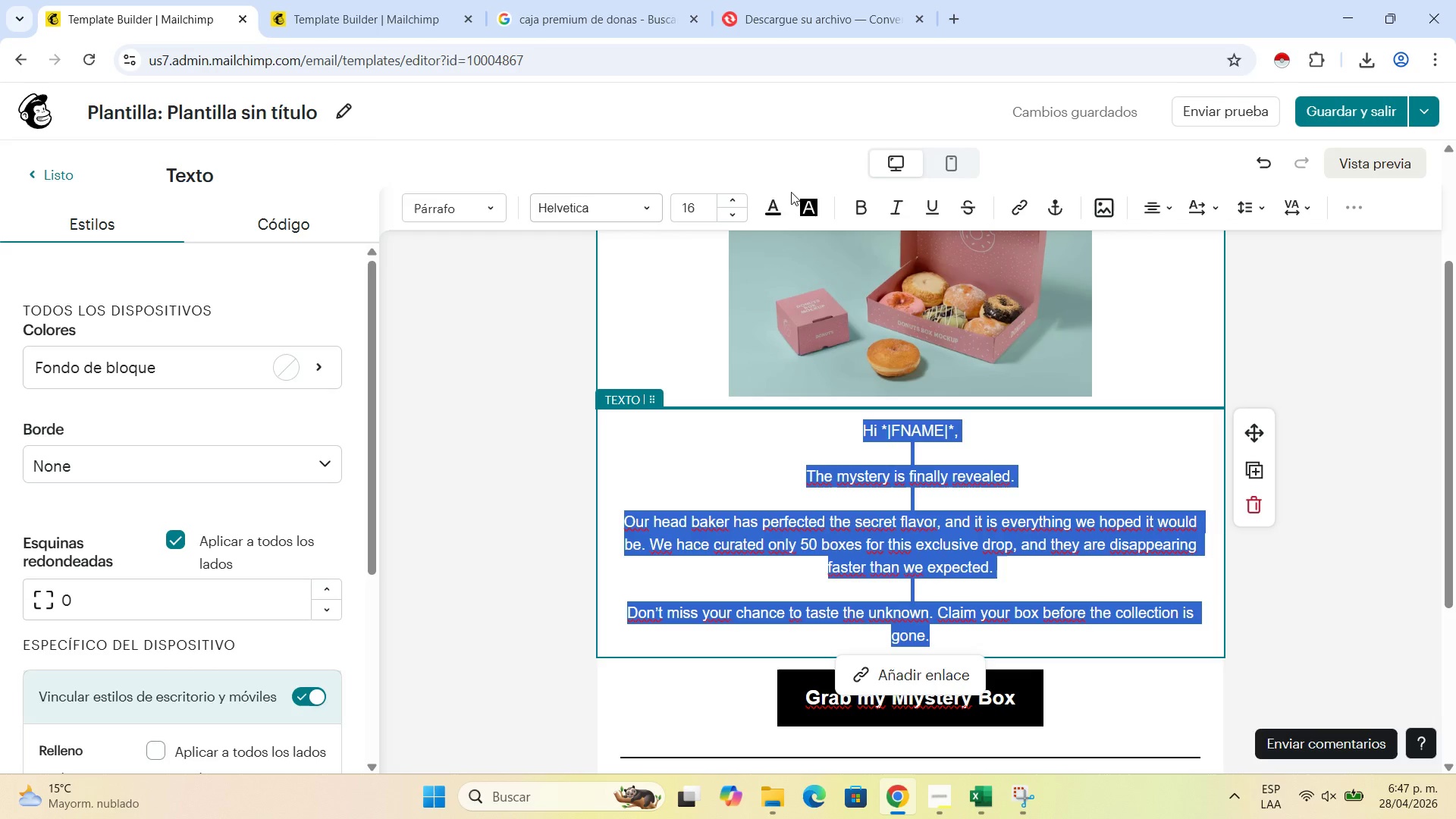 
left_click([777, 198])
 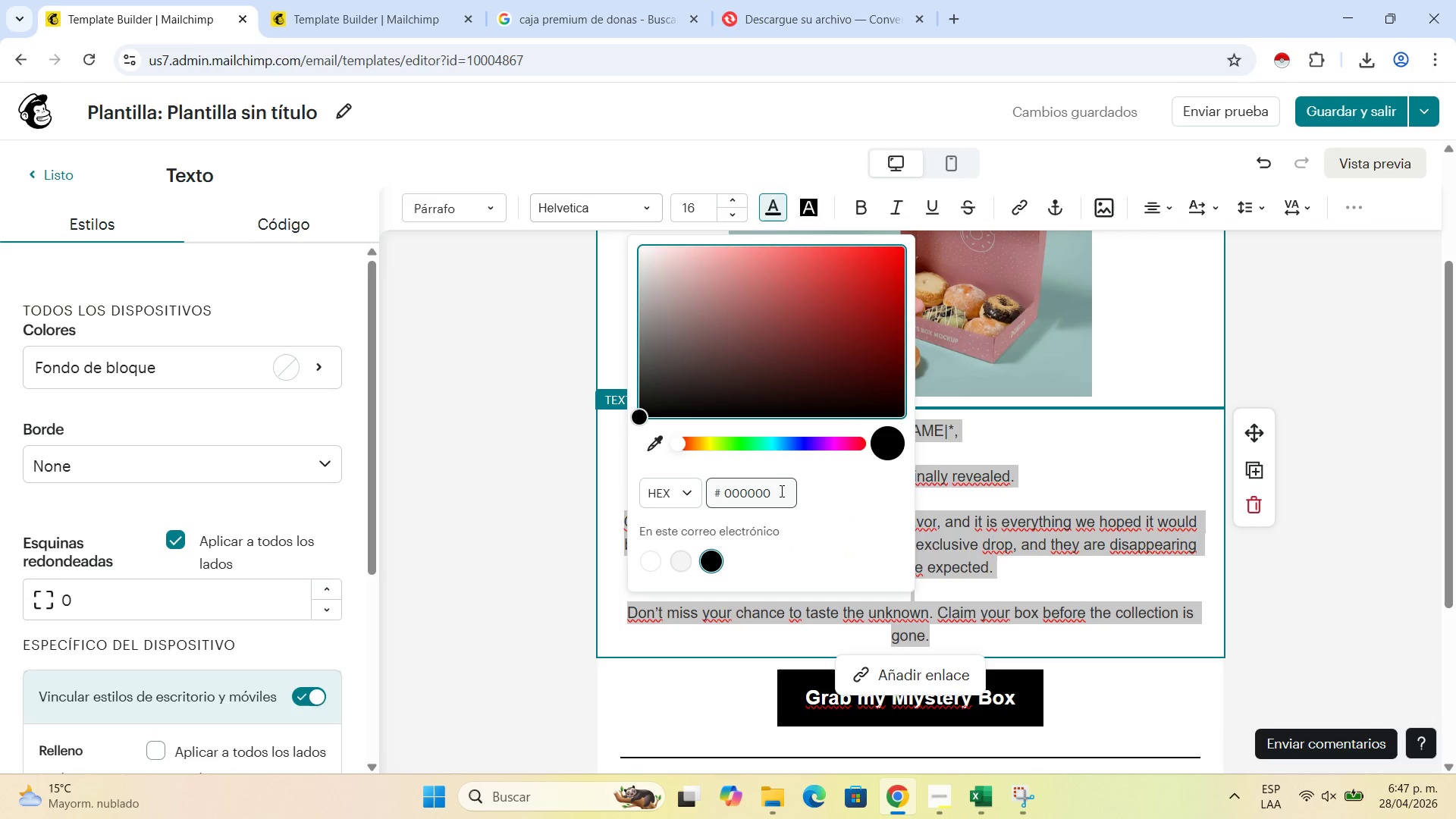 
left_click_drag(start_coordinate=[780, 491], to_coordinate=[723, 491])
 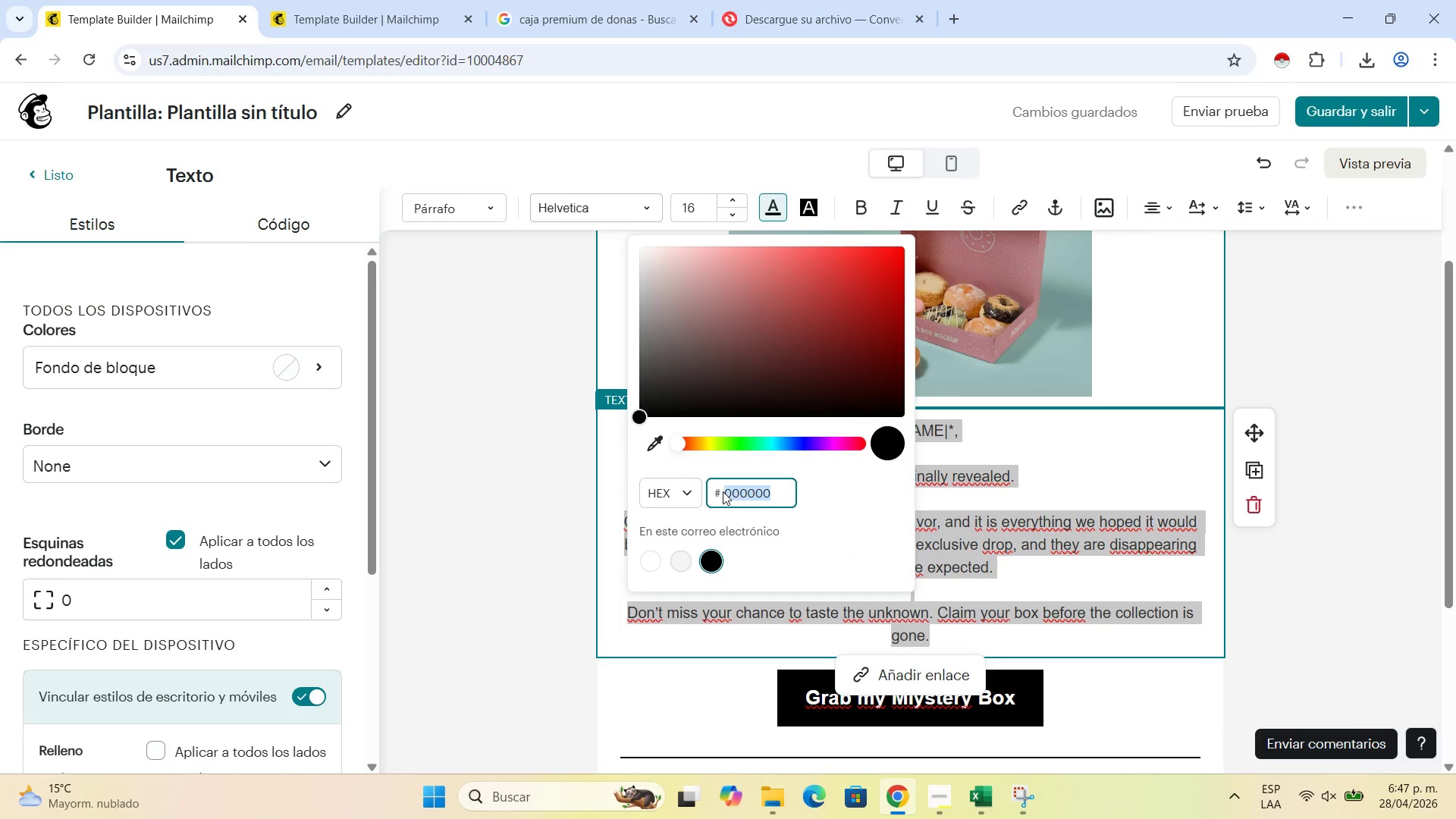 
key(Control+V)
 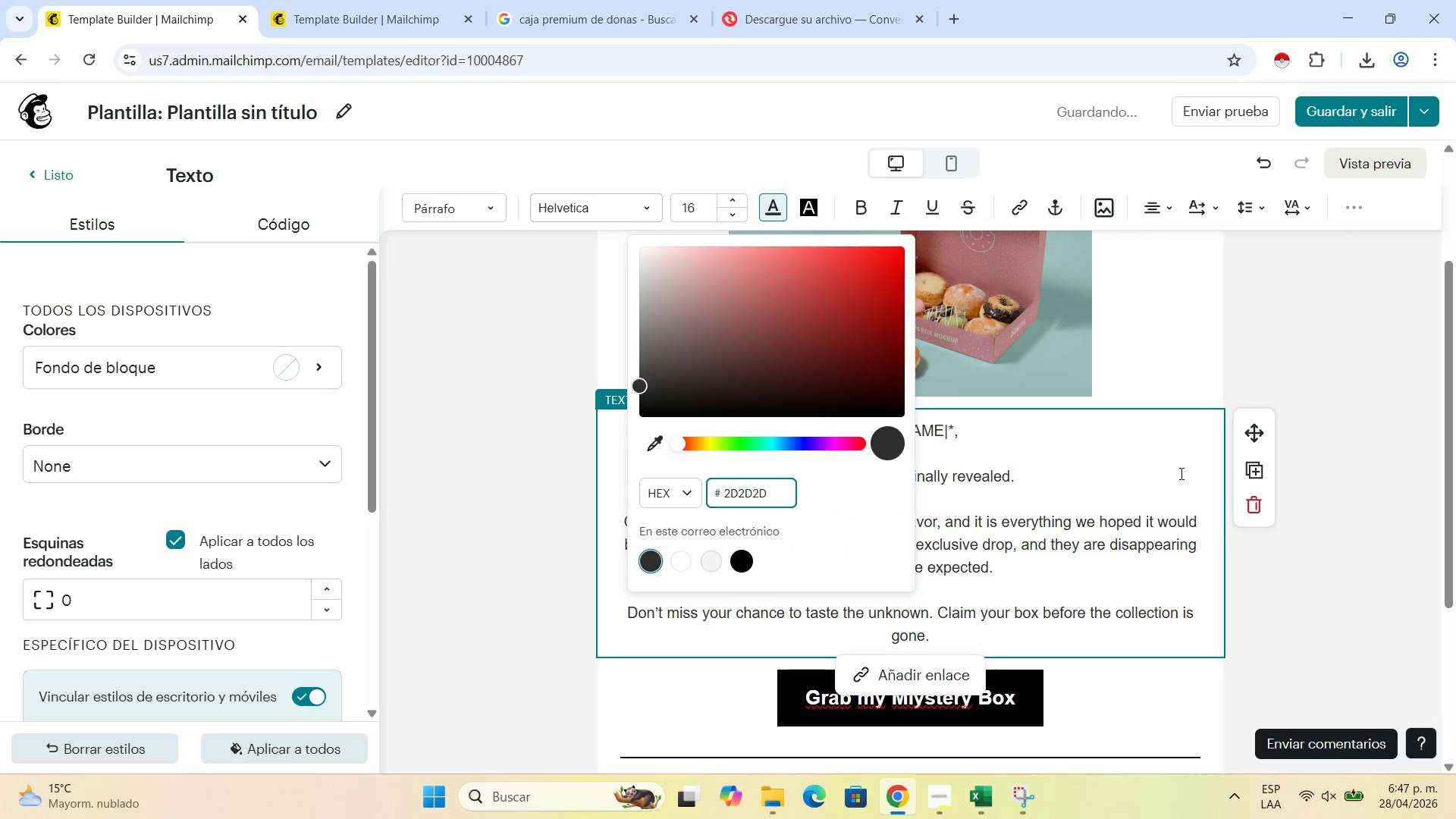 
left_click([1125, 481])
 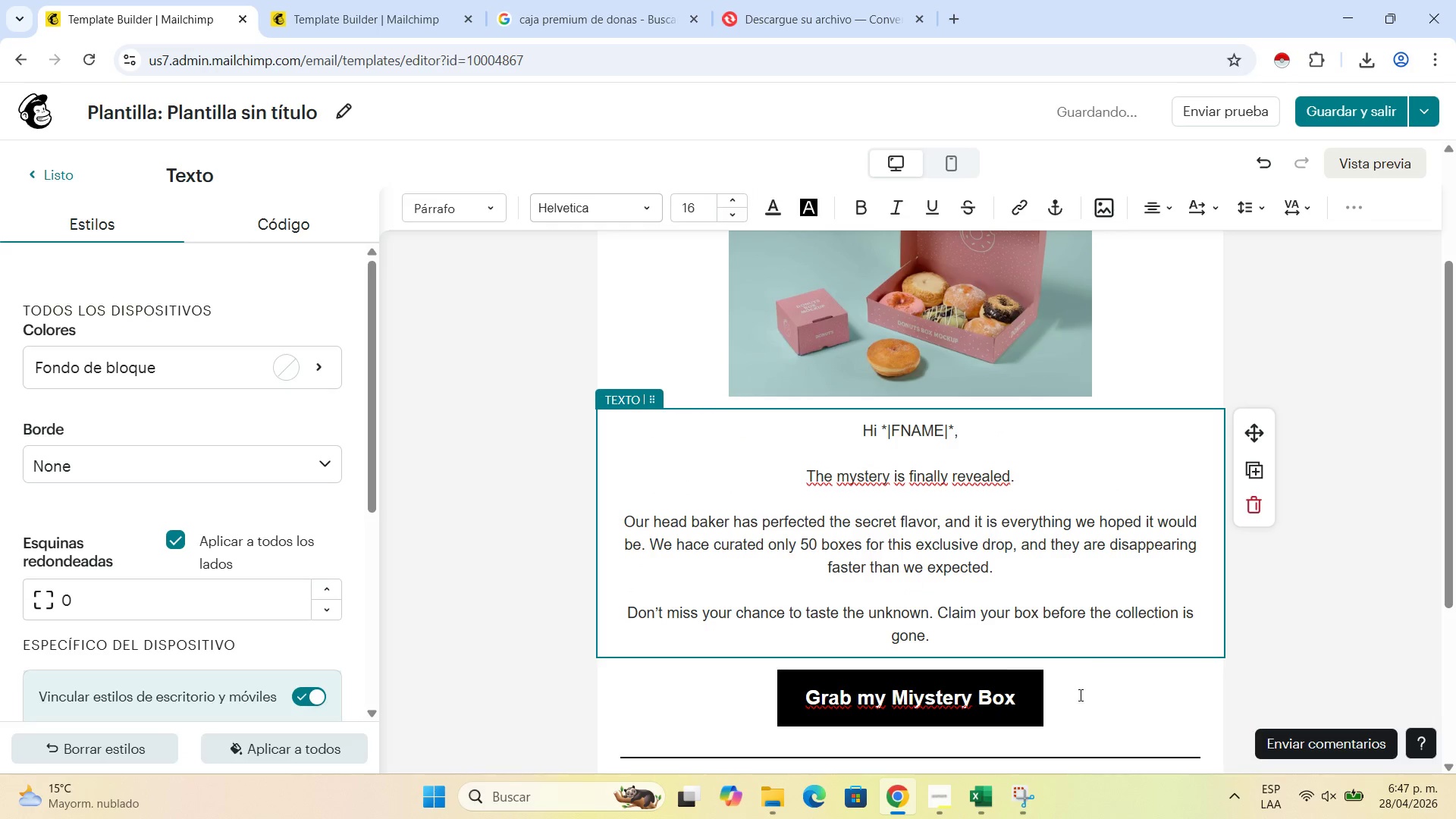 
scroll: coordinate [1046, 566], scroll_direction: up, amount: 3.0
 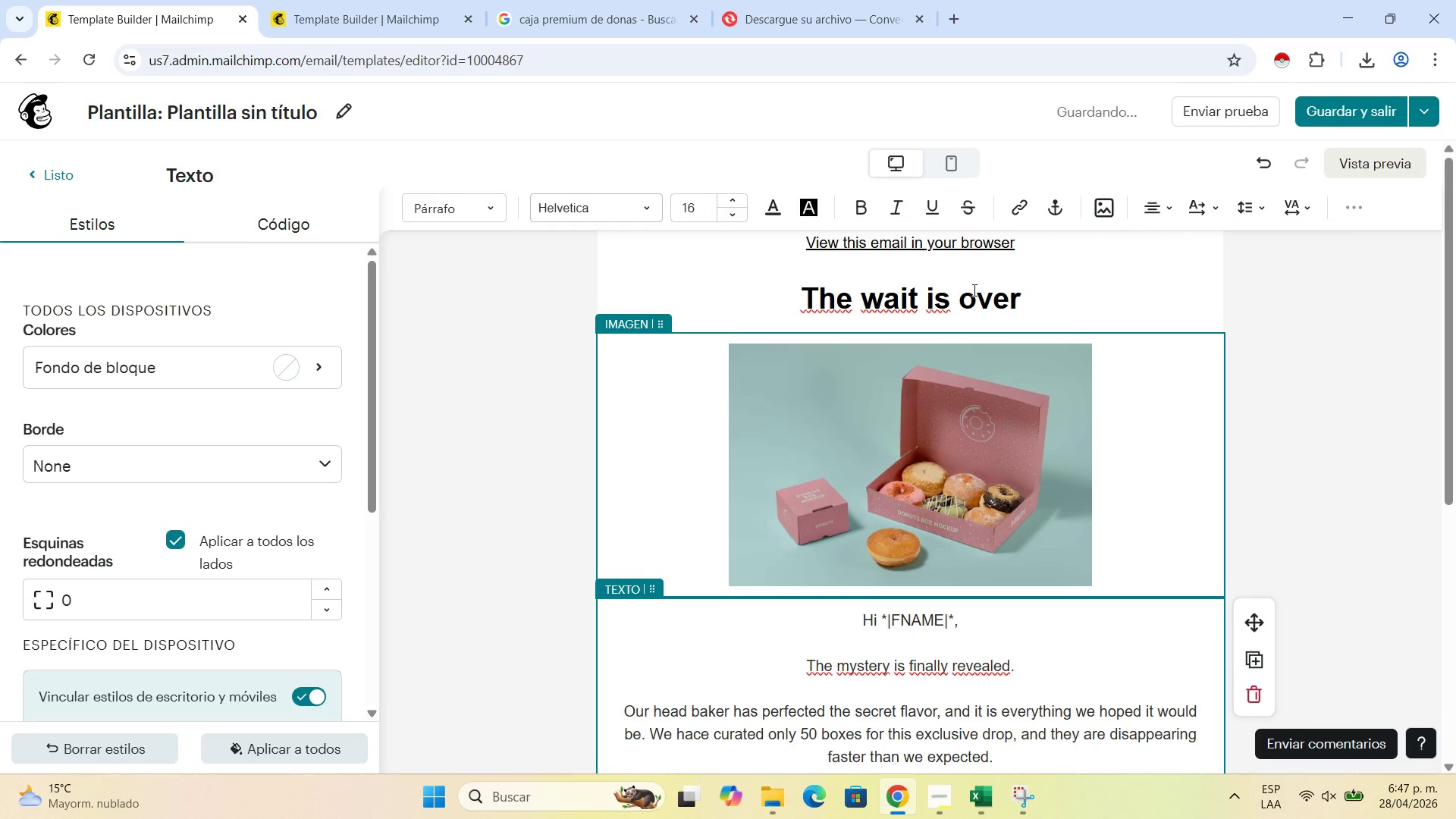 
left_click([973, 290])
 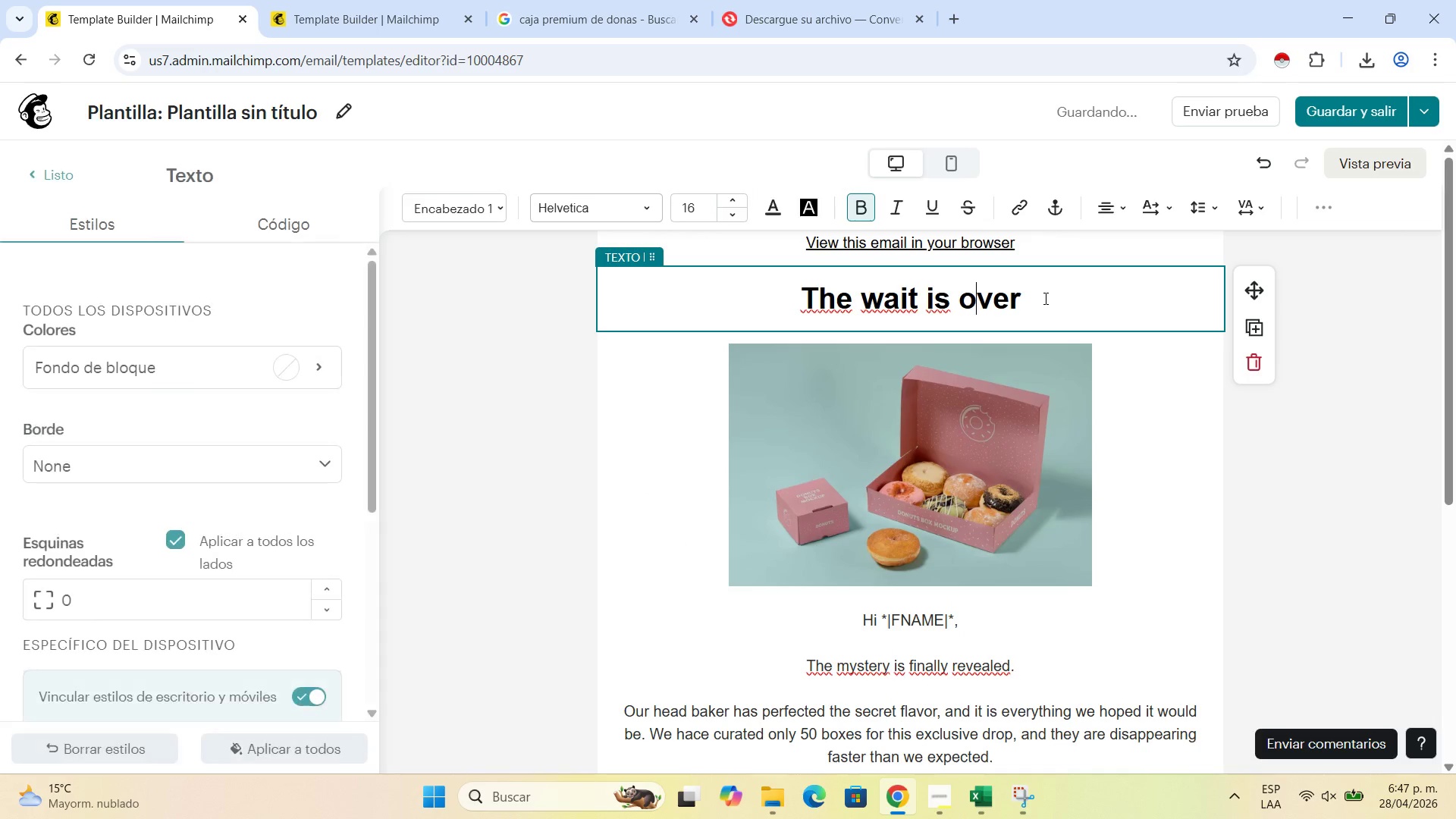 
left_click_drag(start_coordinate=[1044, 298], to_coordinate=[799, 303])
 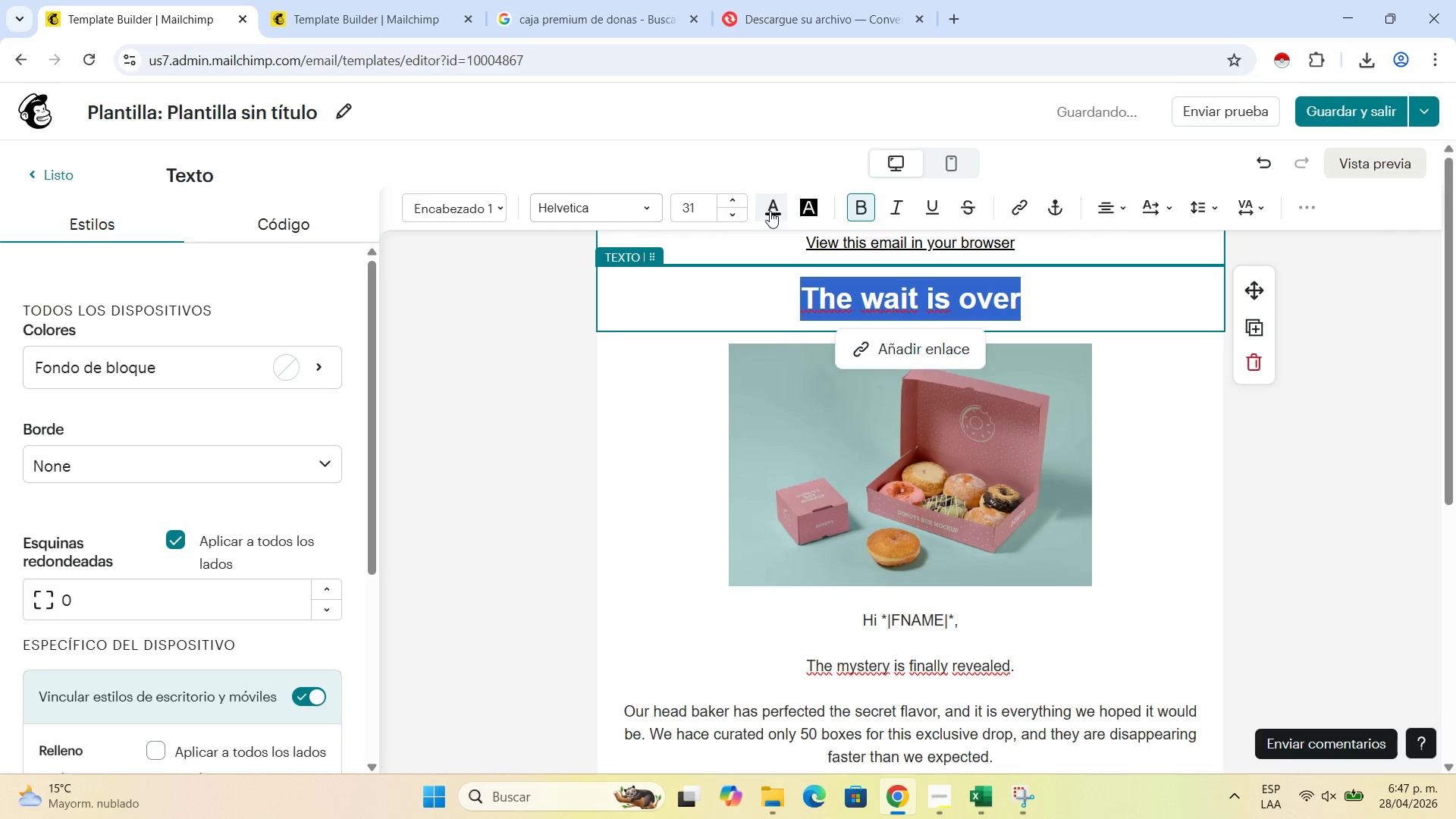 
left_click([770, 211])
 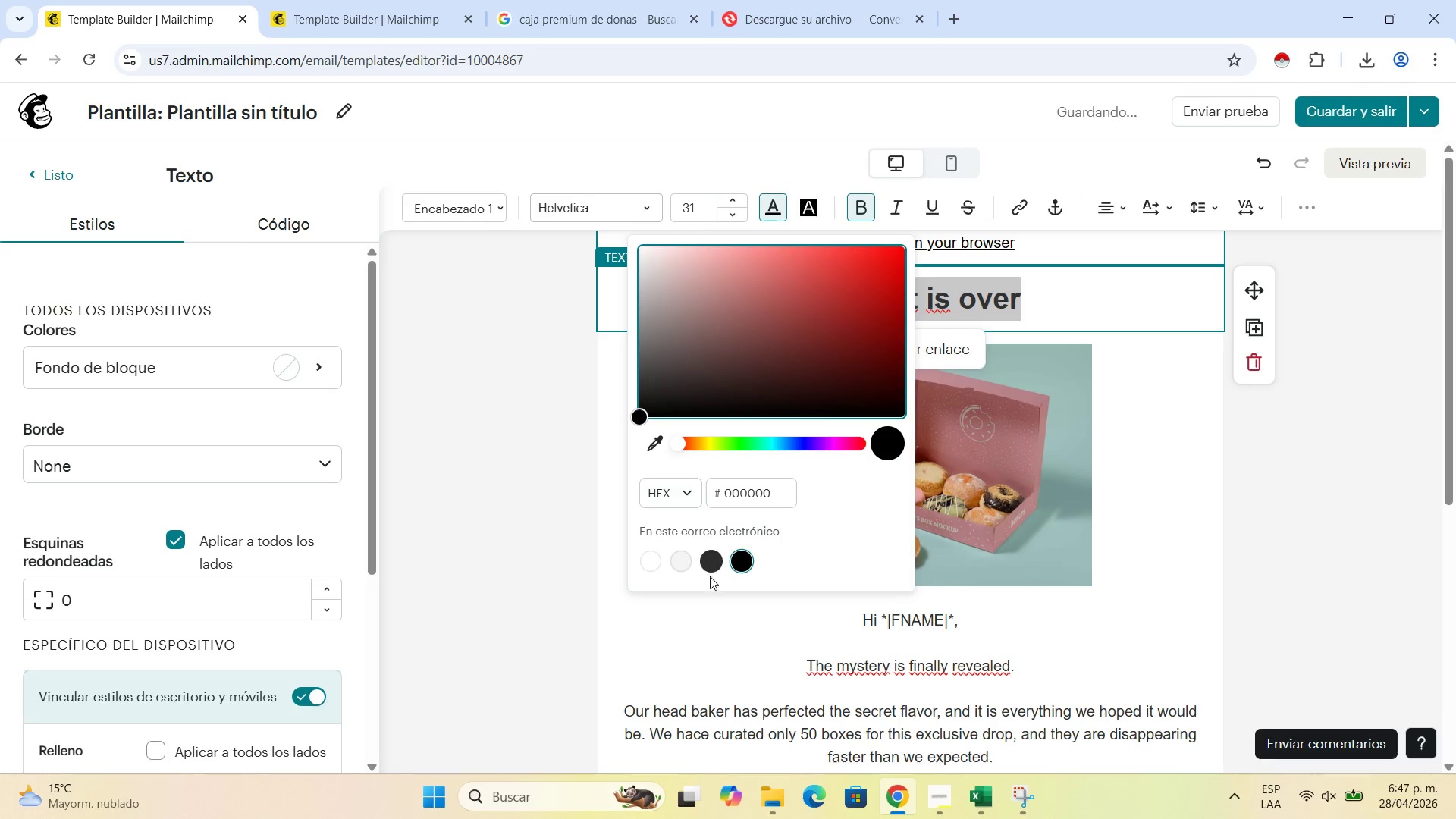 
left_click([716, 570])
 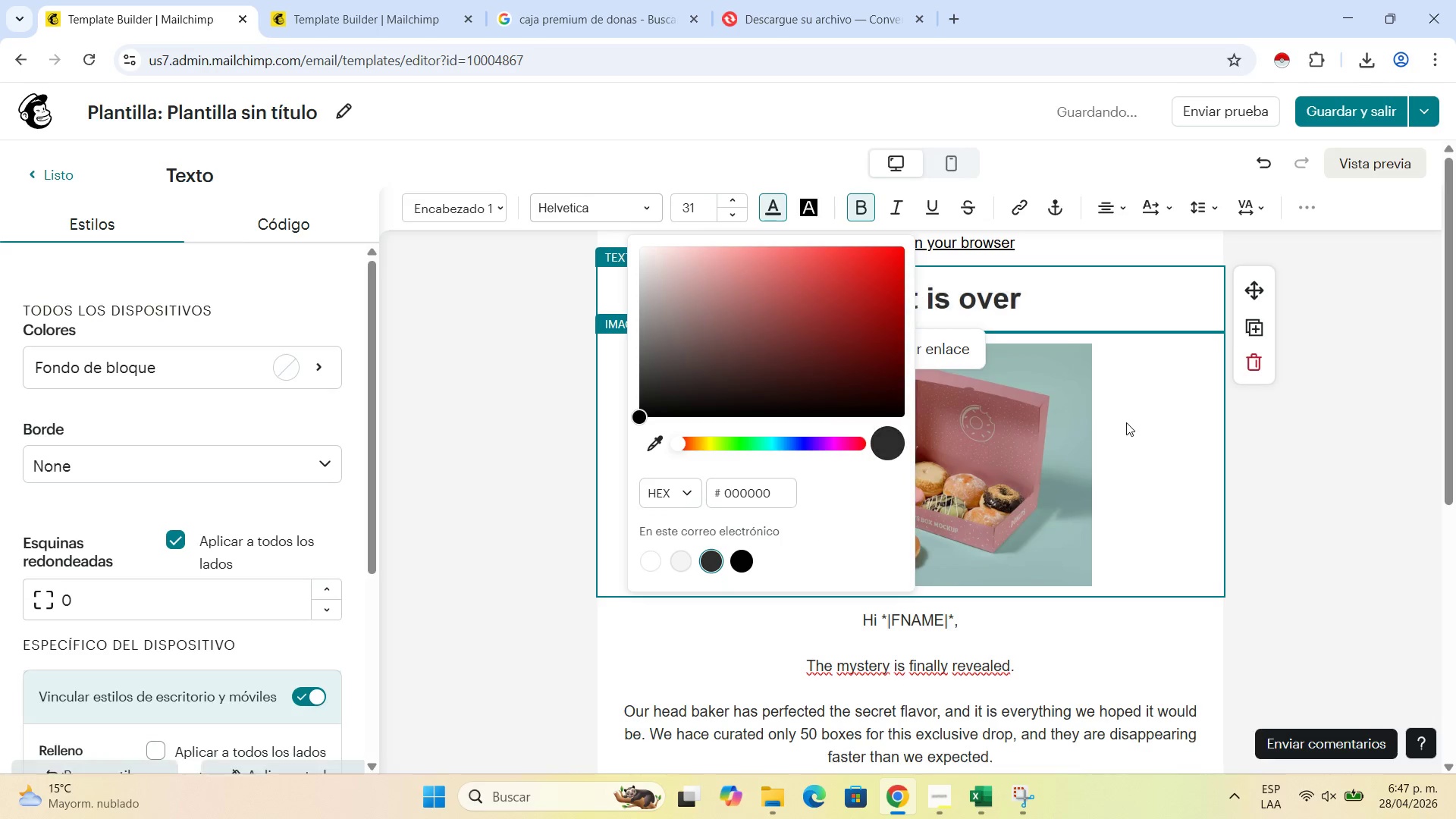 
left_click([1126, 422])
 